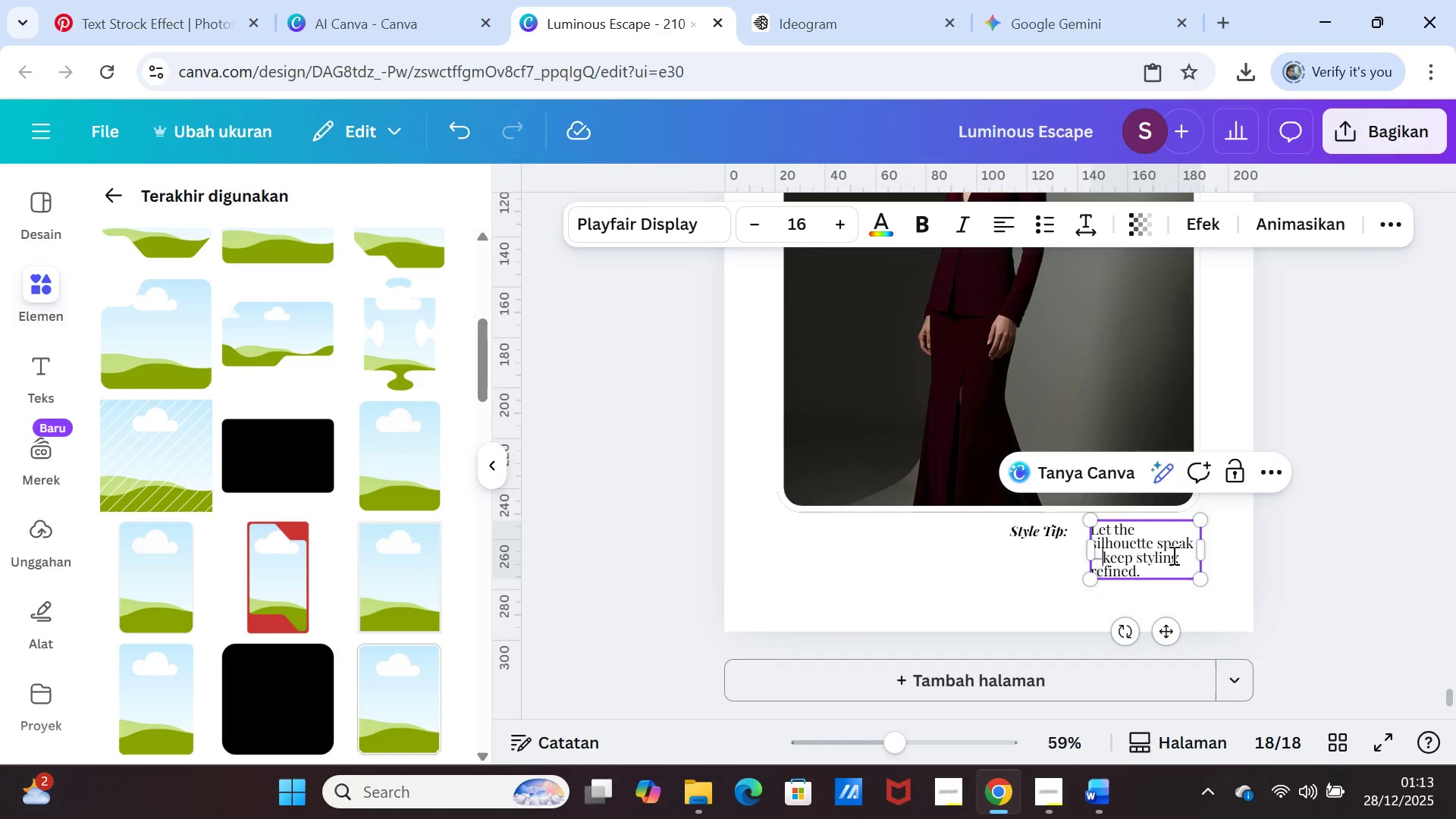 
key(Backspace)
 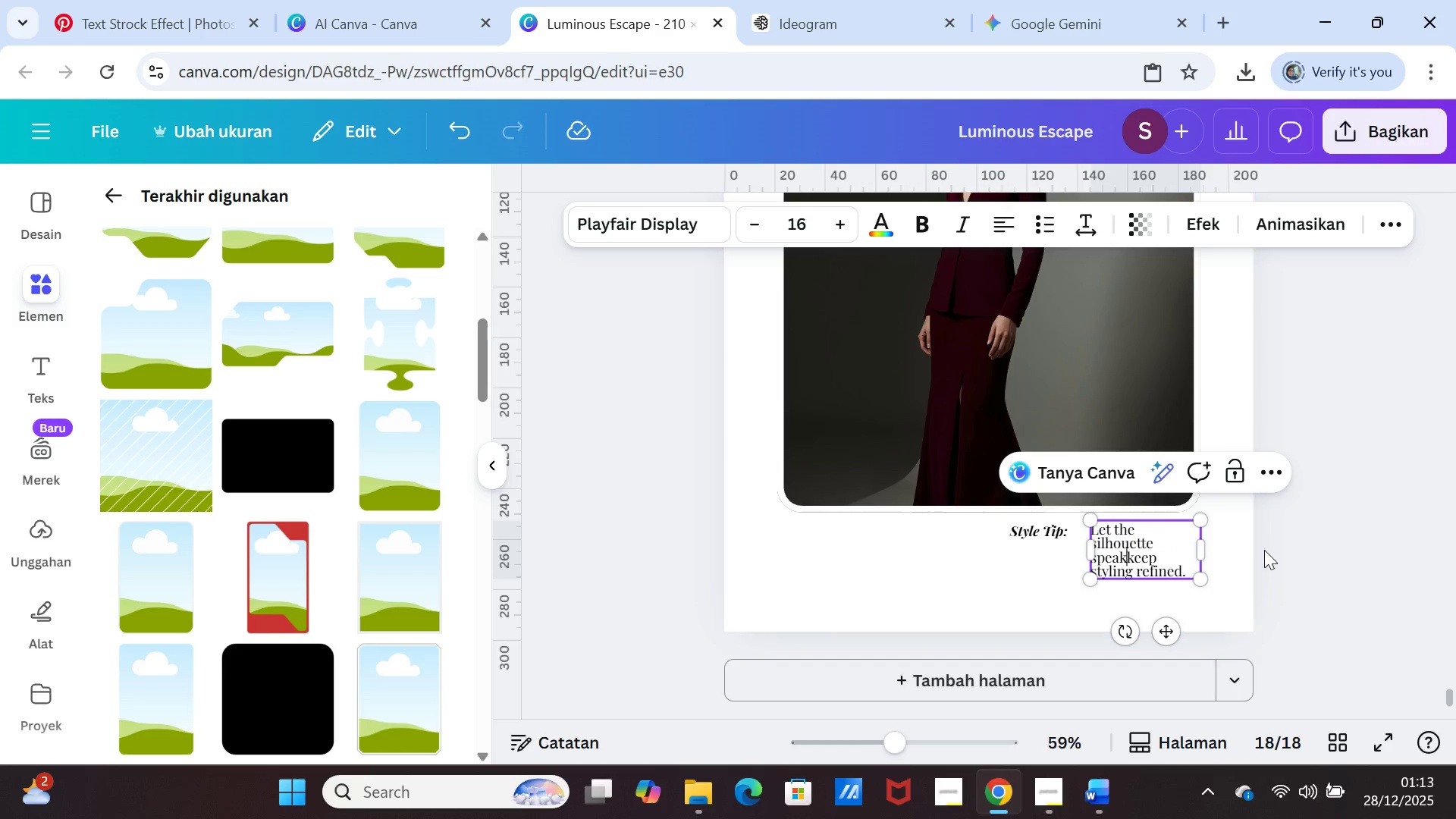 
left_click([1279, 550])
 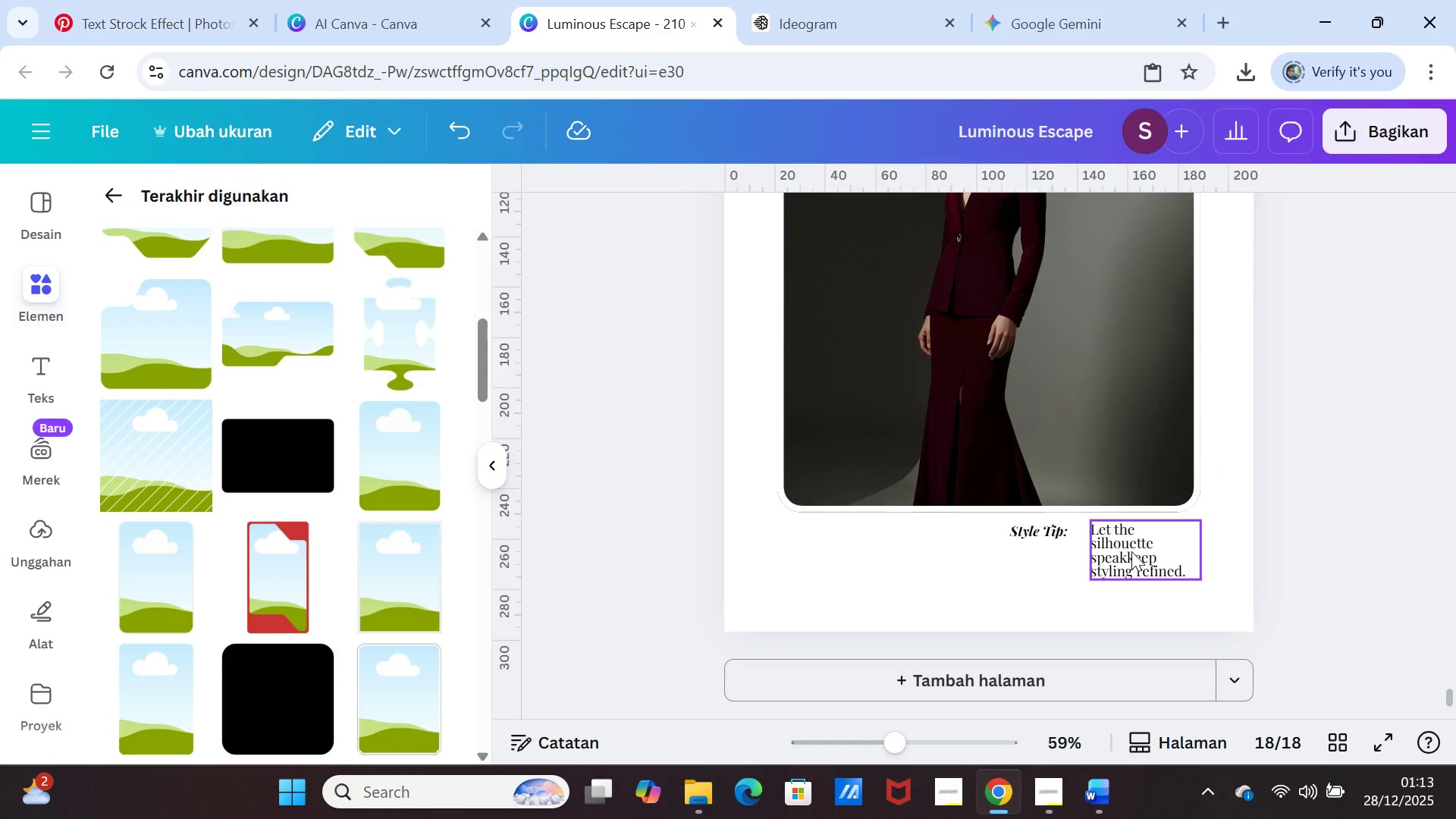 
left_click([1131, 551])
 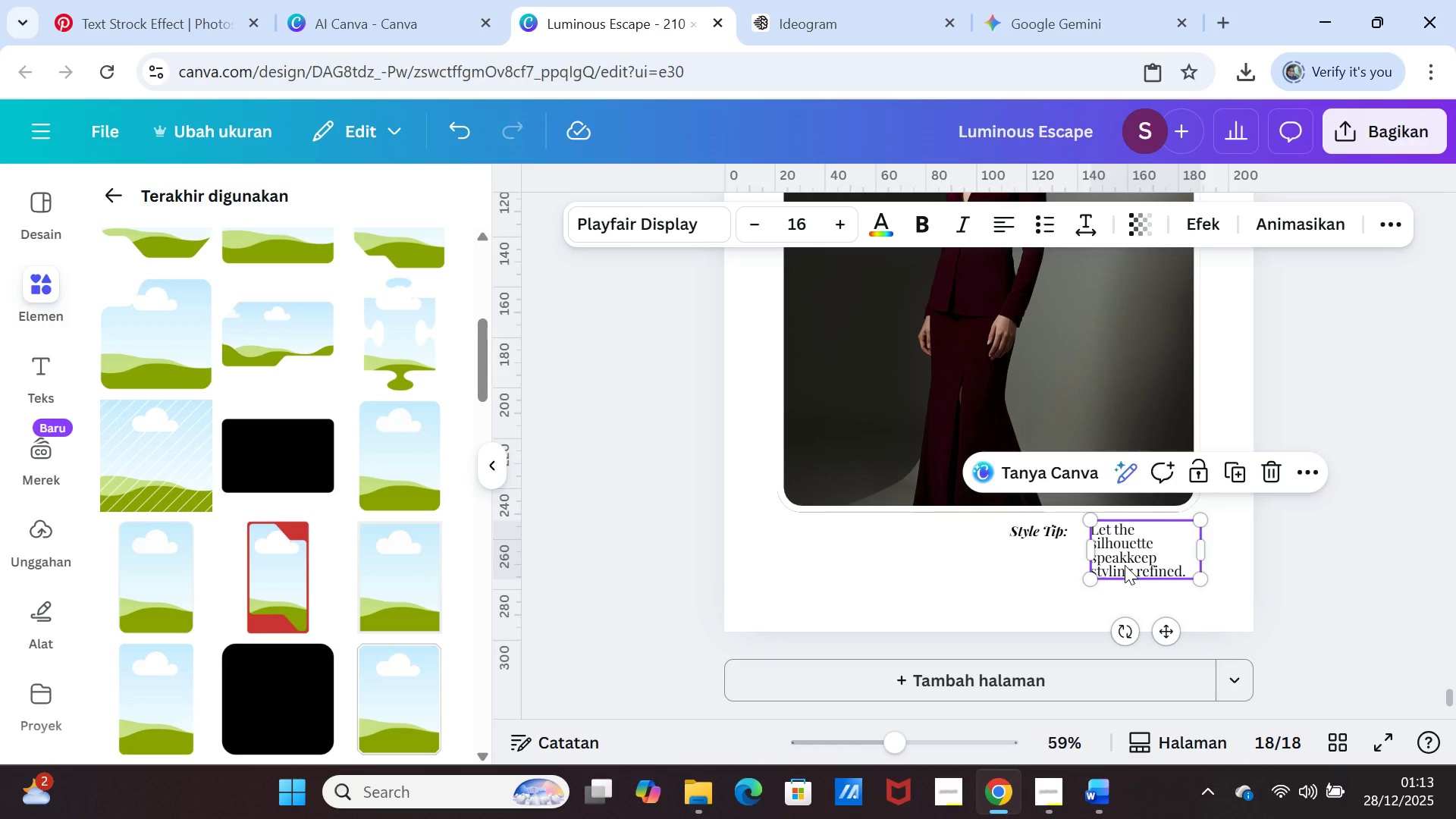 
left_click([1125, 565])
 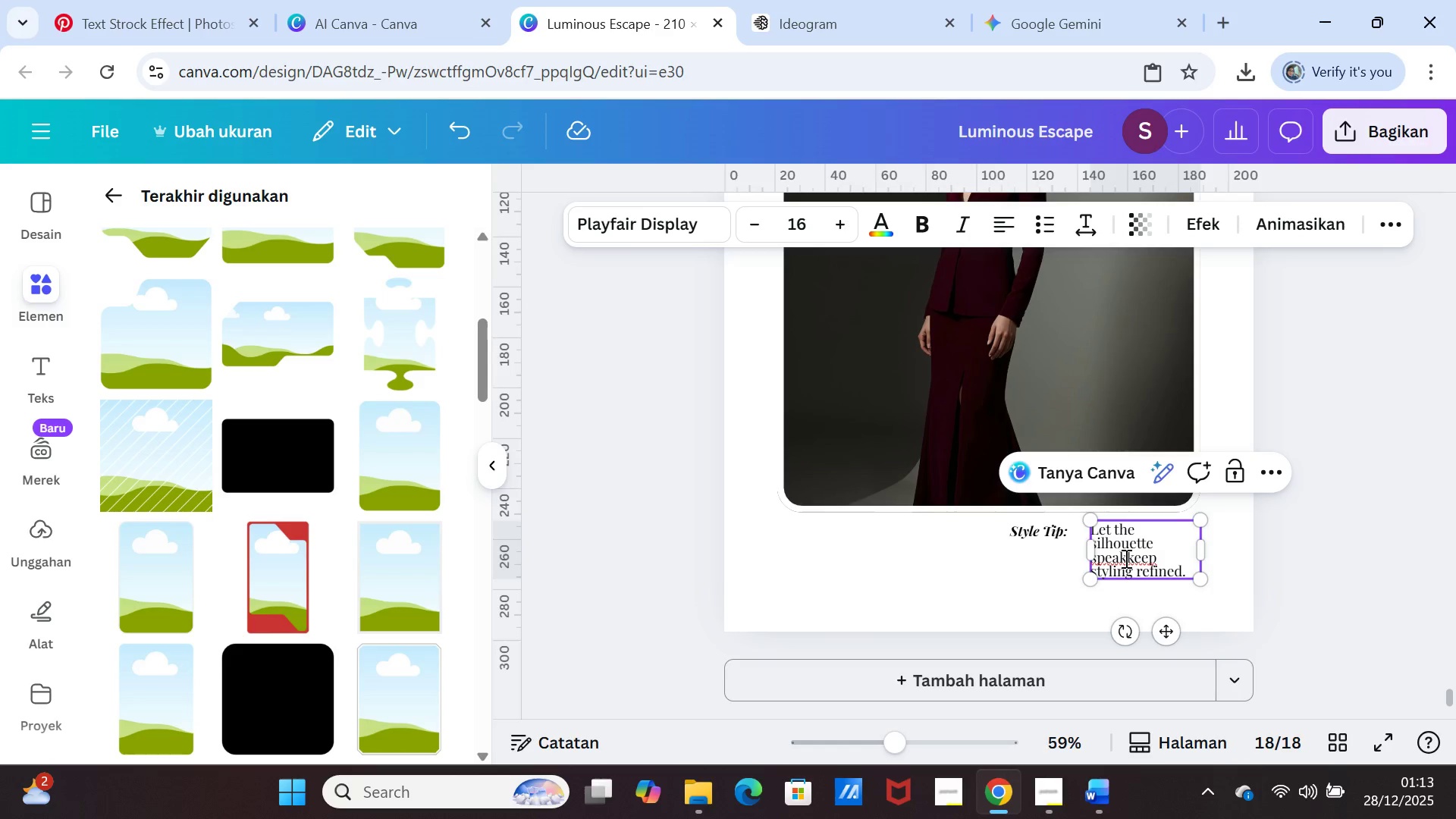 
left_click([1125, 558])
 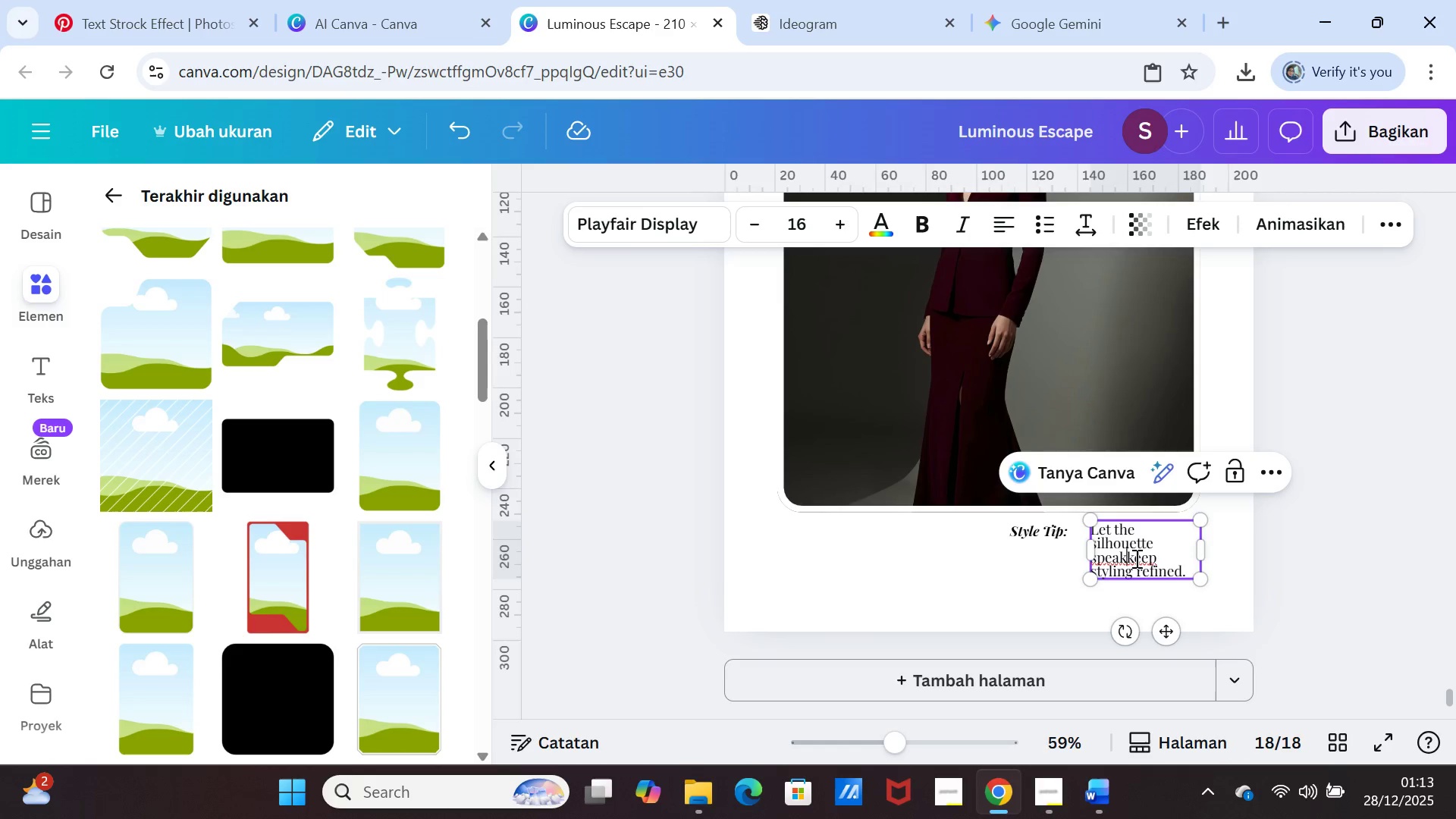 
key(Space)
 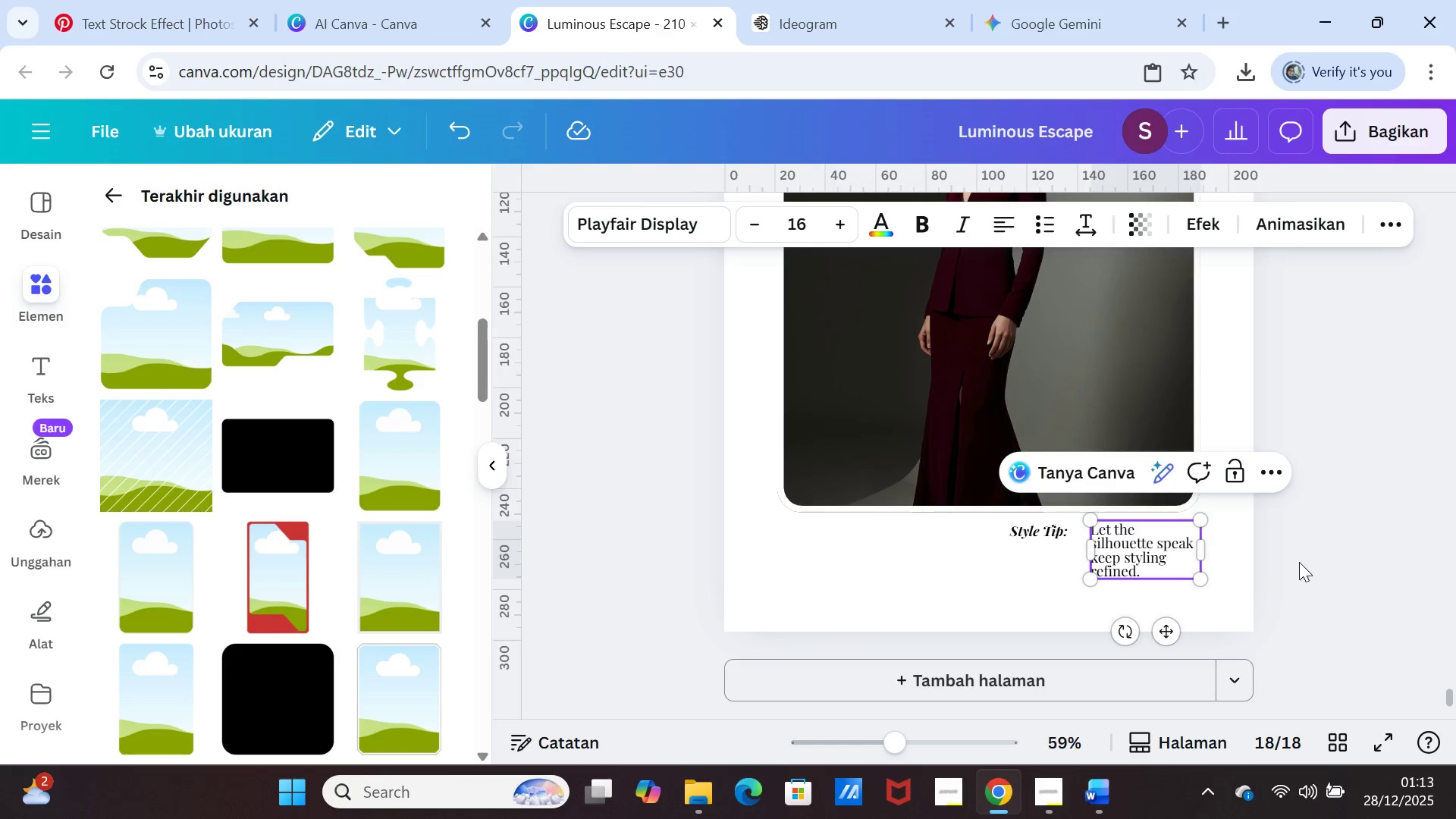 
left_click([1301, 562])
 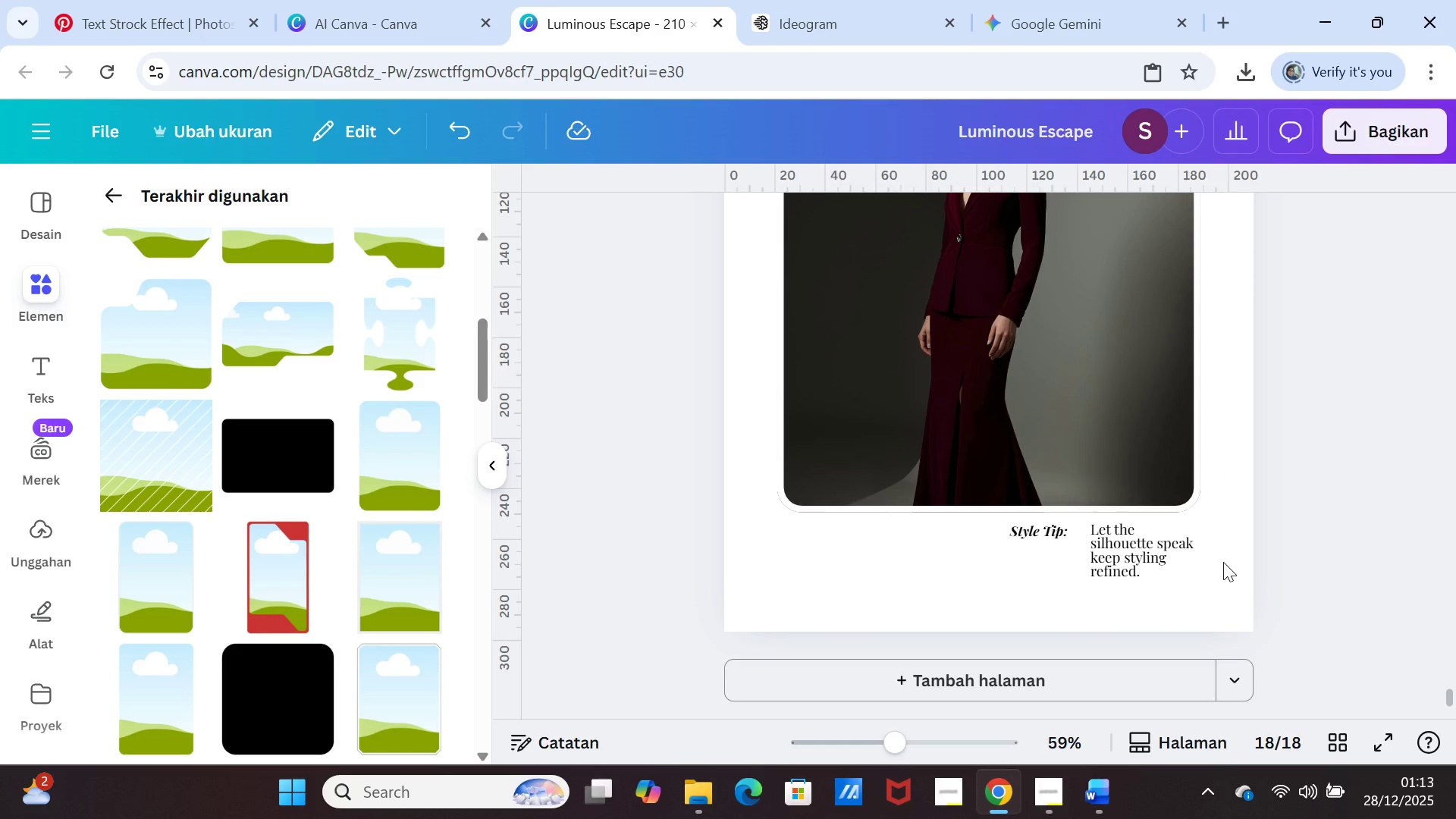 
left_click_drag(start_coordinate=[1153, 562], to_coordinate=[1144, 562])
 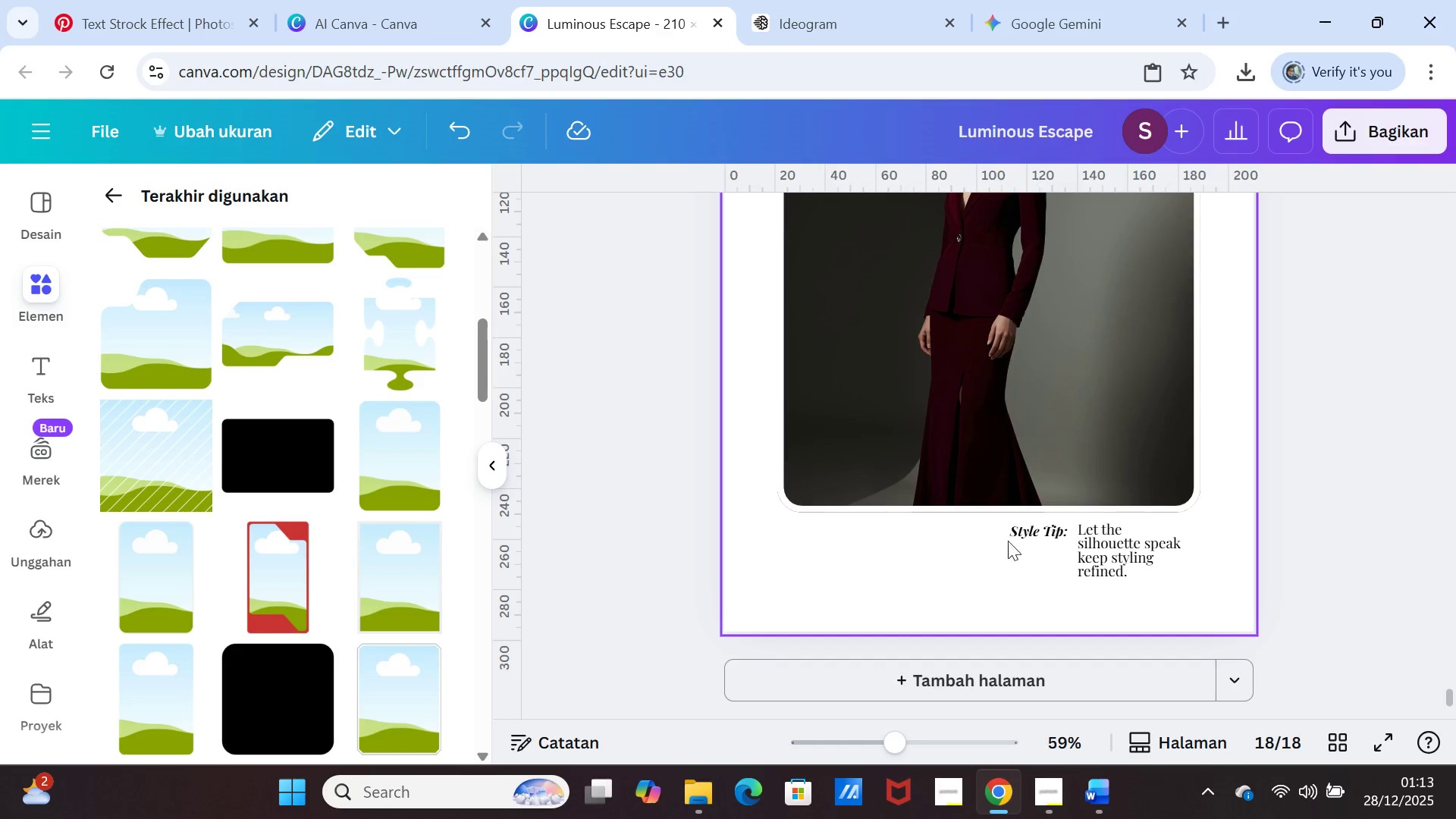 
left_click([1007, 535])
 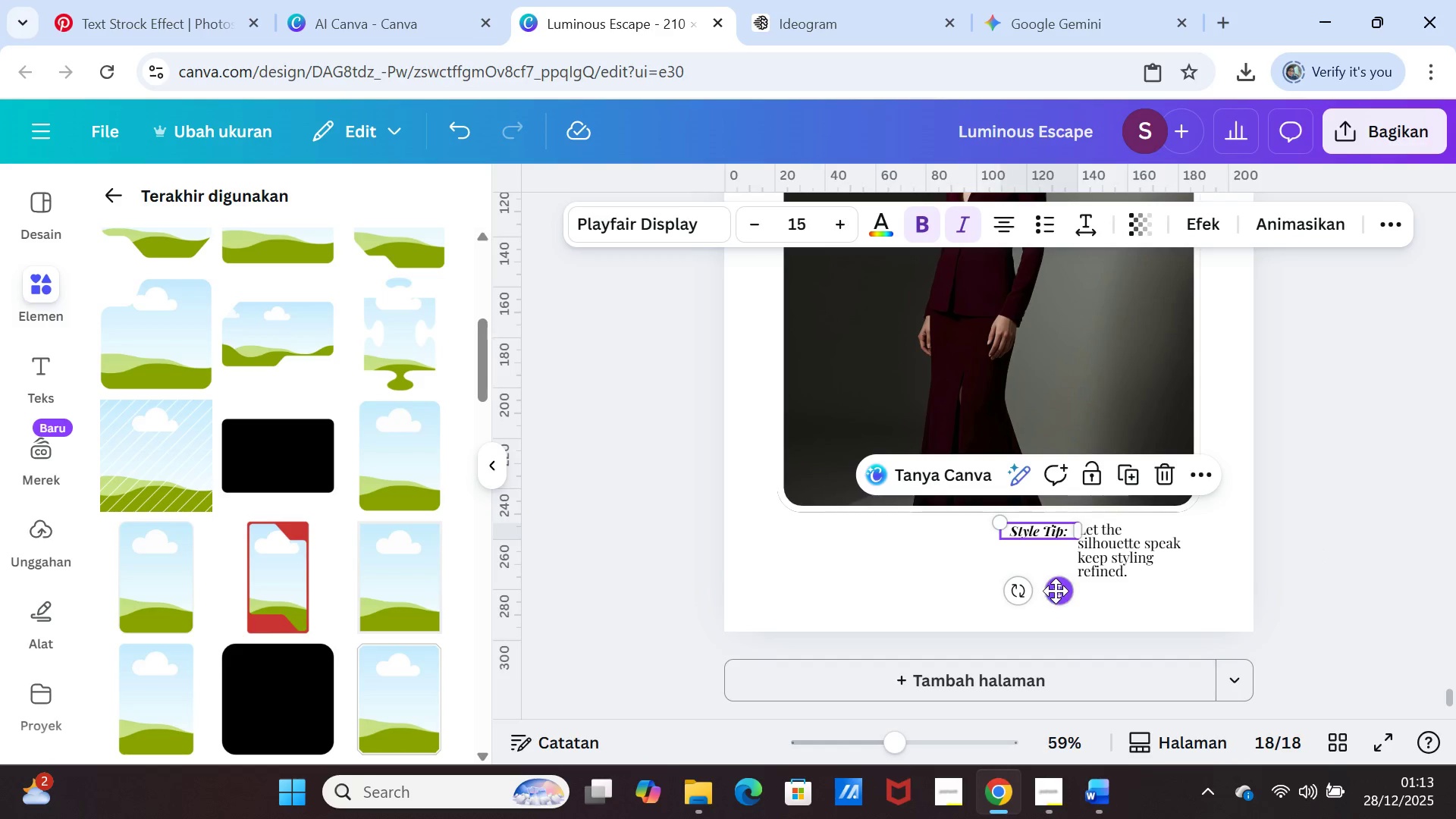 
left_click_drag(start_coordinate=[1056, 590], to_coordinate=[1062, 590])
 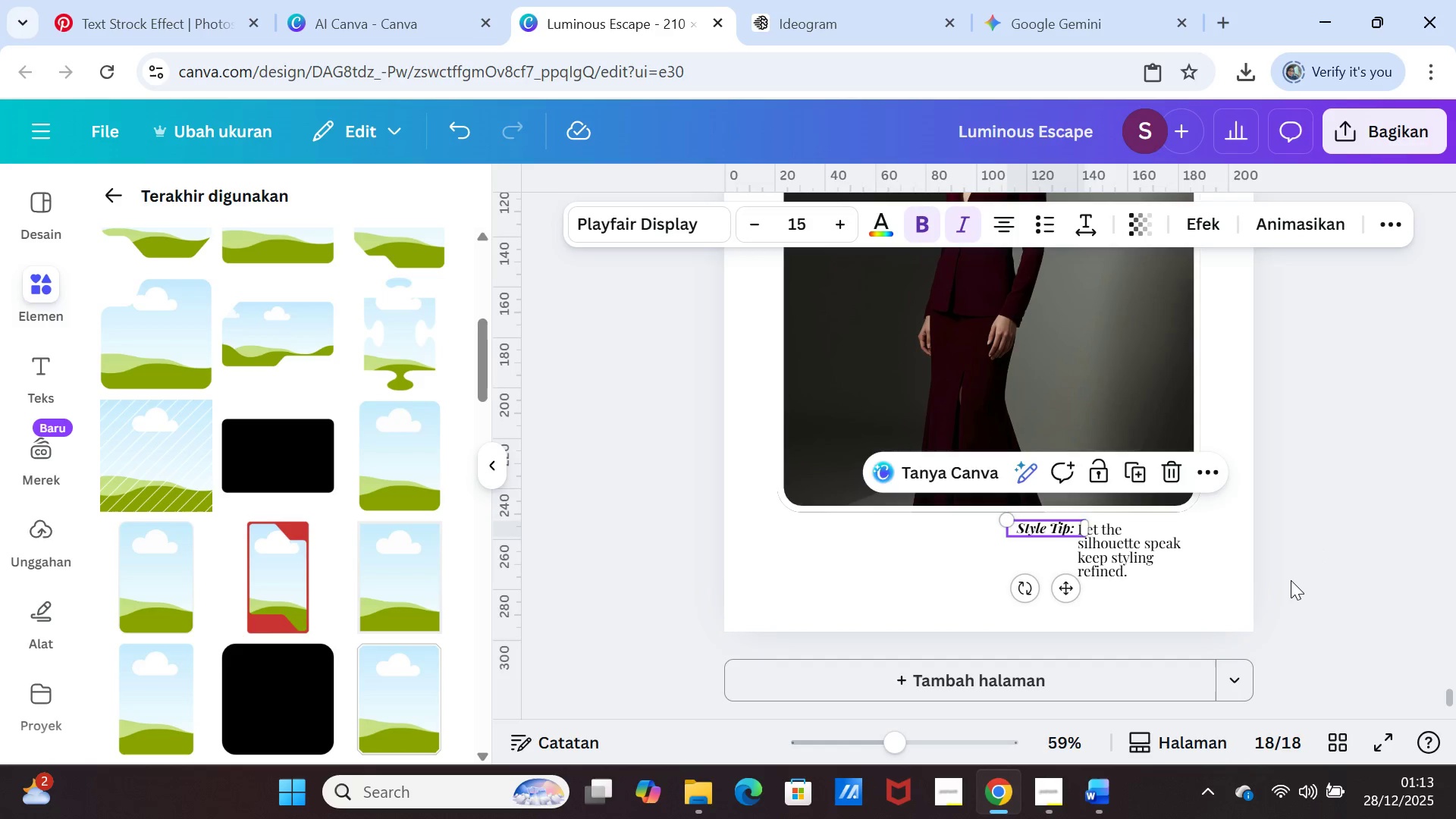 
left_click([1291, 580])
 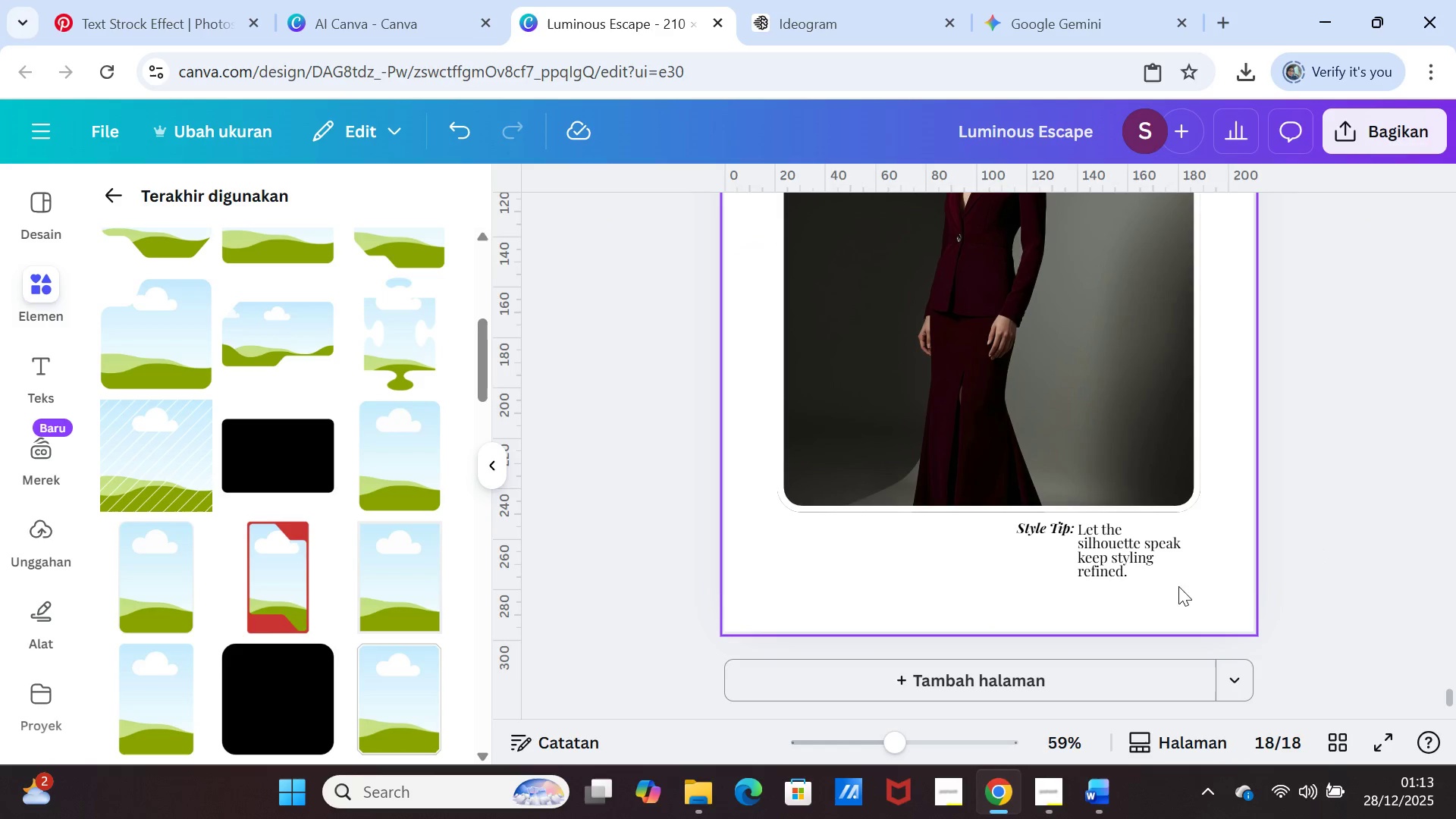 
left_click([1048, 530])
 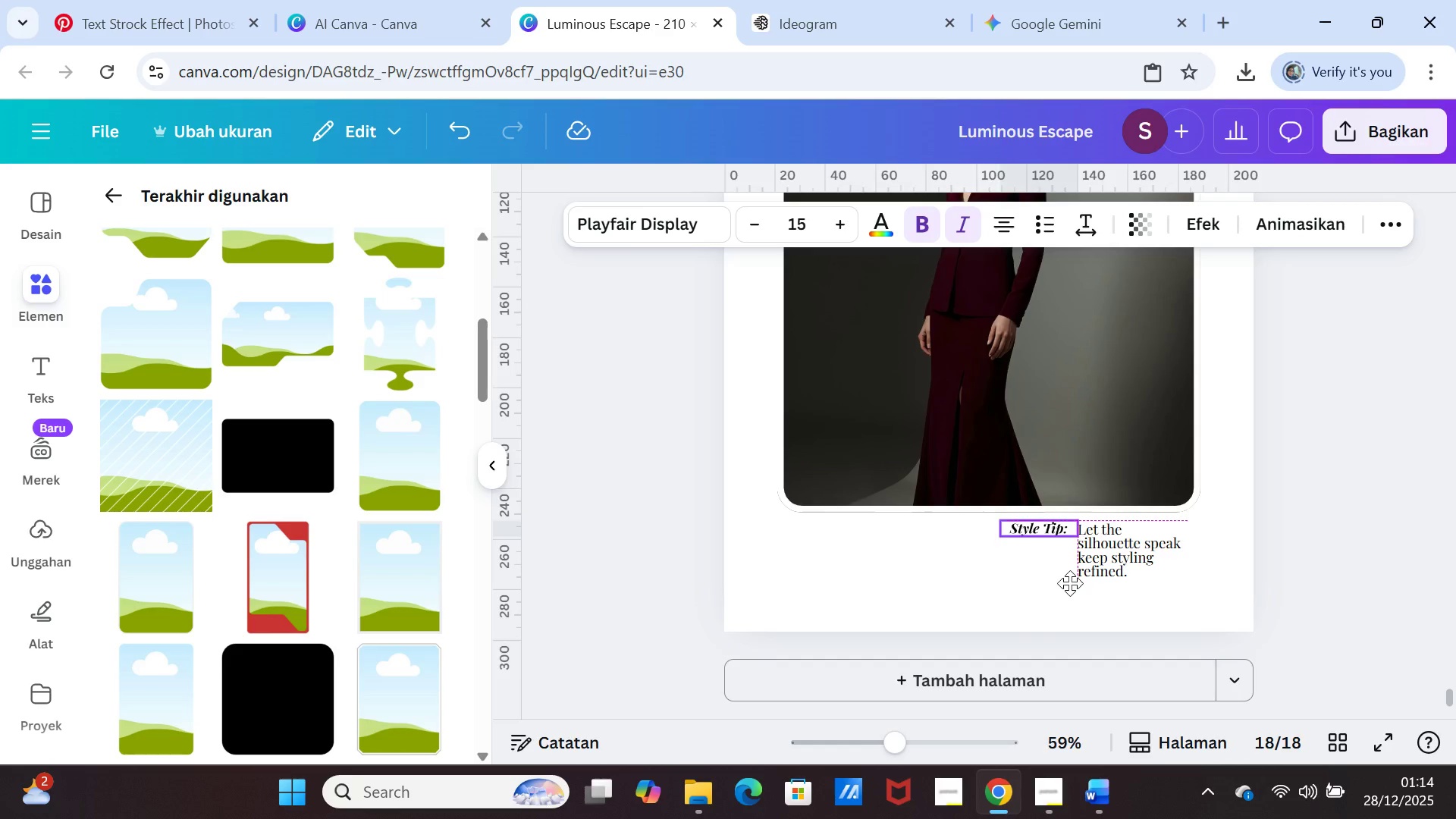 
left_click([1311, 566])
 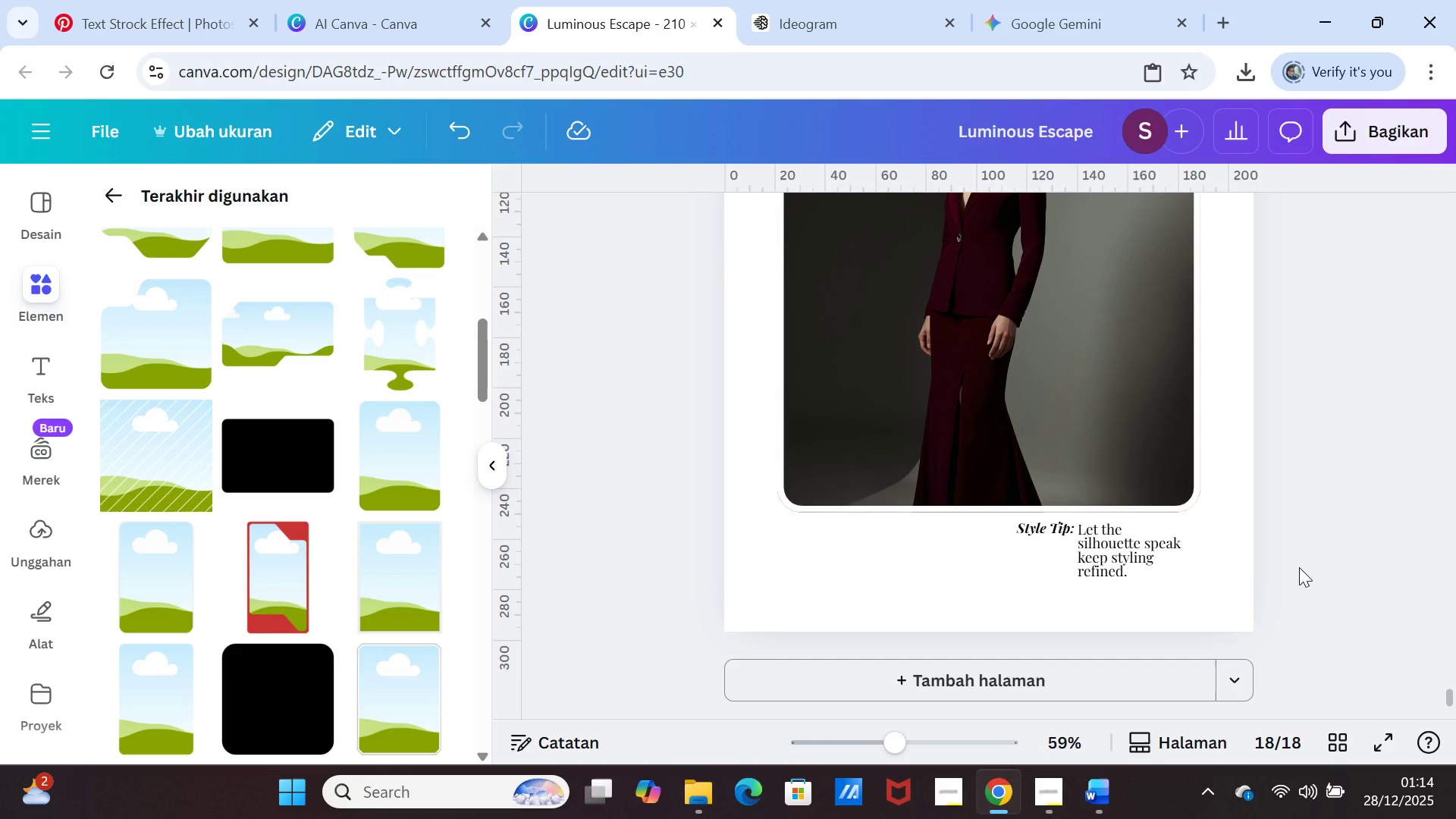 
scroll: coordinate [1299, 567], scroll_direction: up, amount: 3.0
 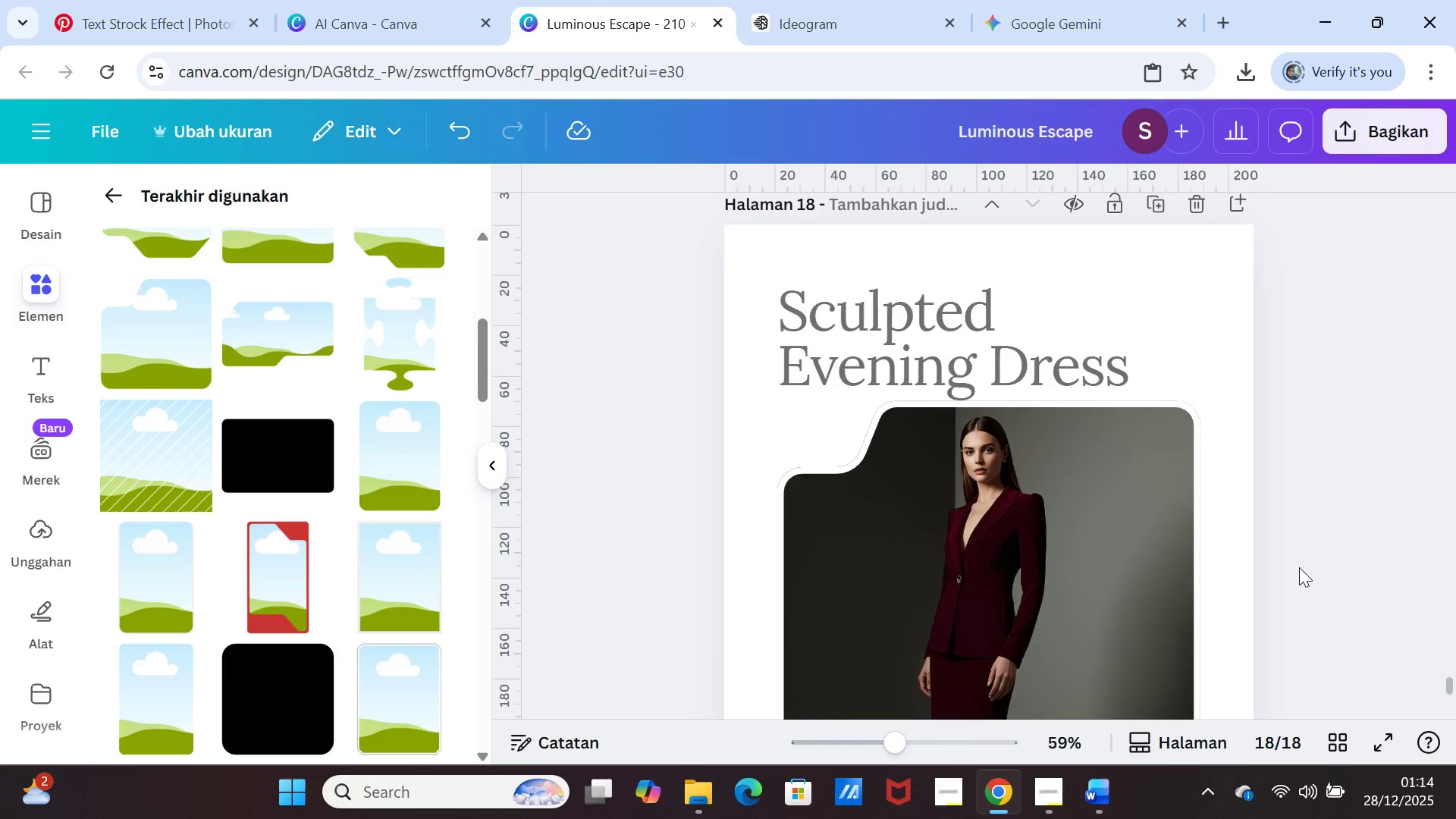 
wait(8.92)
 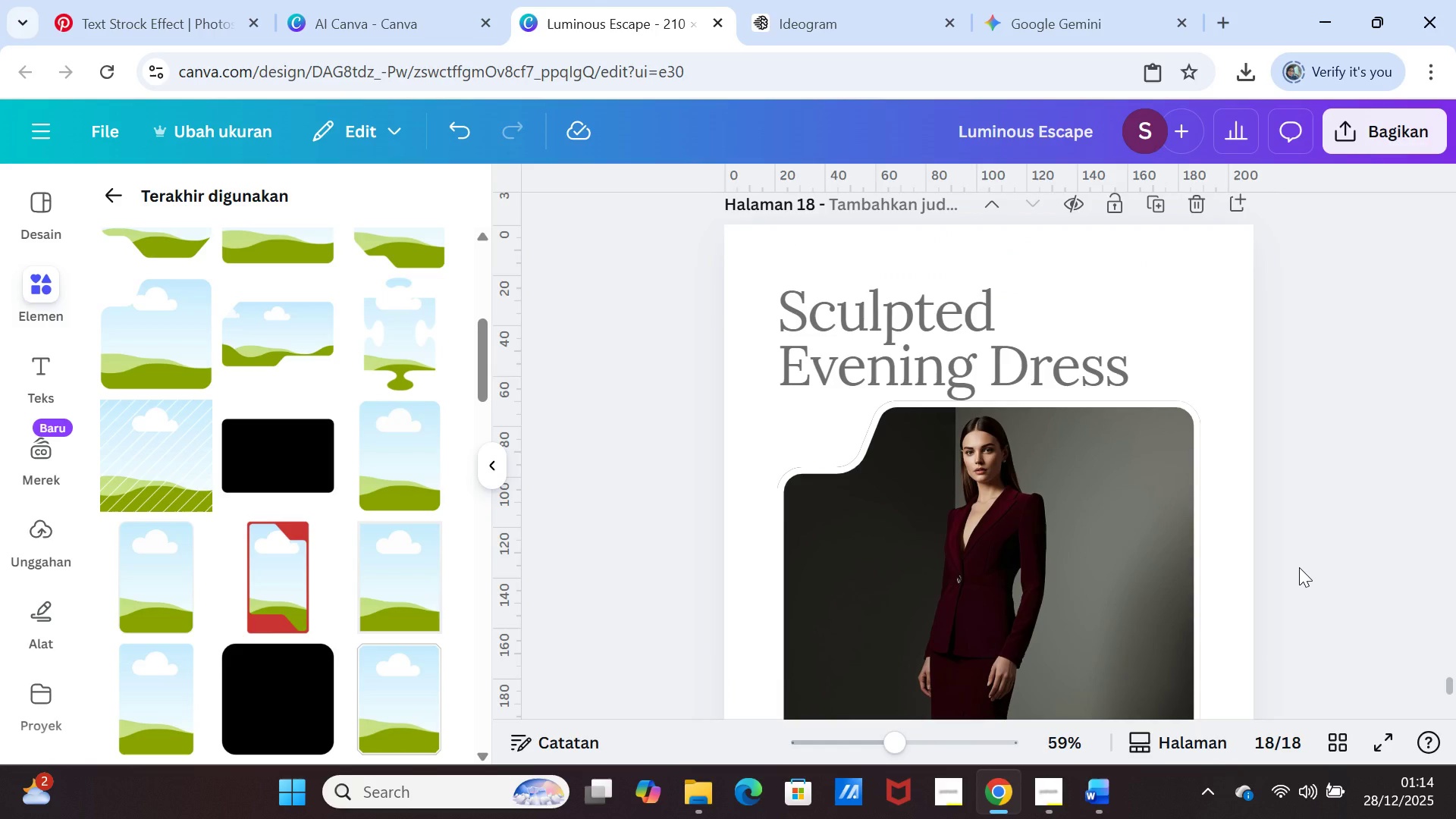 
left_click([1156, 204])
 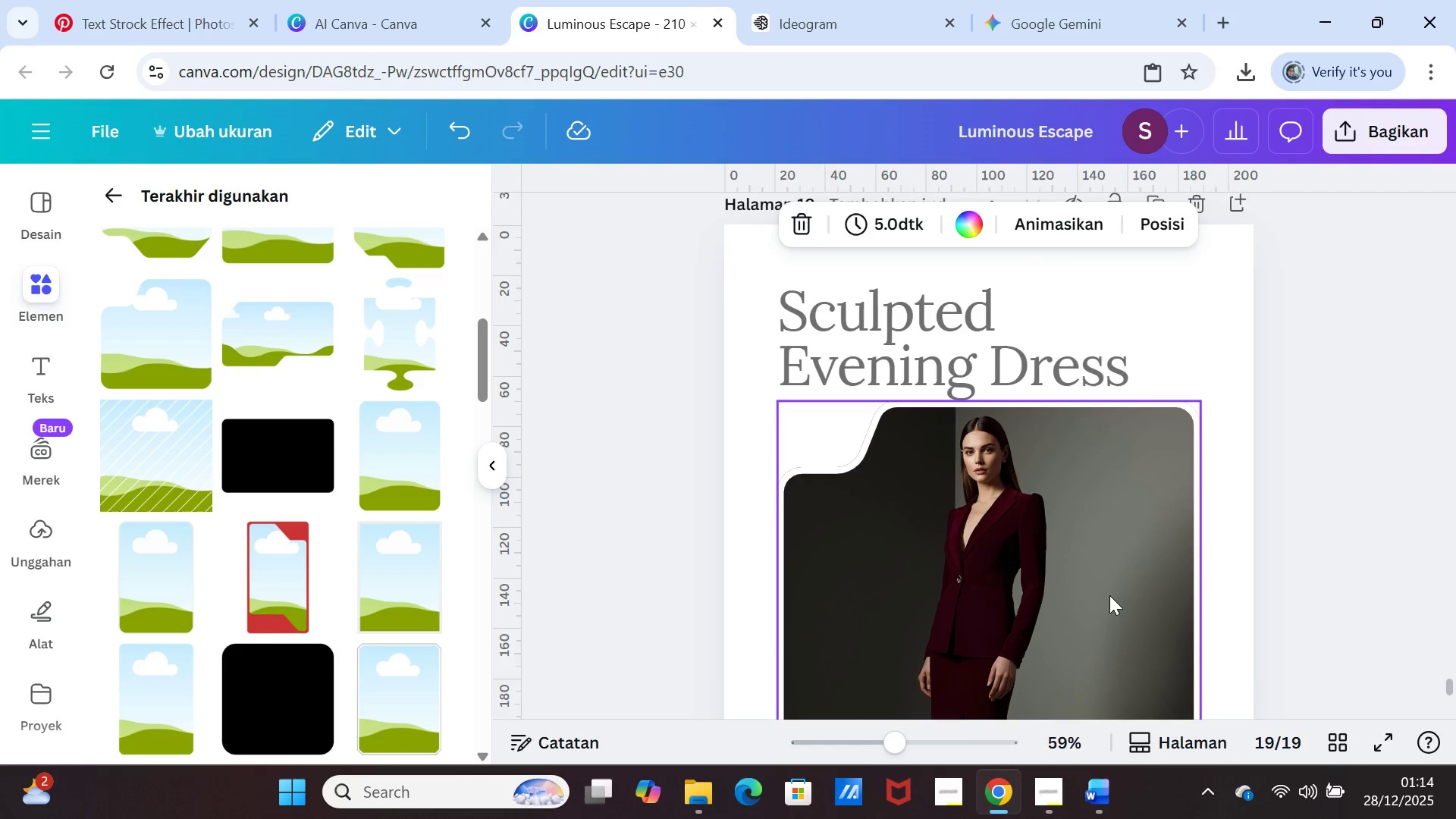 
left_click([1094, 560])
 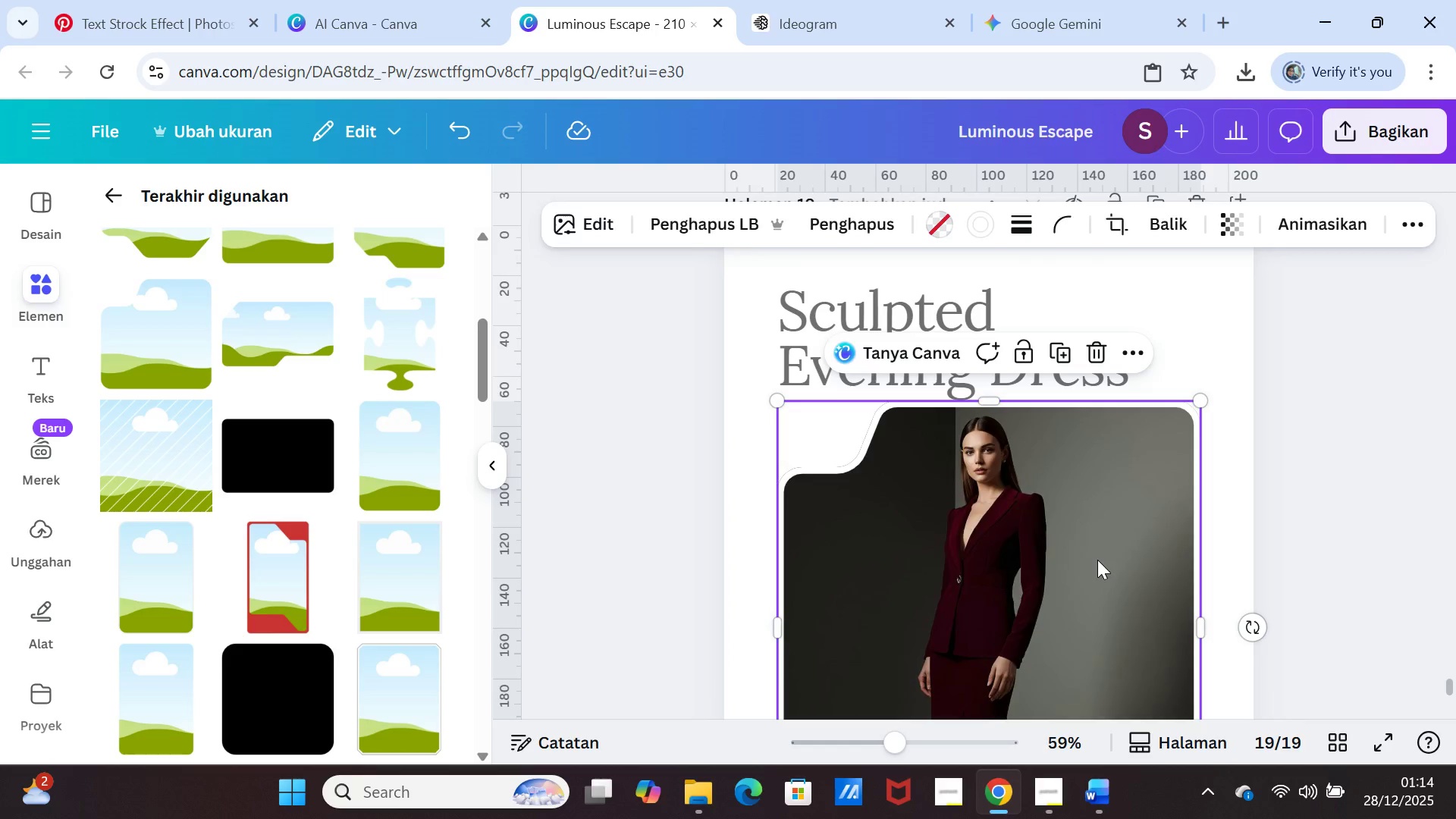 
key(Delete)
 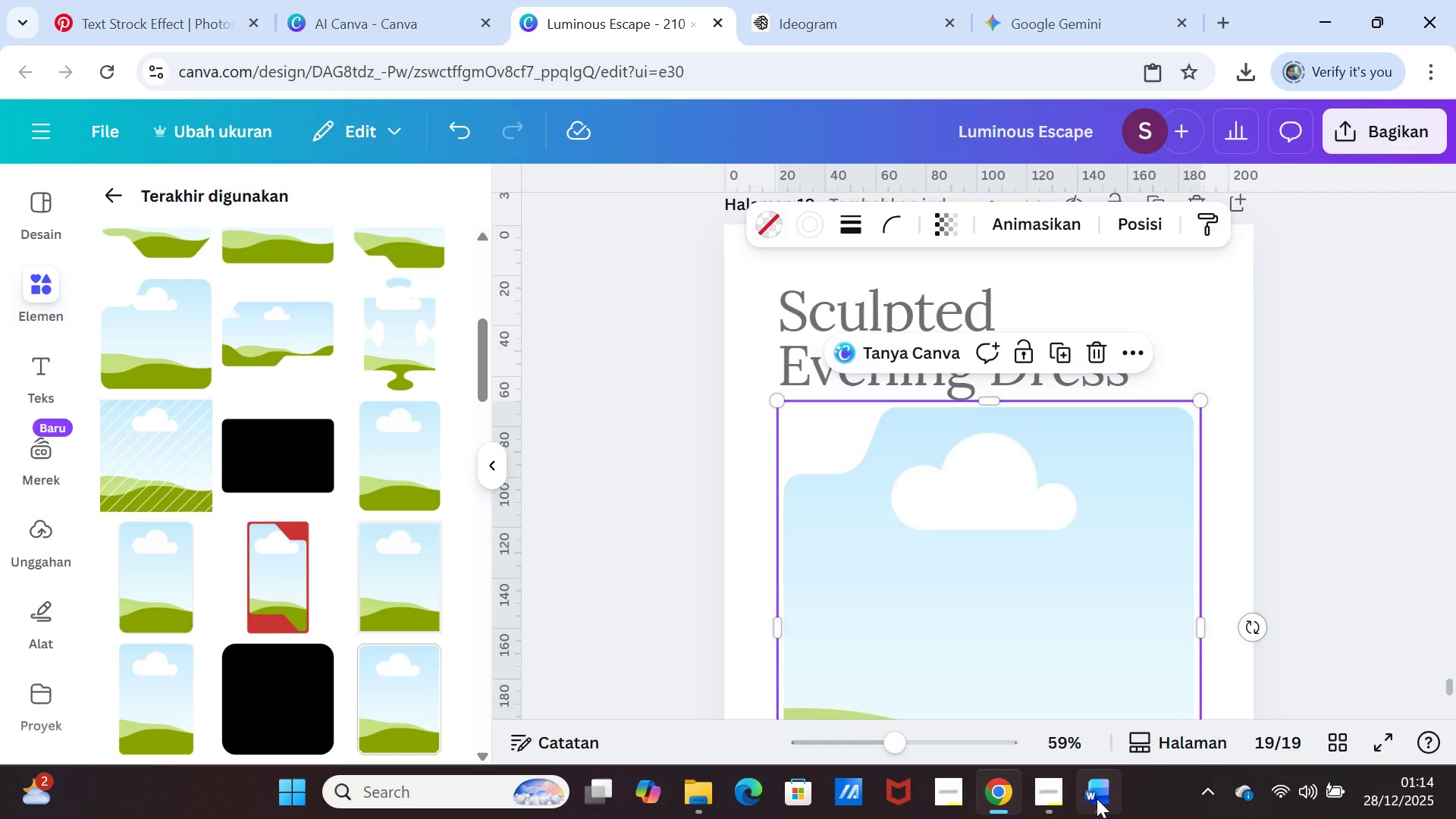 
left_click([1097, 799])
 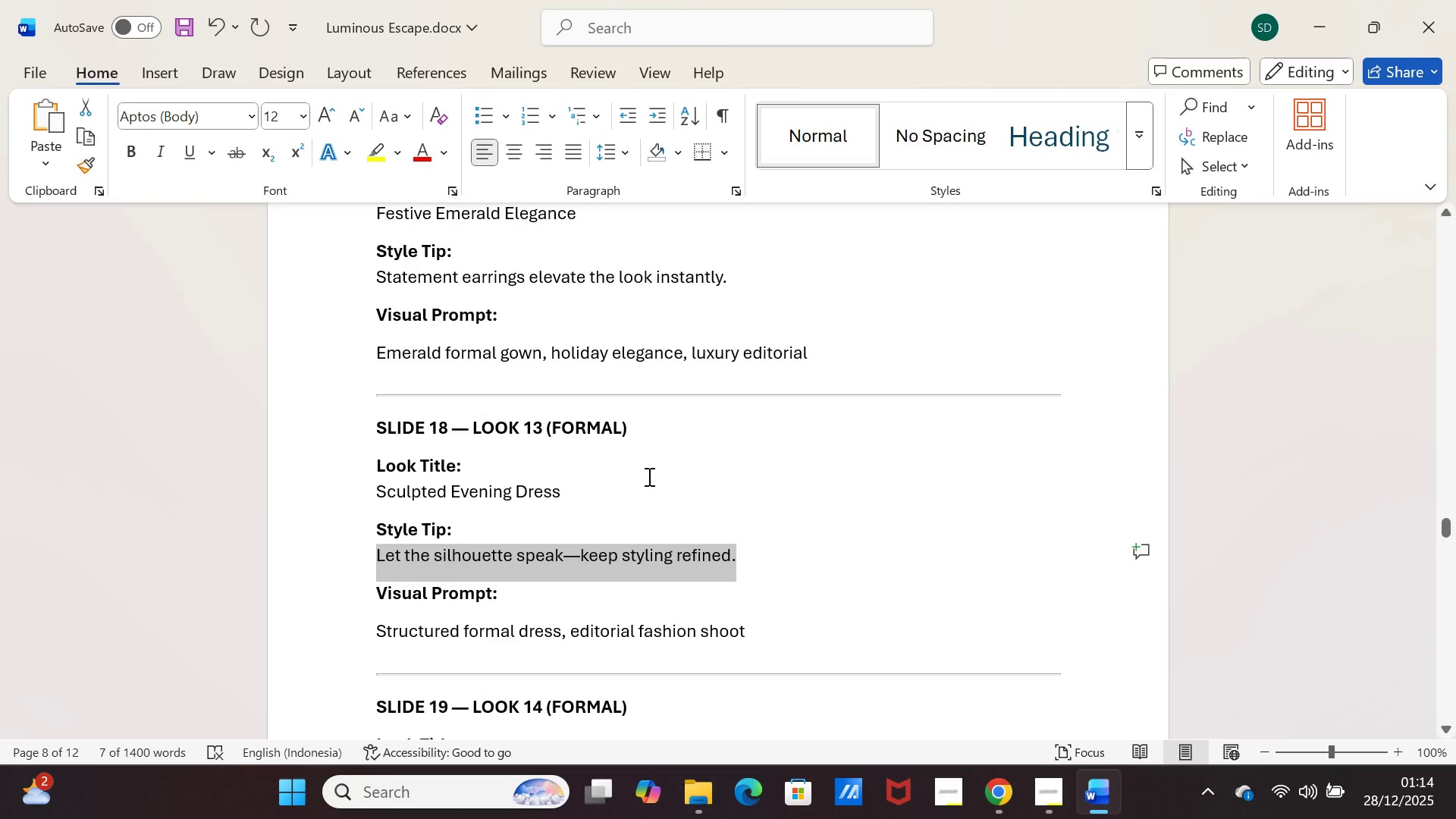 
scroll: coordinate [646, 484], scroll_direction: down, amount: 7.0
 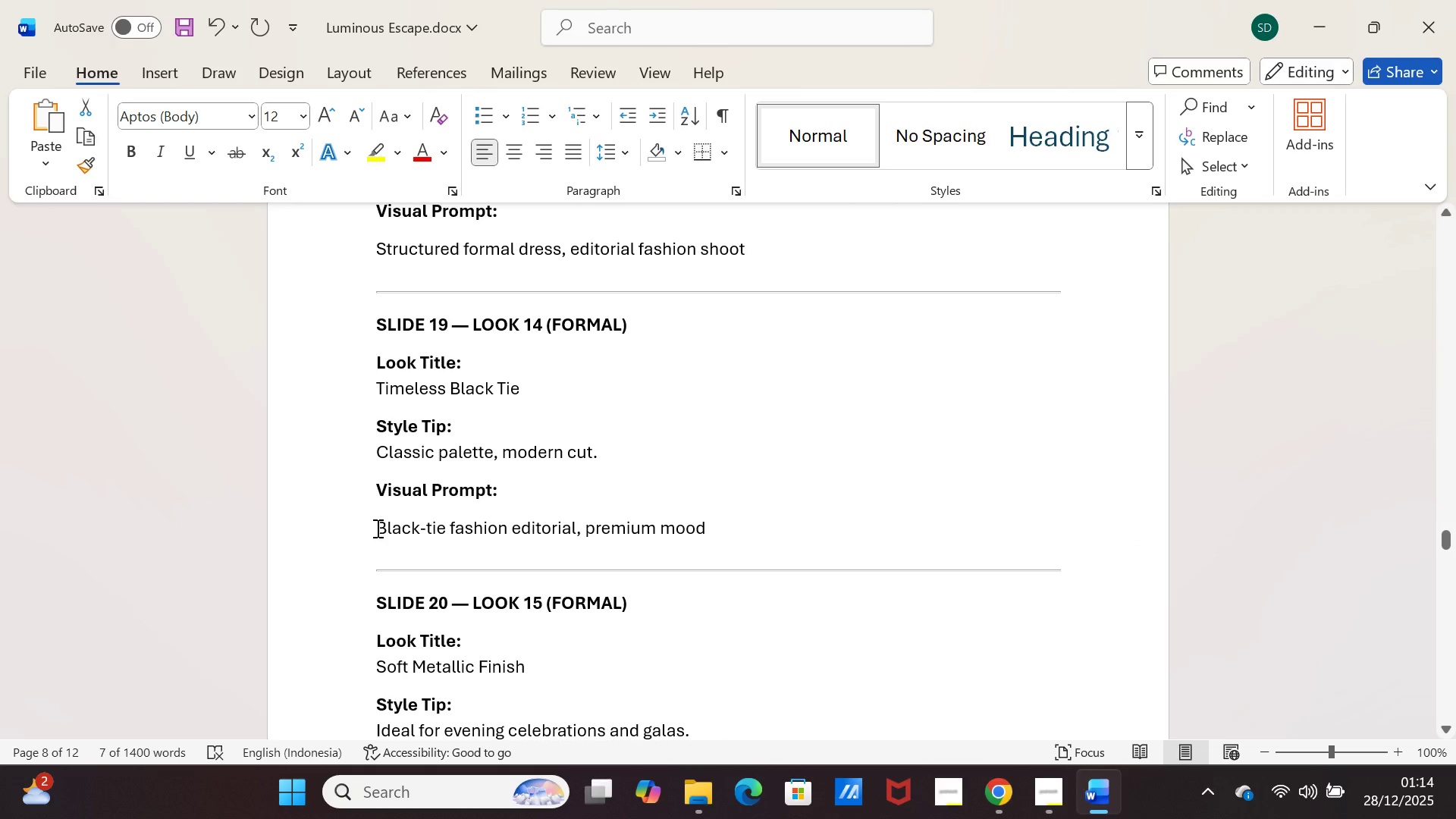 
left_click_drag(start_coordinate=[376, 528], to_coordinate=[736, 525])
 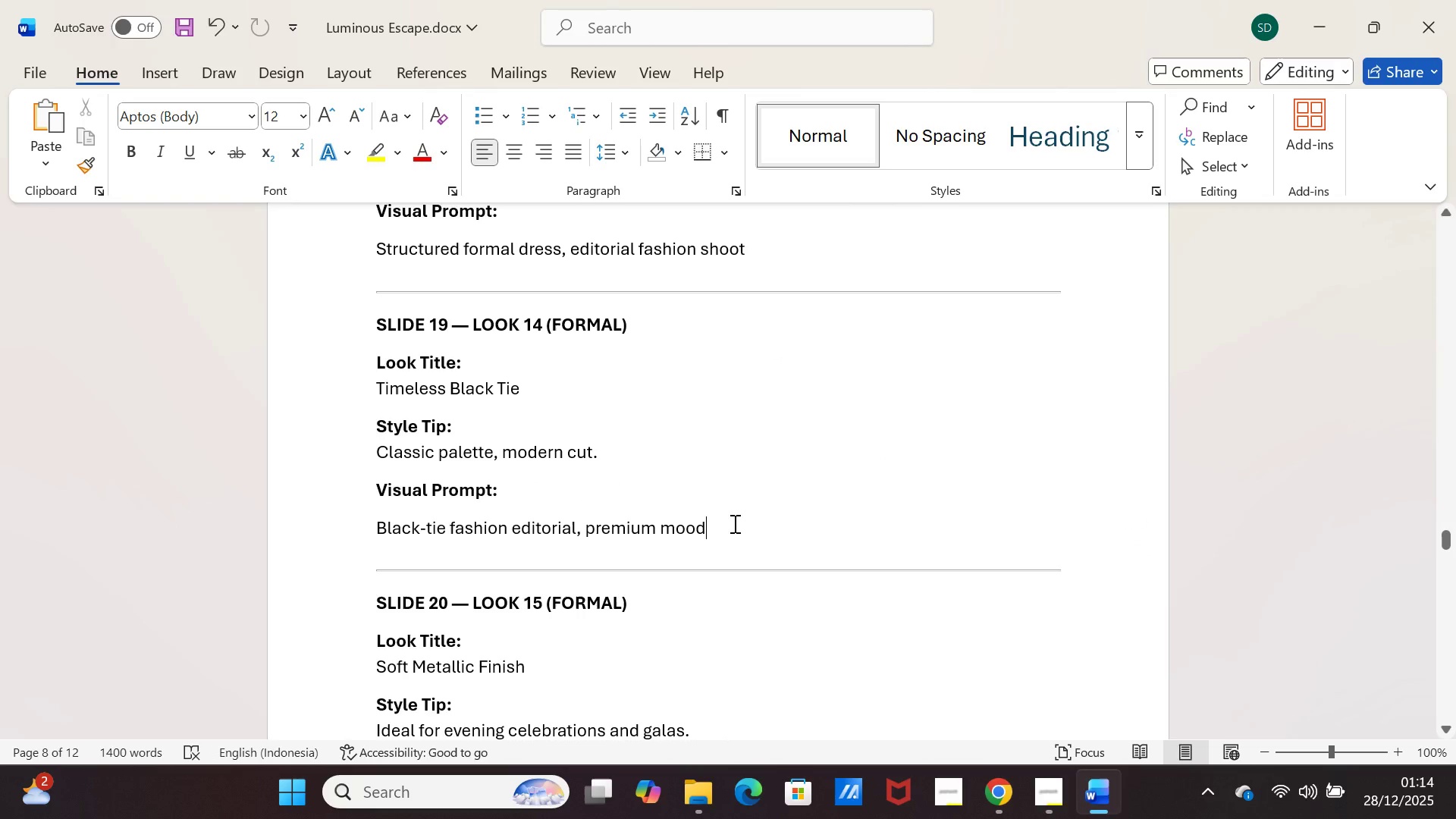 
double_click([733, 523])
 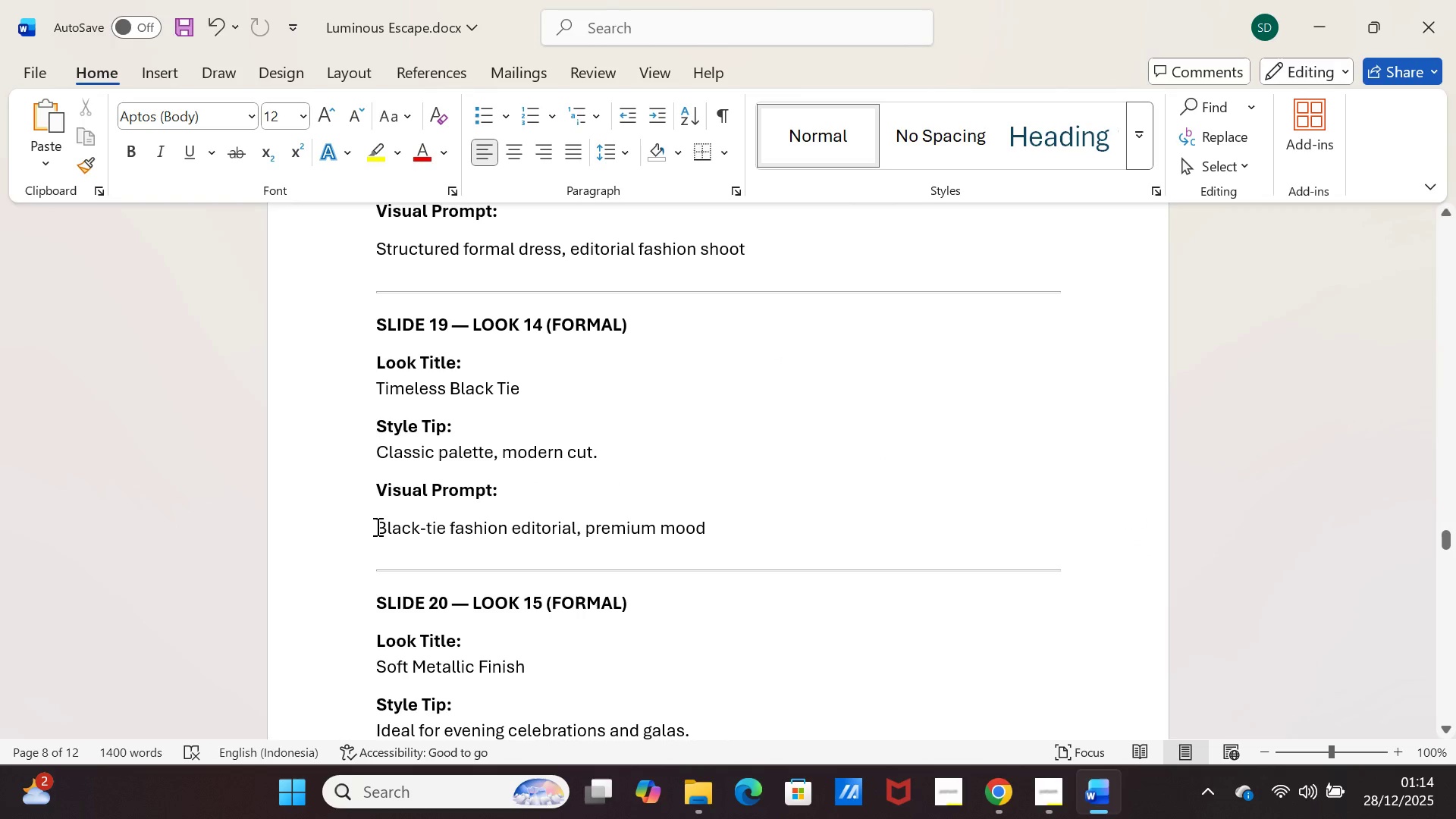 
left_click_drag(start_coordinate=[374, 526], to_coordinate=[693, 522])
 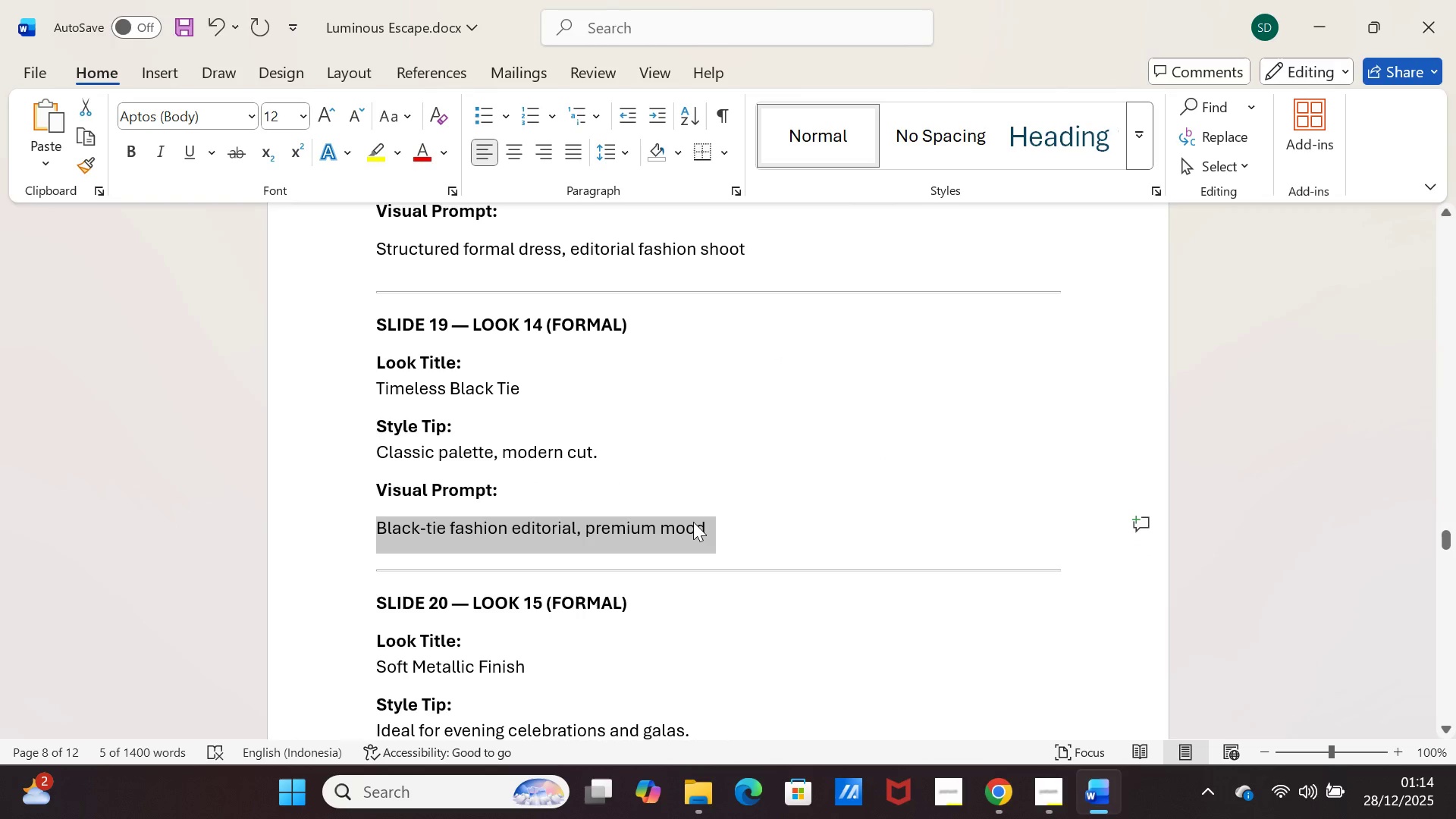 
key(Control+C)
 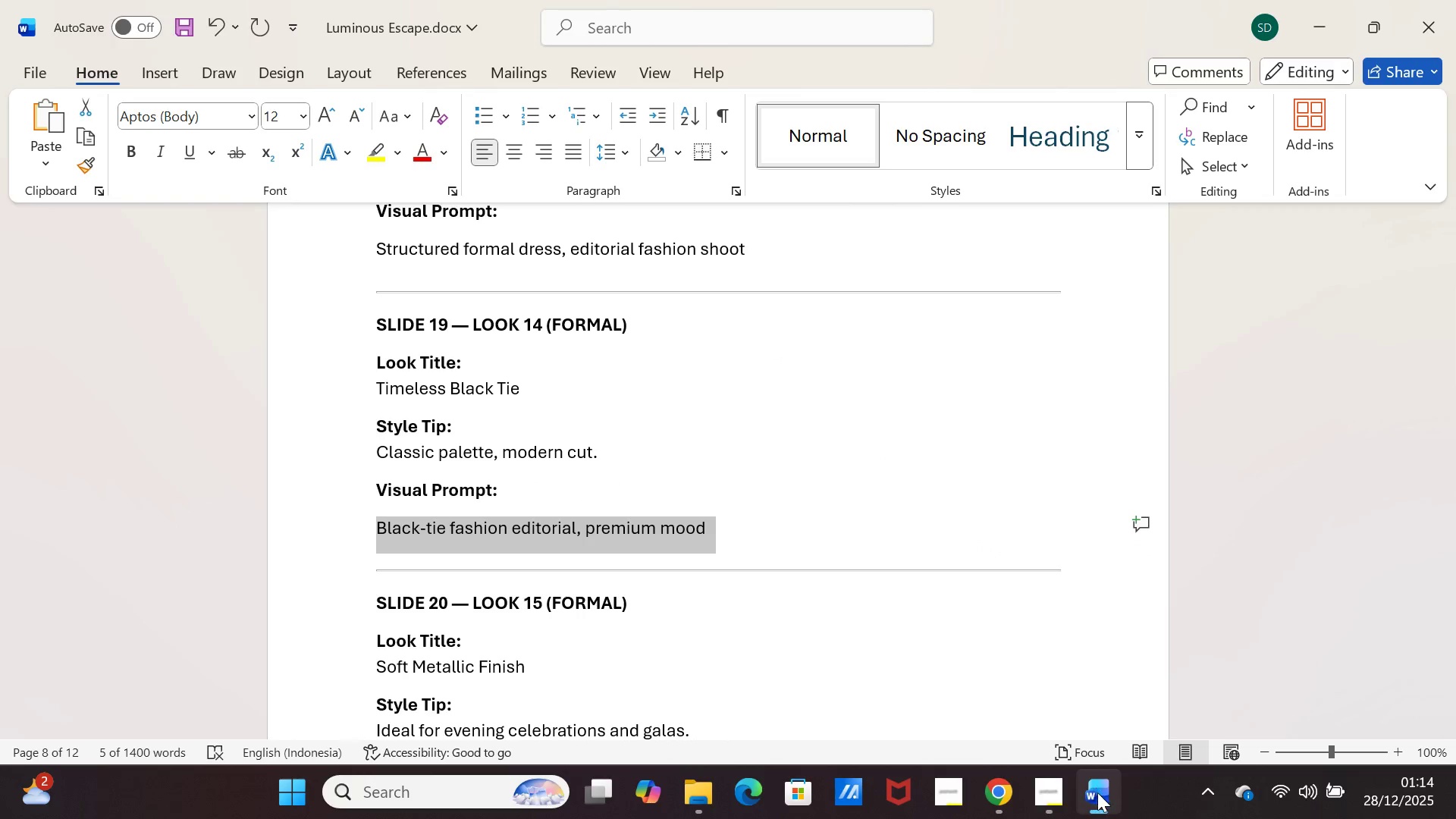 
left_click([1097, 792])
 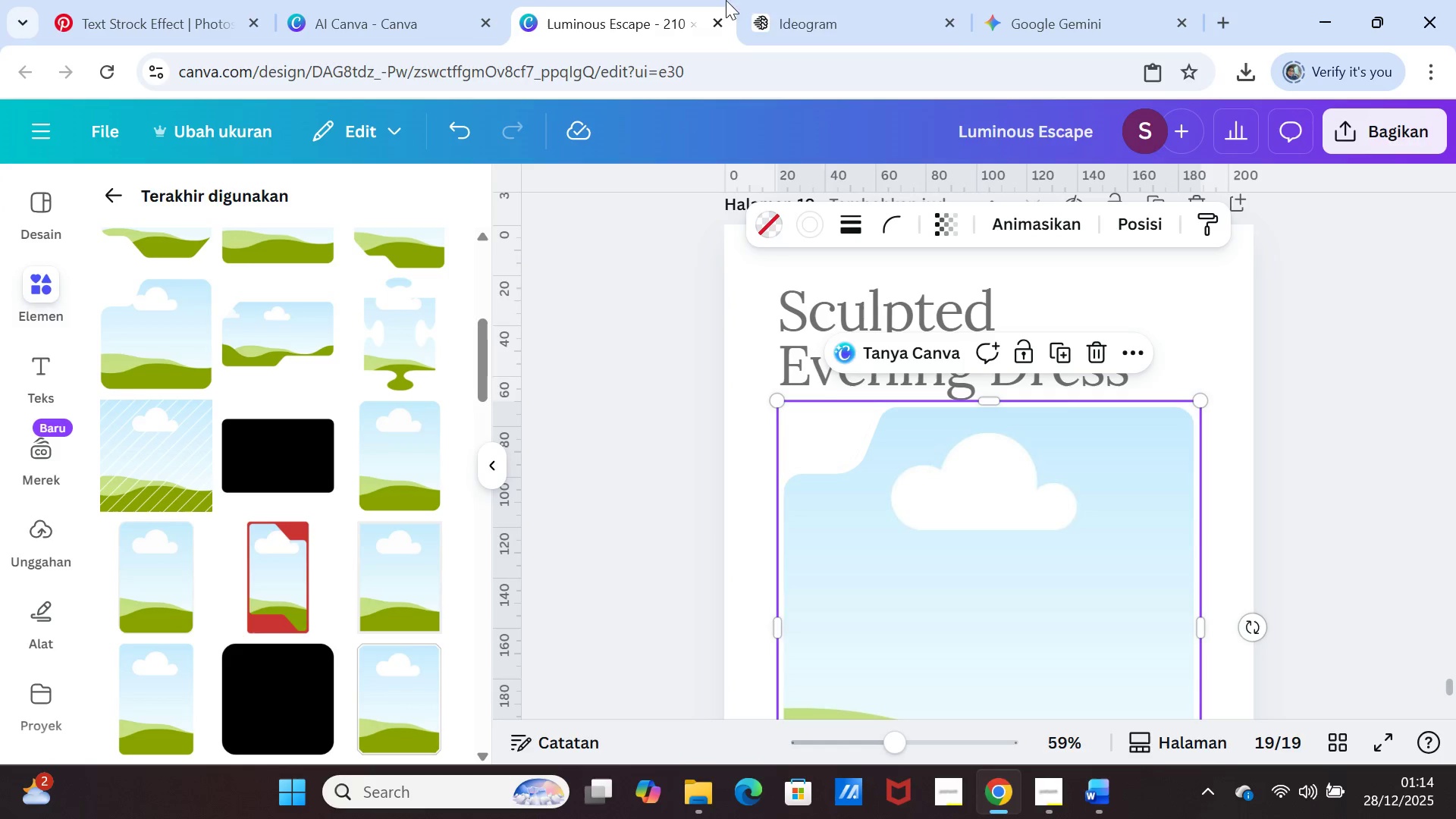 
left_click([417, 21])
 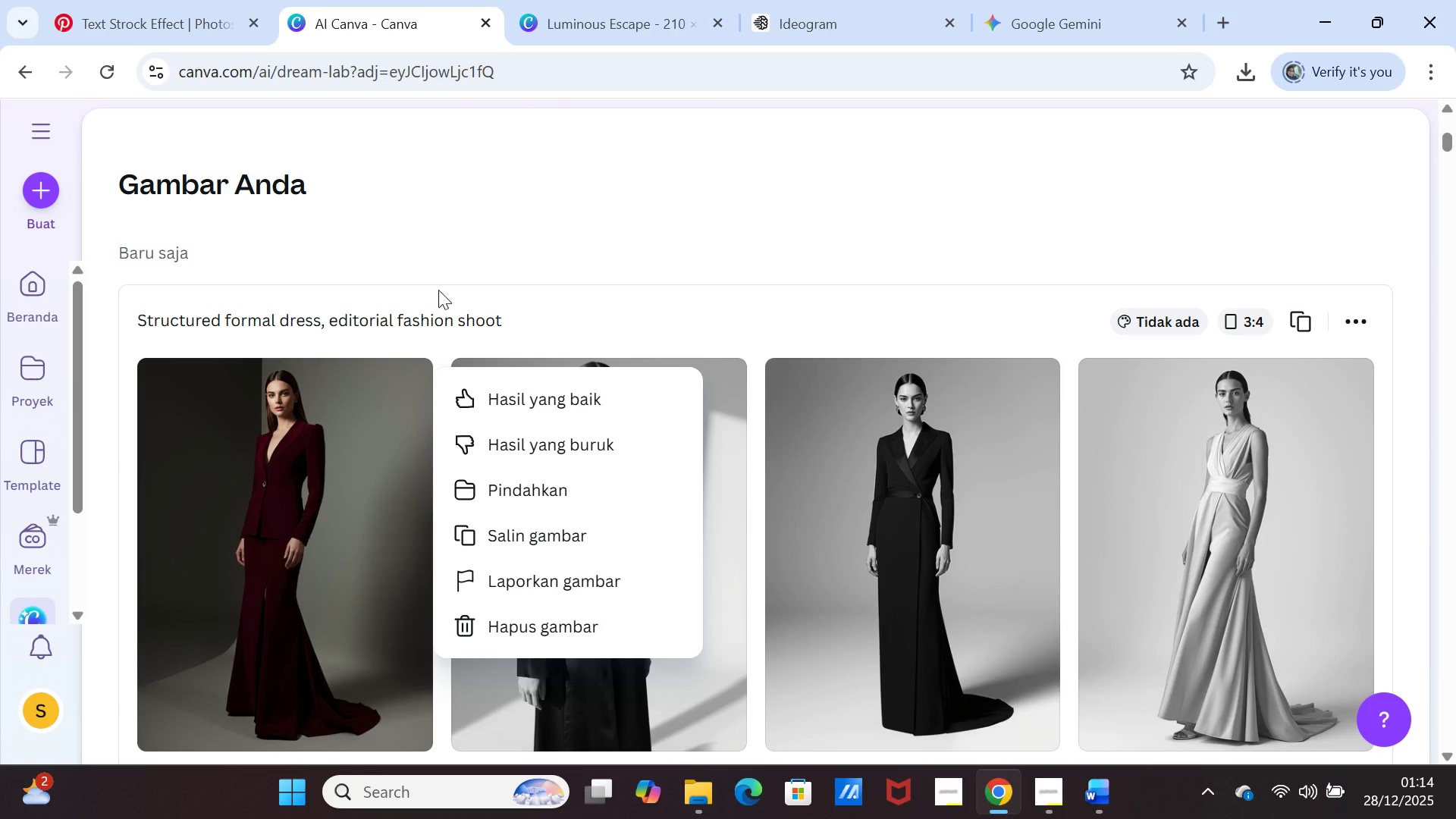 
scroll: coordinate [425, 290], scroll_direction: up, amount: 4.0
 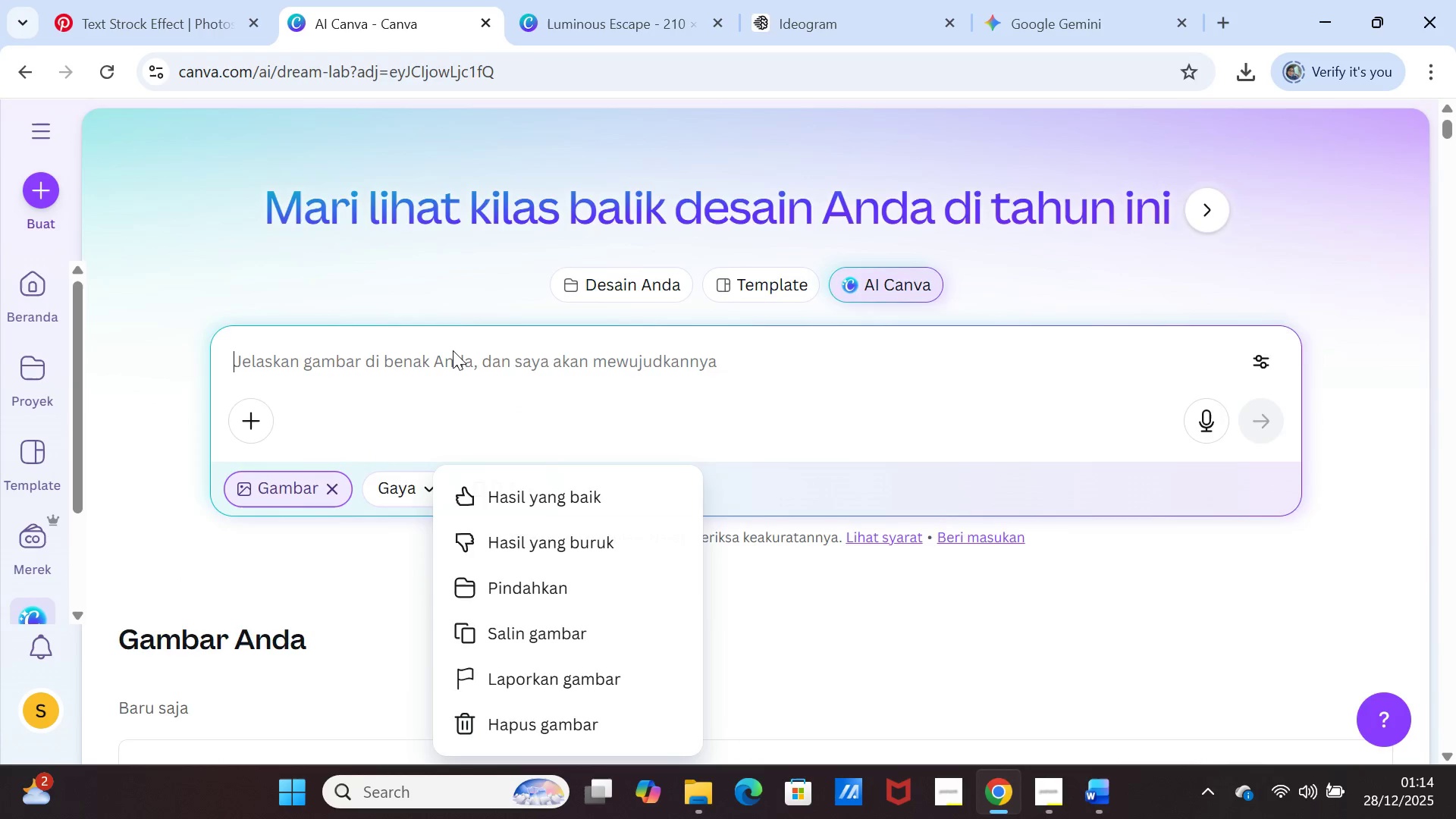 
left_click([453, 350])
 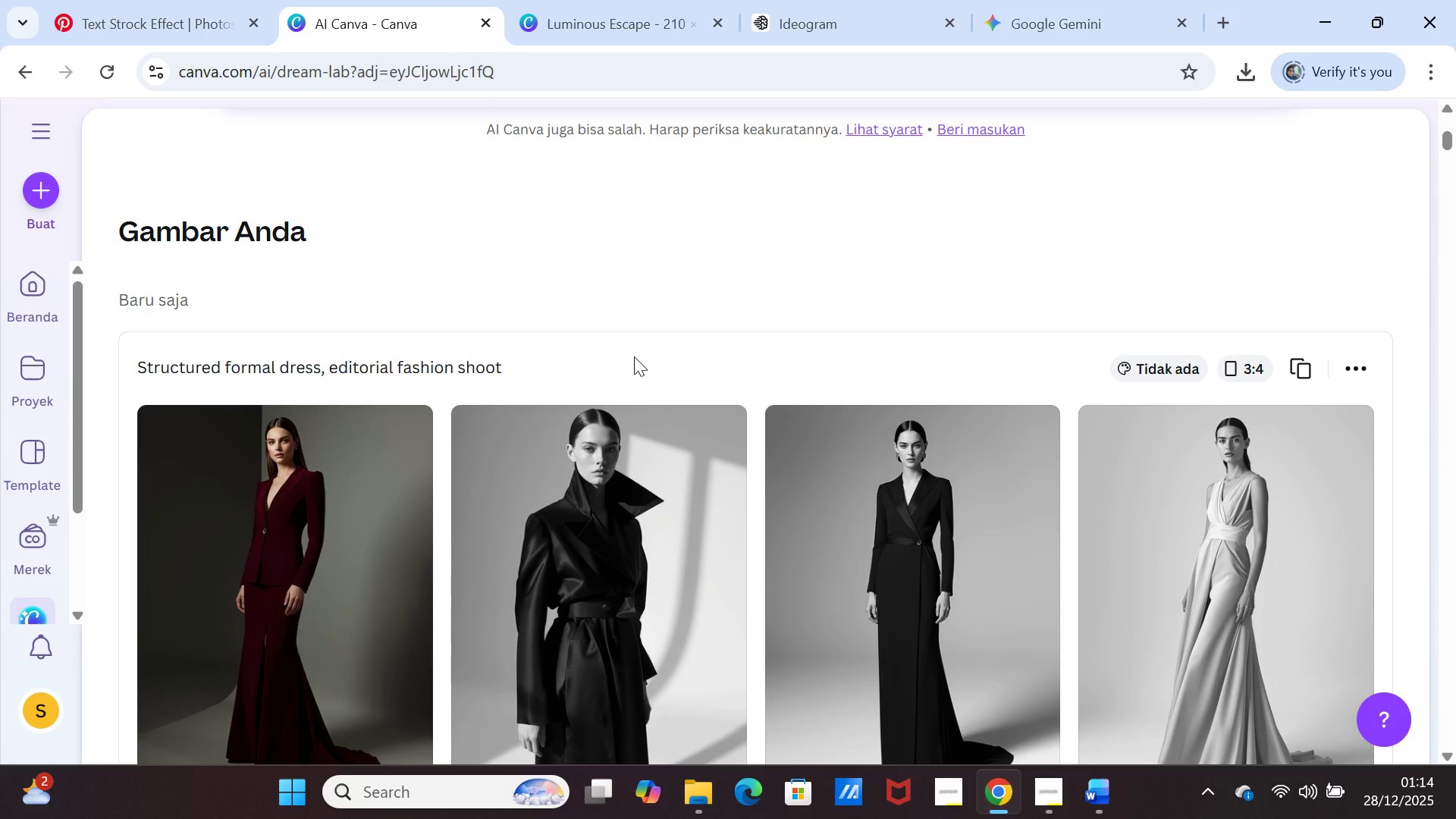 
hold_key(key=ControlLeft, duration=0.42)
 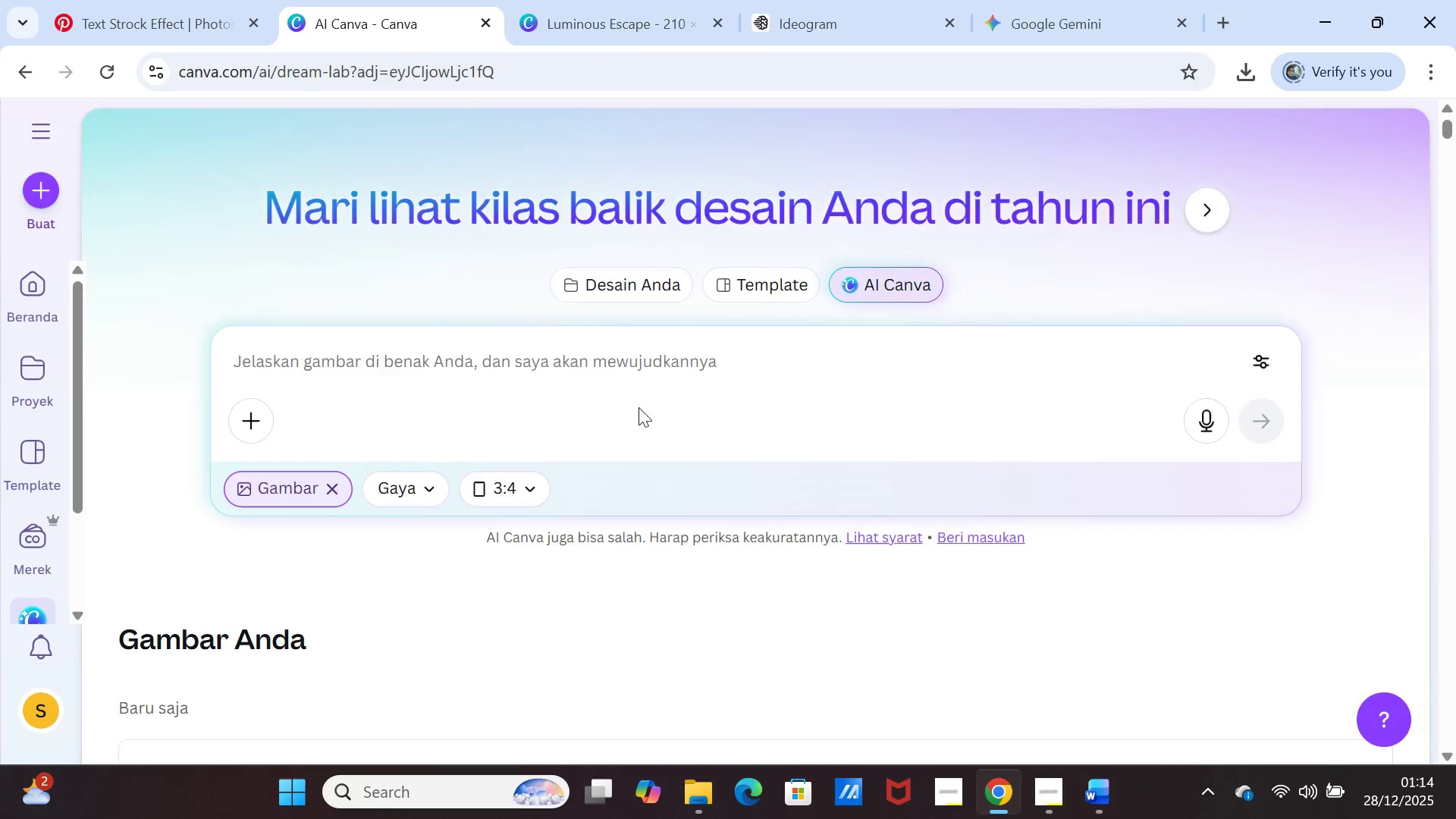 
scroll: coordinate [639, 407], scroll_direction: up, amount: 5.0
 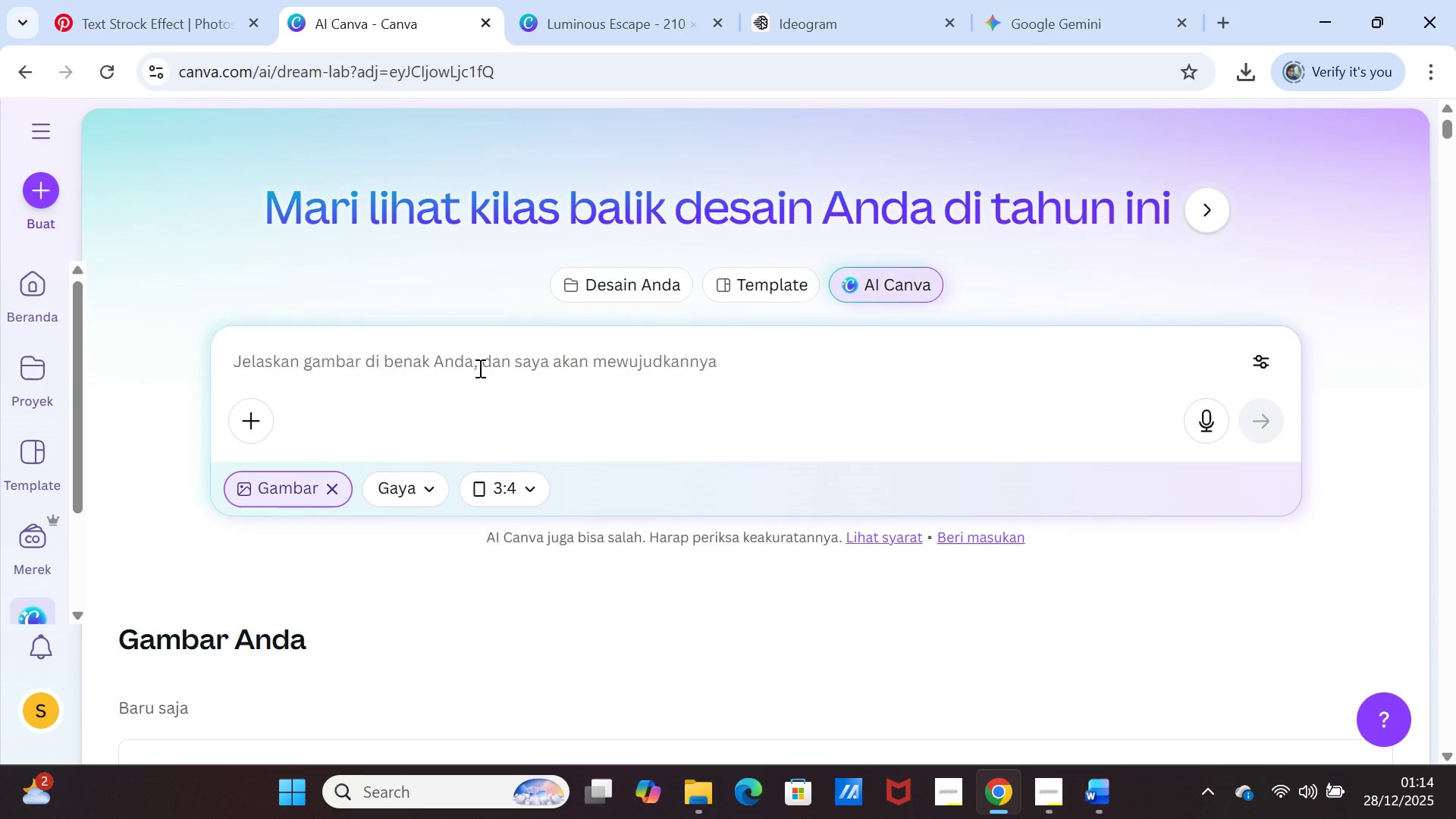 
left_click([479, 368])
 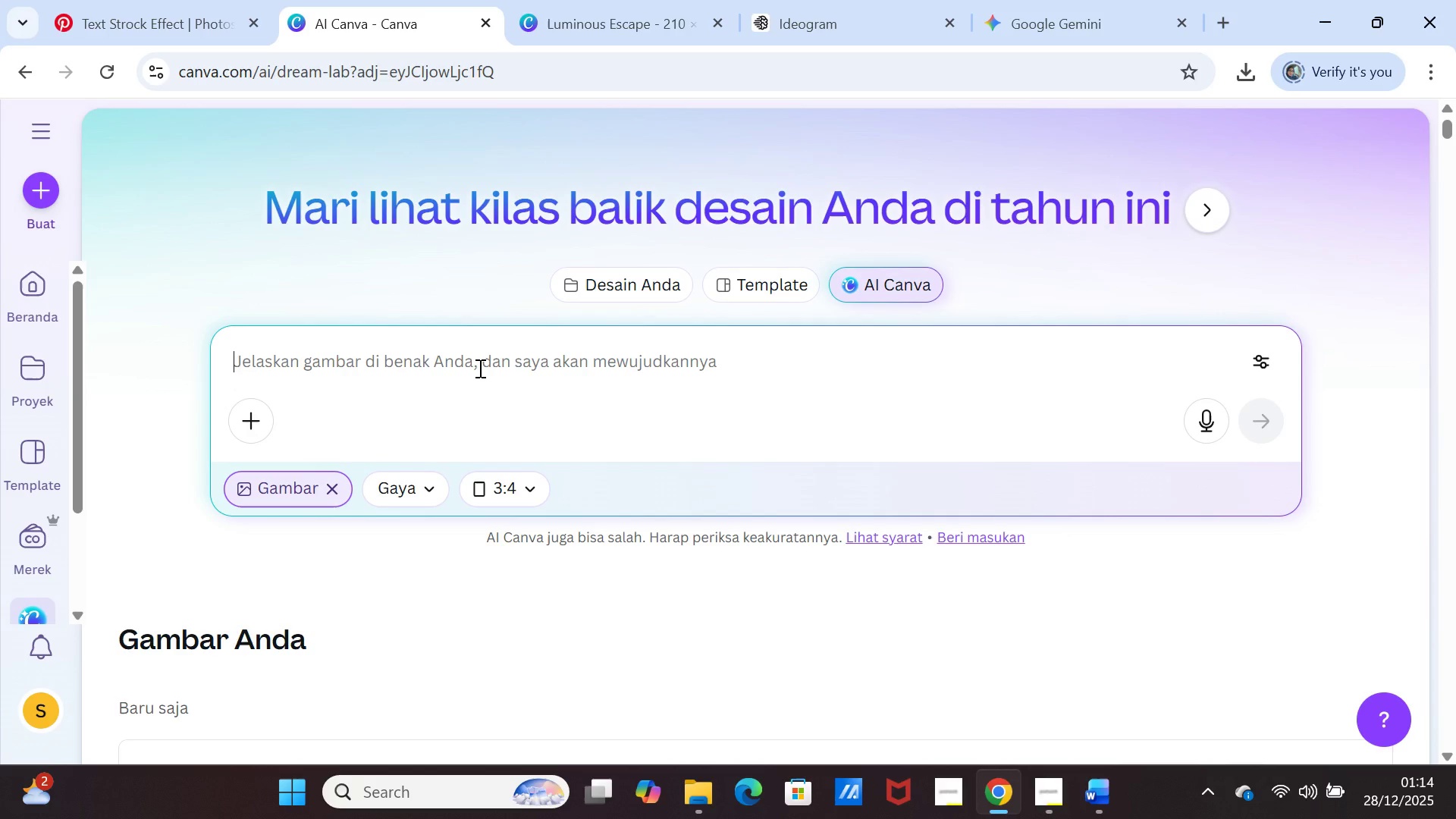 
key(Control+V)
 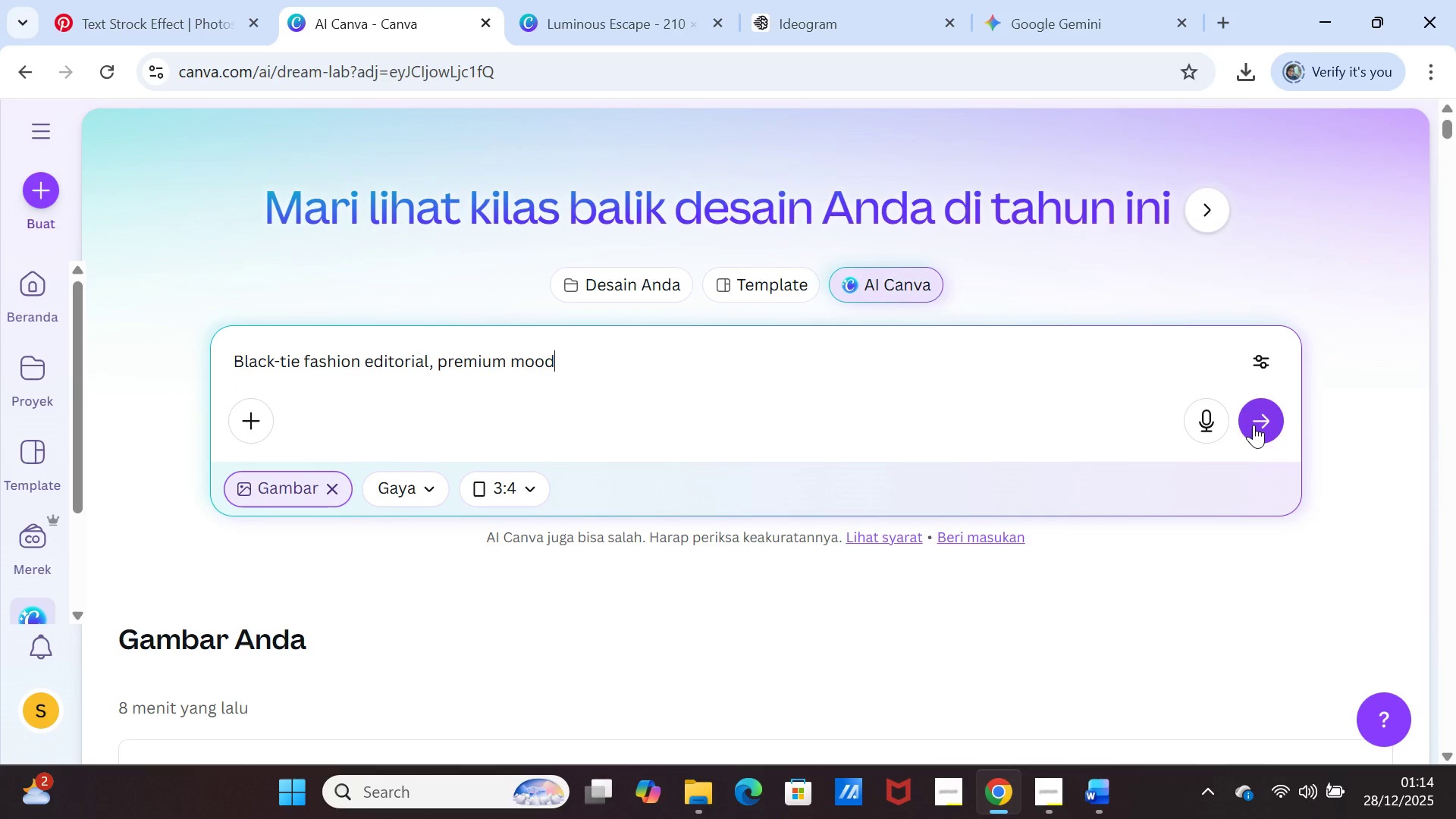 
left_click([1255, 425])
 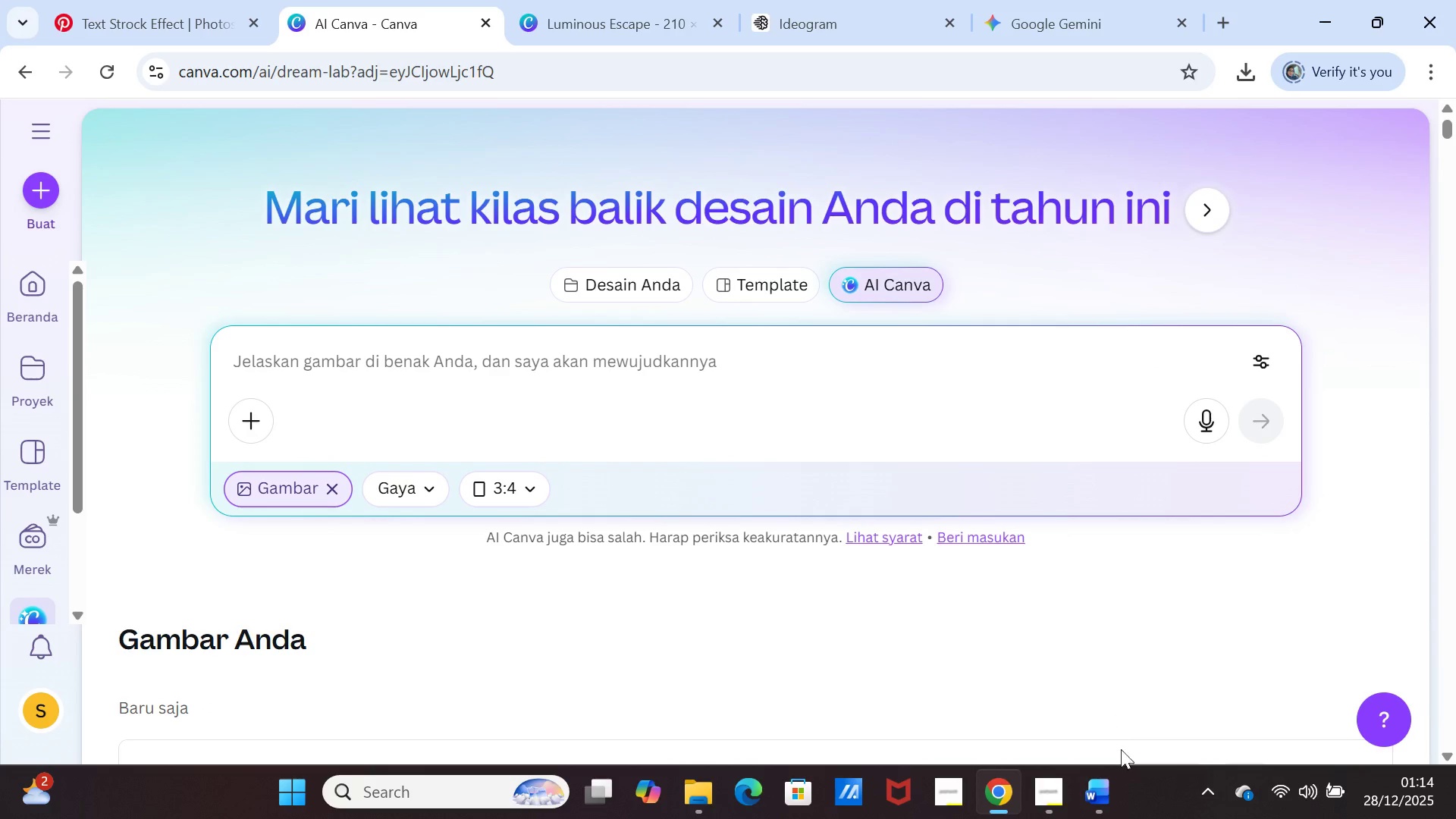 
left_click([1106, 784])
 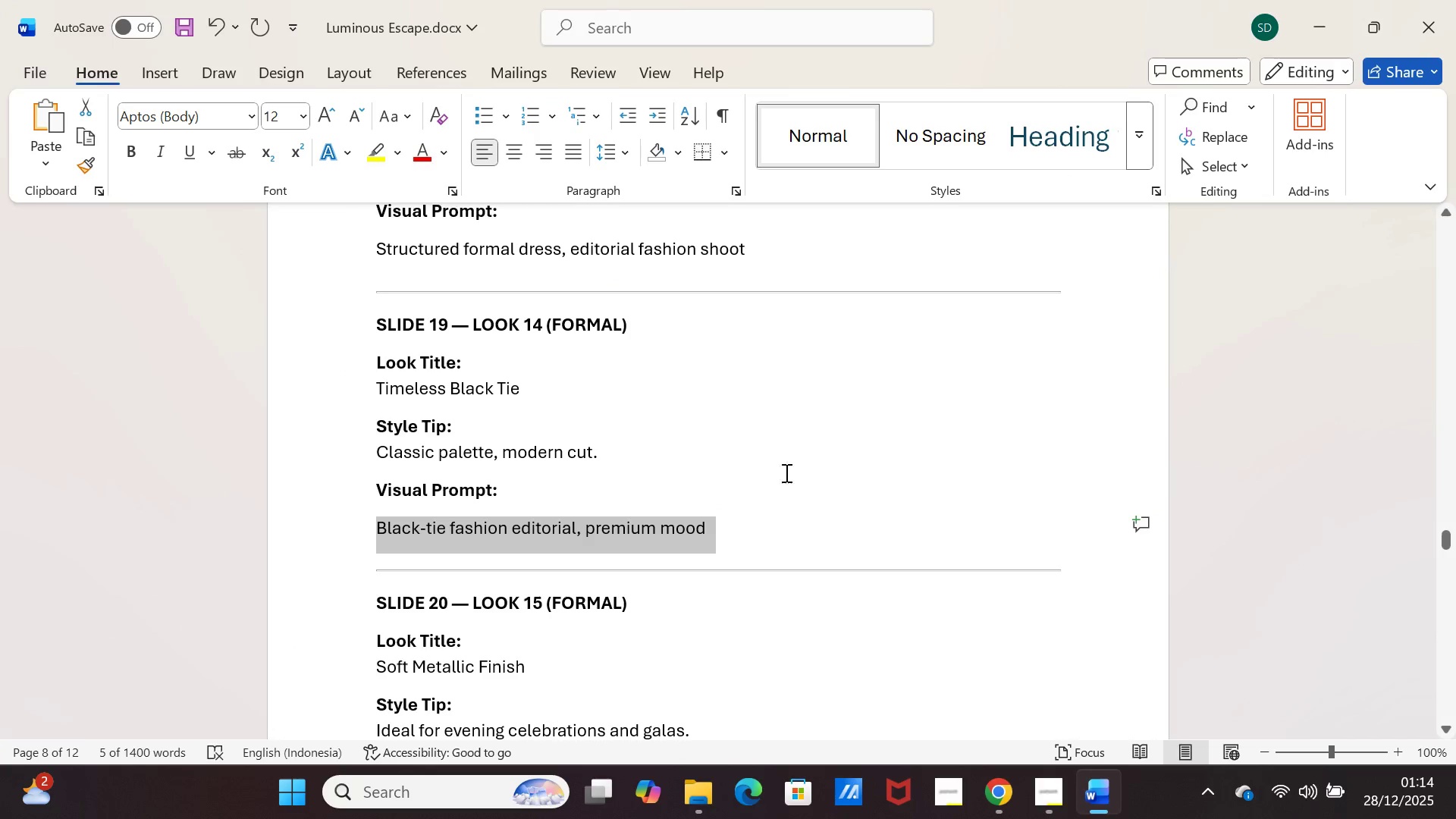 
scroll: coordinate [793, 498], scroll_direction: down, amount: 2.0
 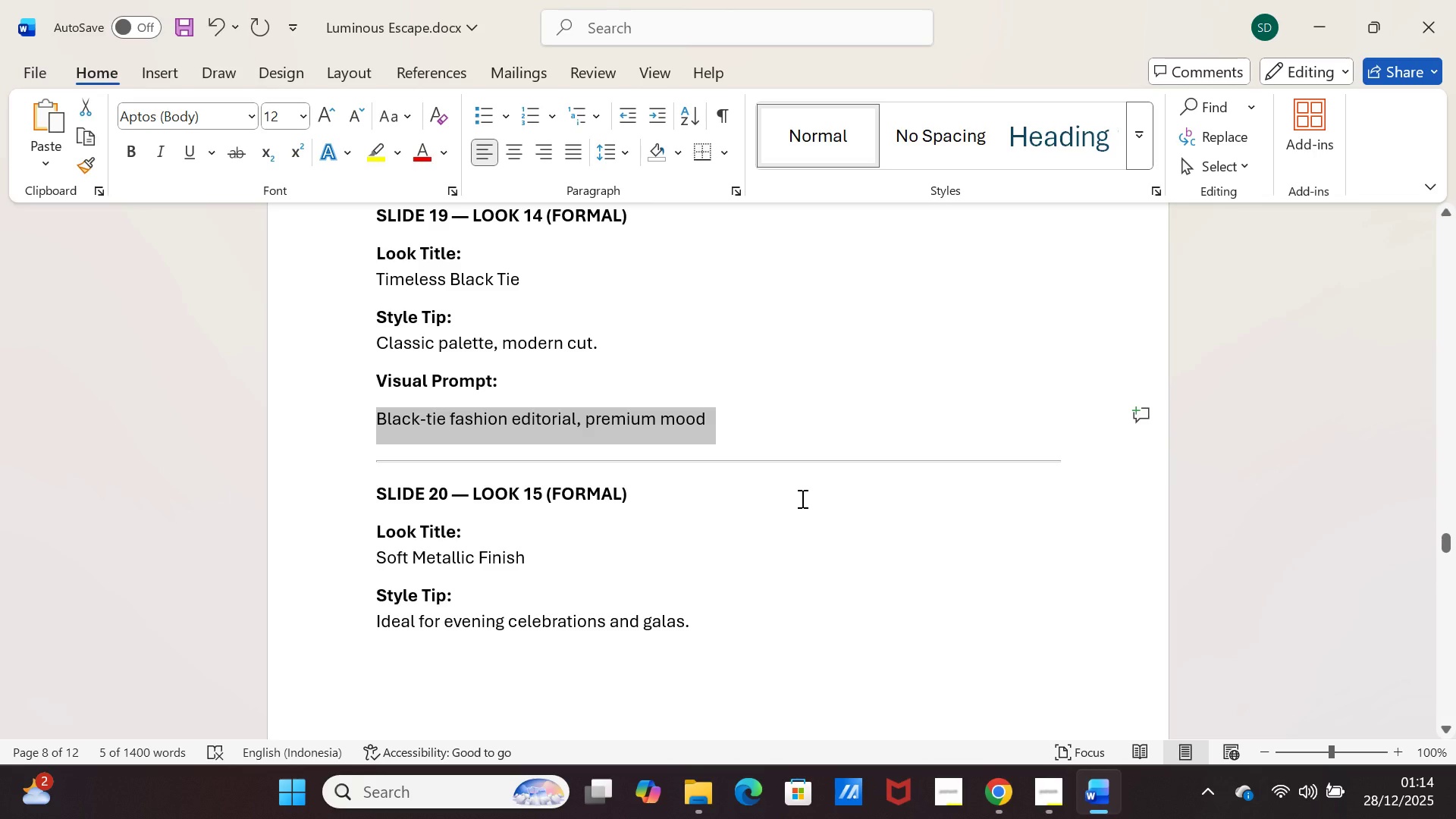 
scroll: coordinate [805, 497], scroll_direction: up, amount: 1.0
 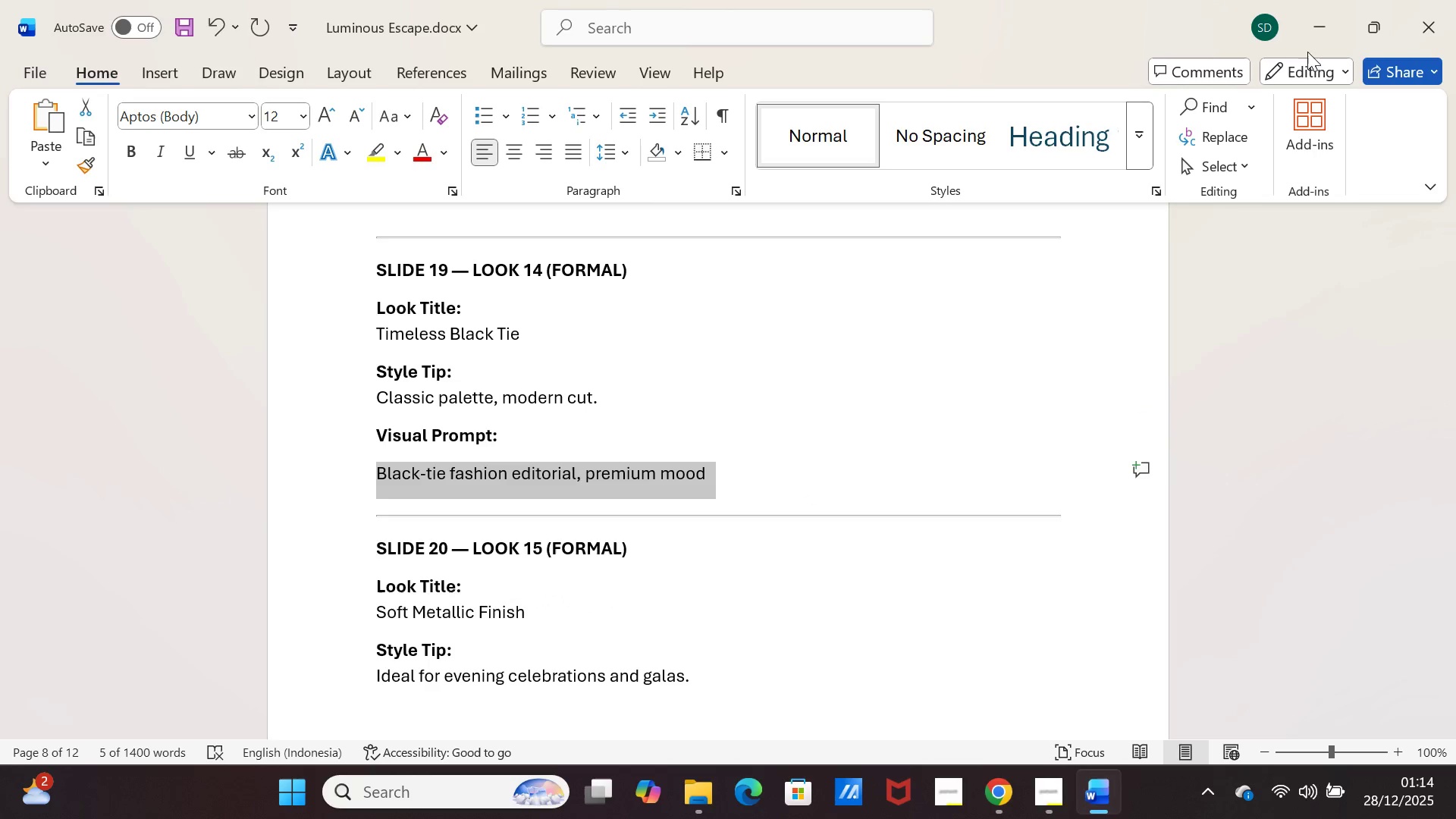 
left_click([1321, 24])
 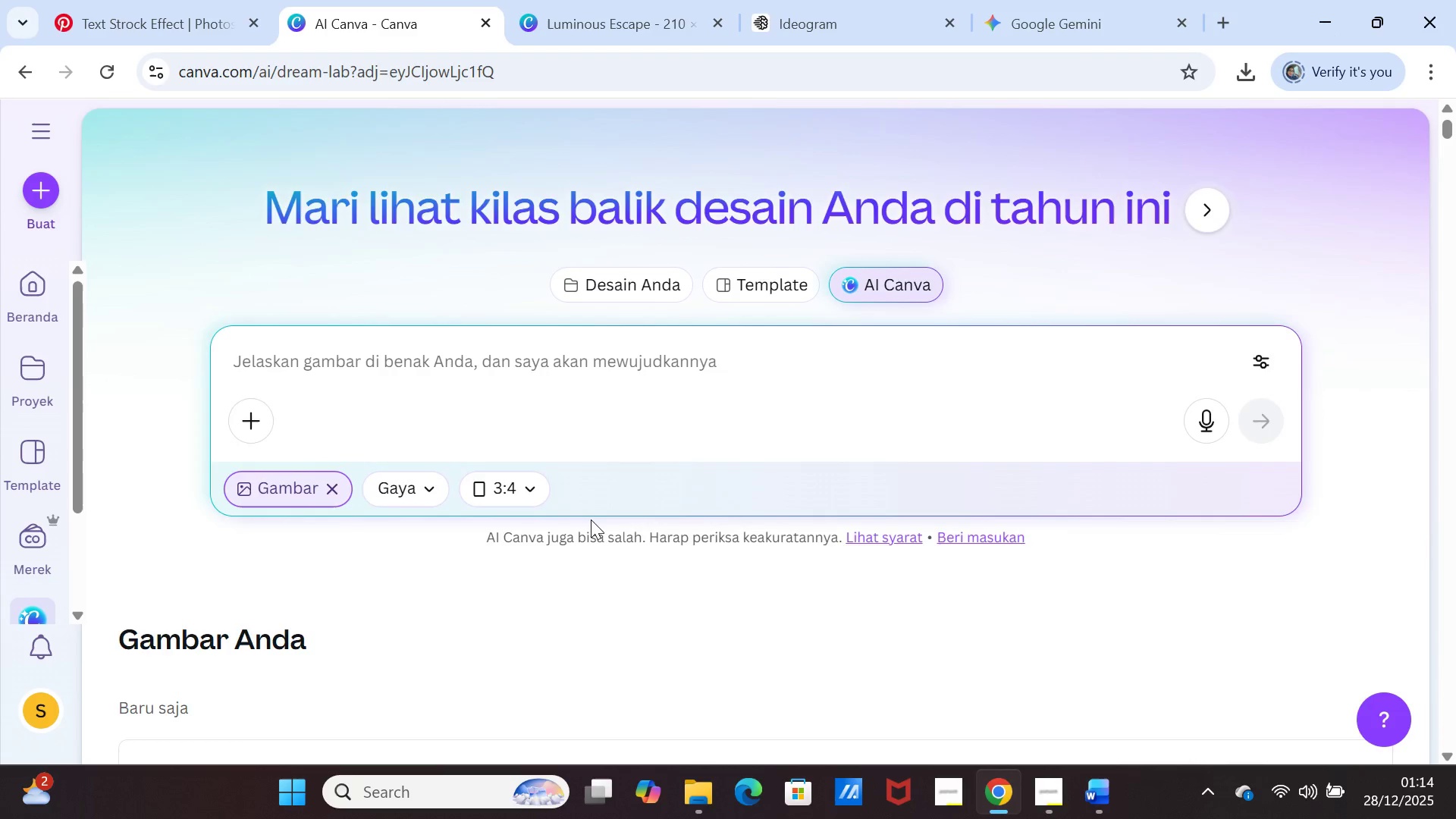 
scroll: coordinate [590, 522], scroll_direction: down, amount: 4.0
 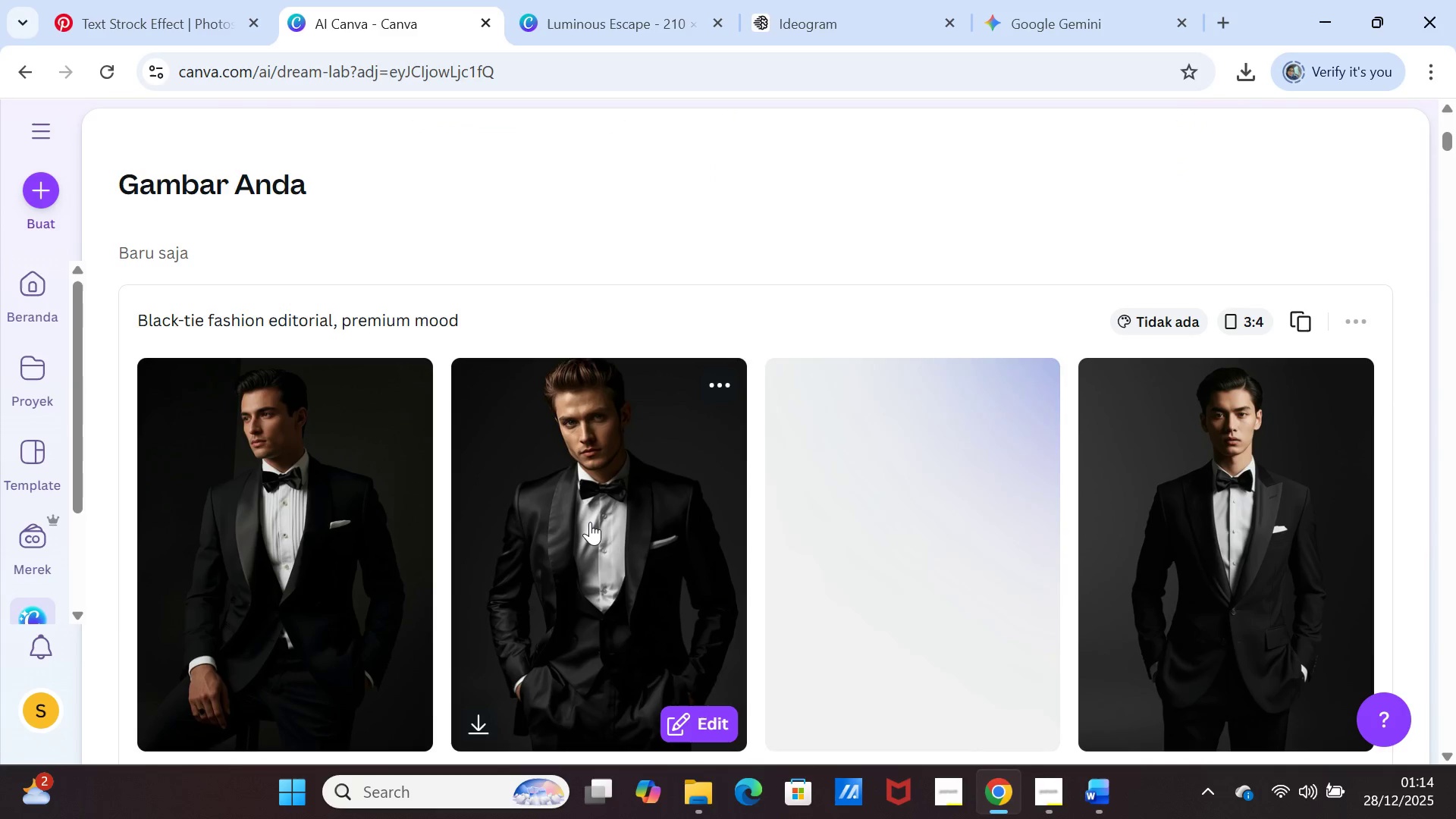 
scroll: coordinate [590, 522], scroll_direction: up, amount: 2.0
 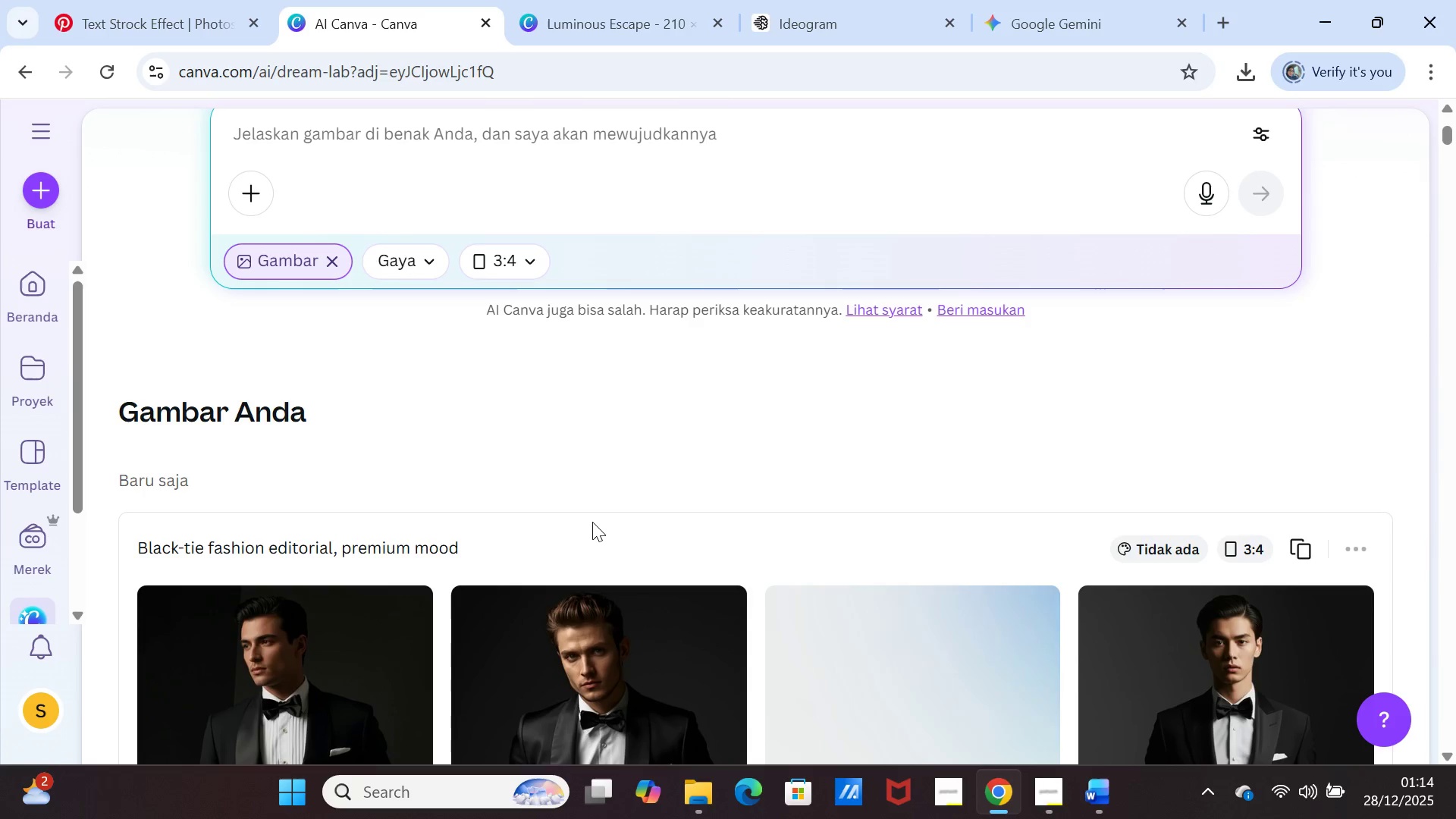 
scroll: coordinate [414, 532], scroll_direction: down, amount: 3.0
 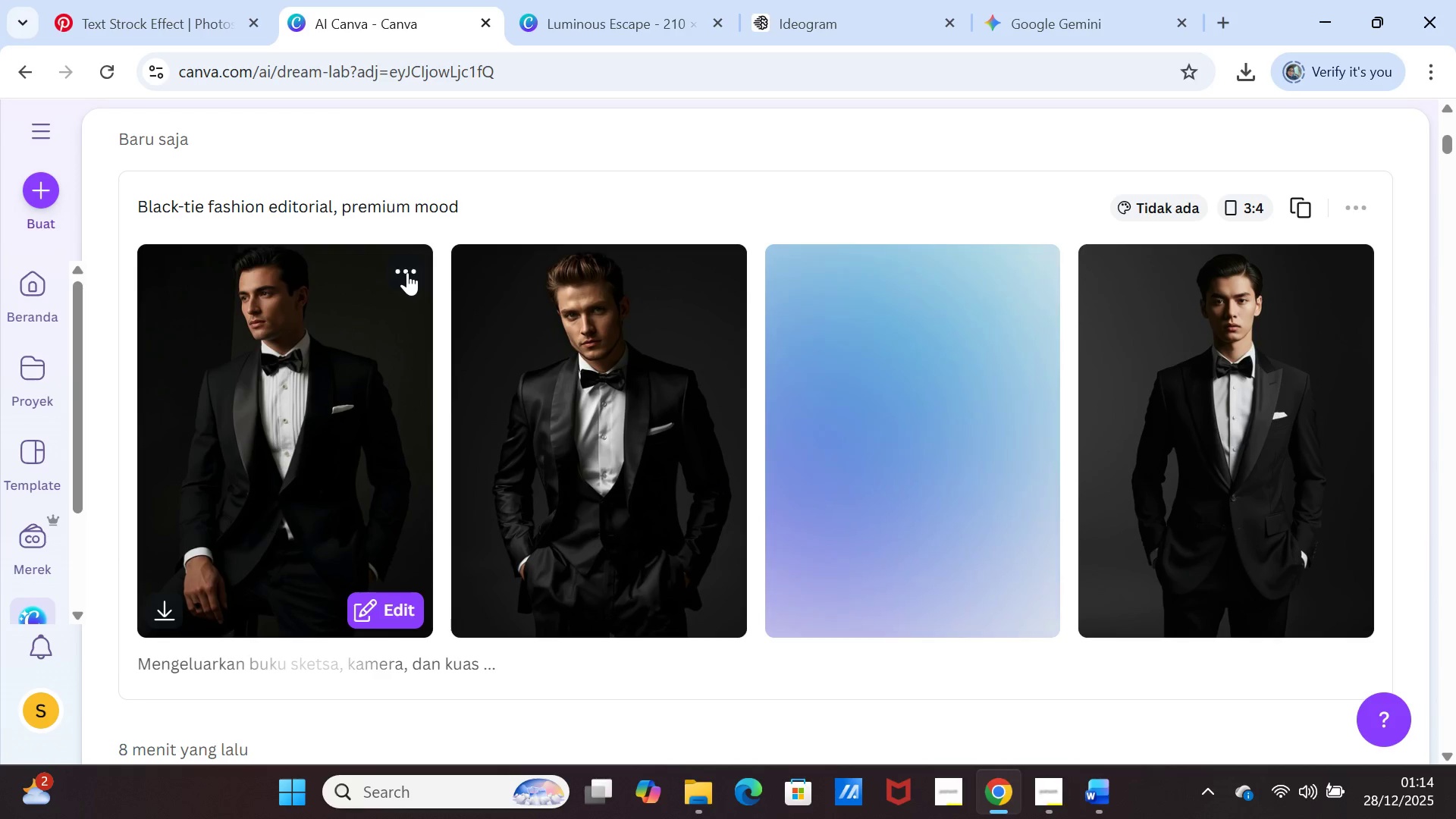 
left_click([407, 272])
 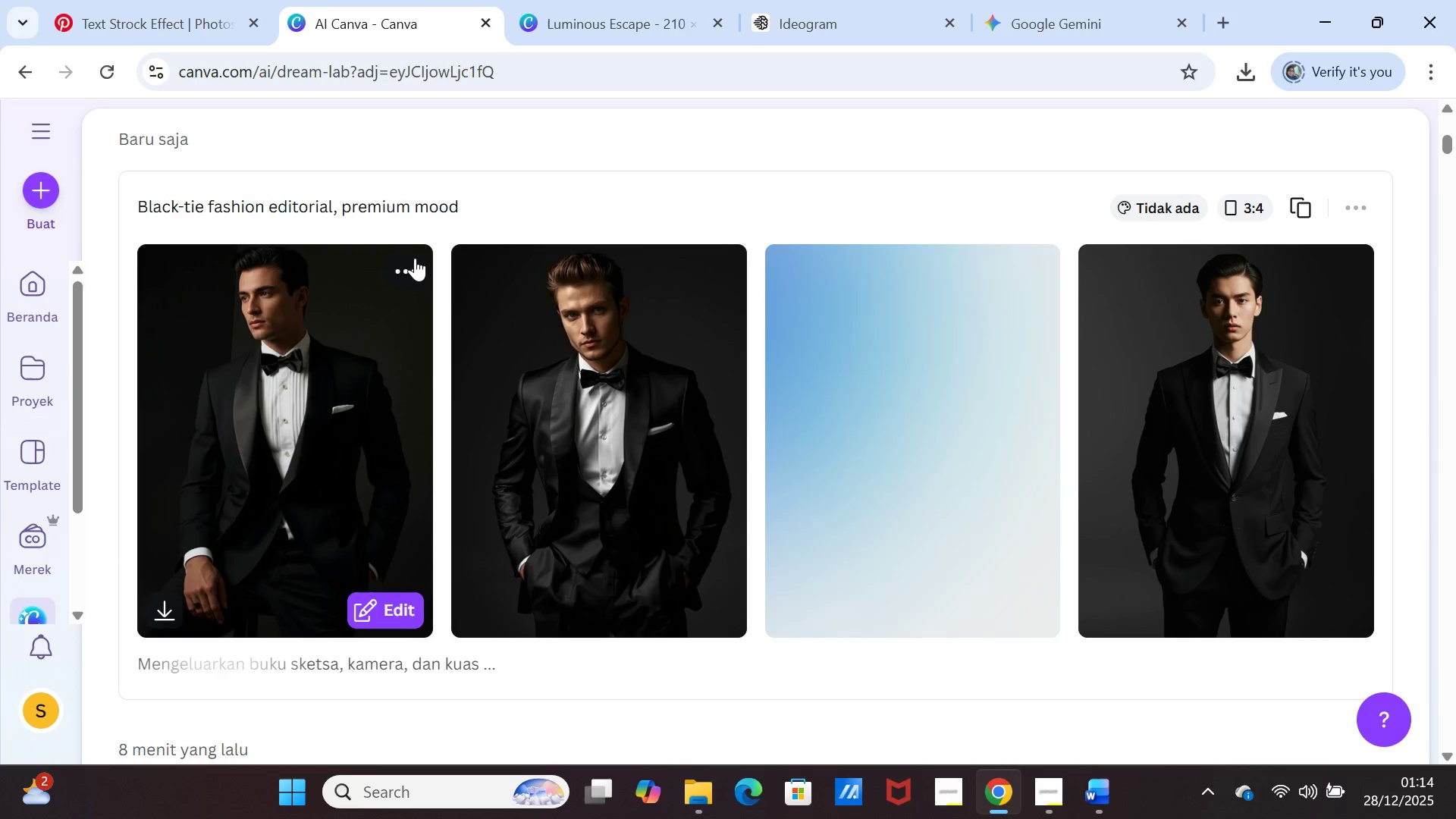 
left_click([412, 264])
 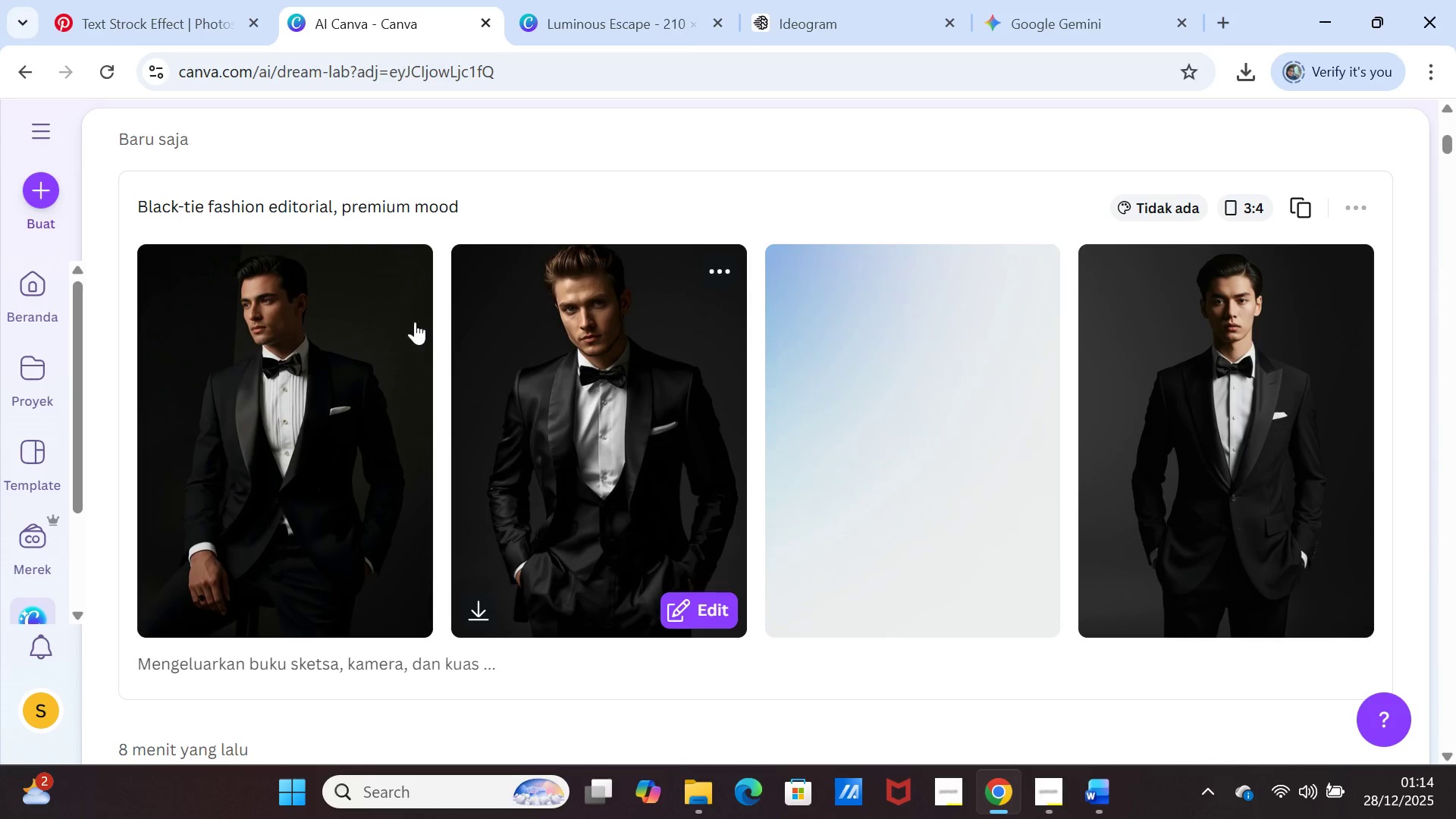 
left_click([400, 271])
 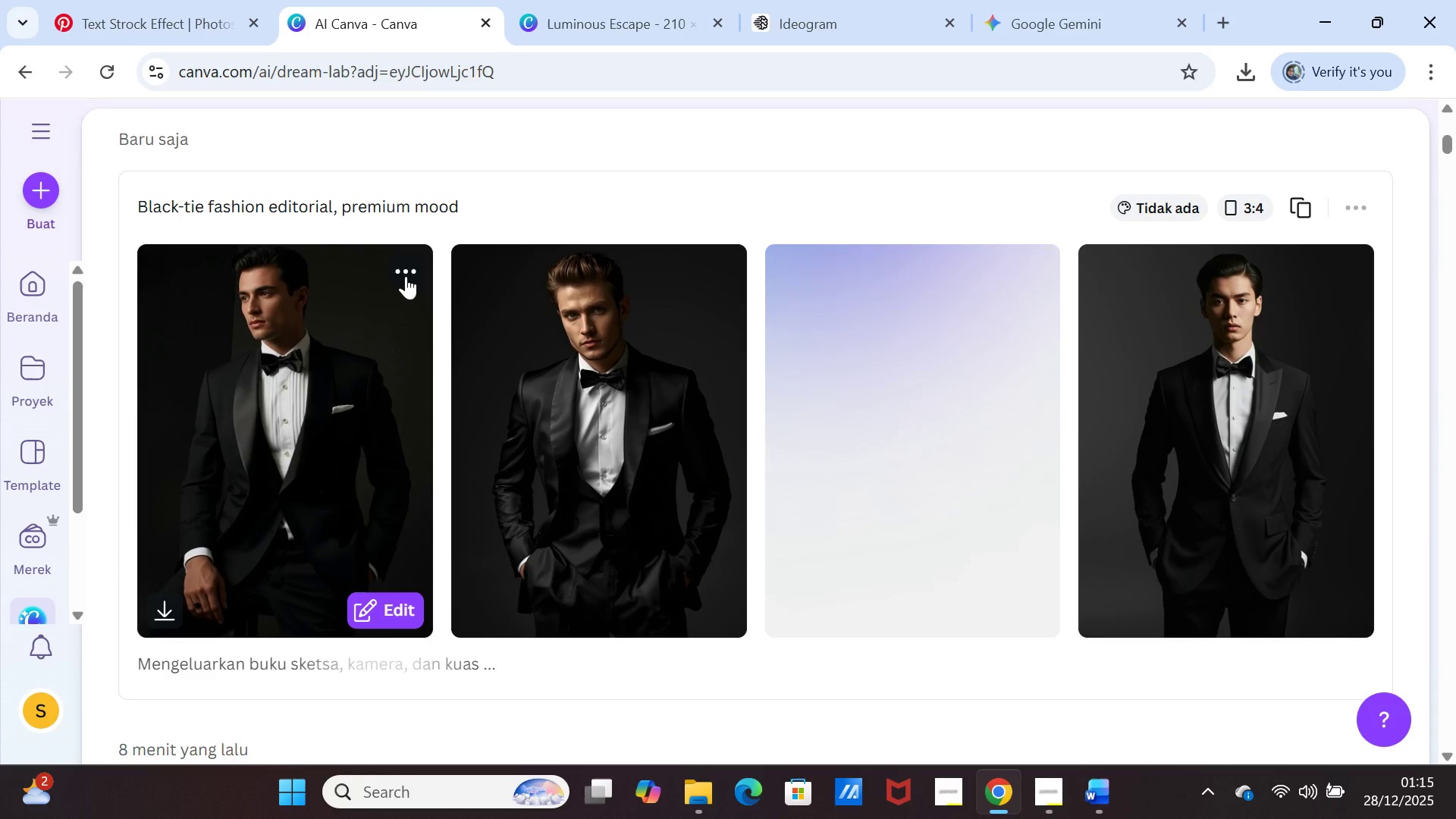 
left_click([406, 276])
 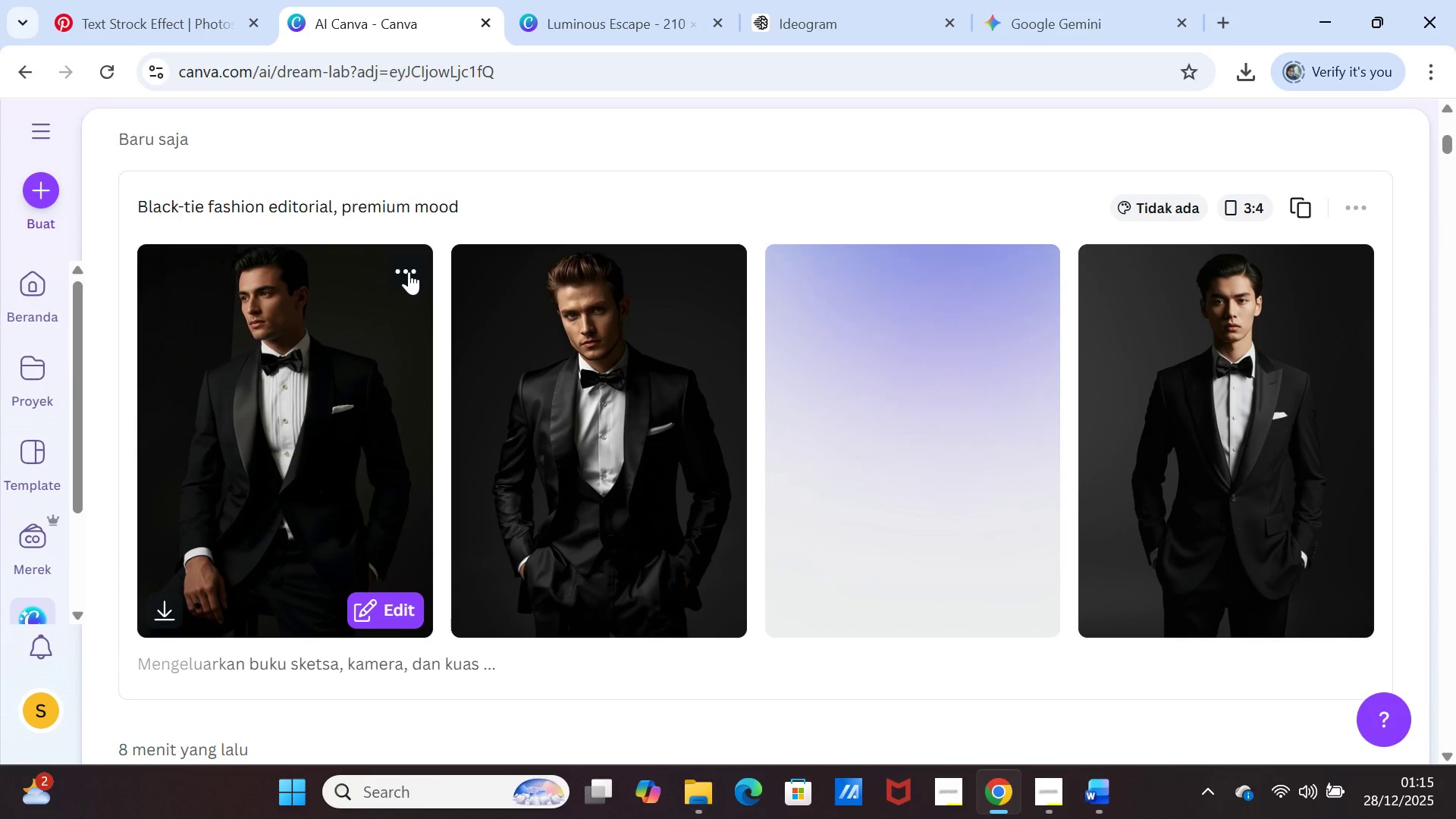 
left_click([410, 271])
 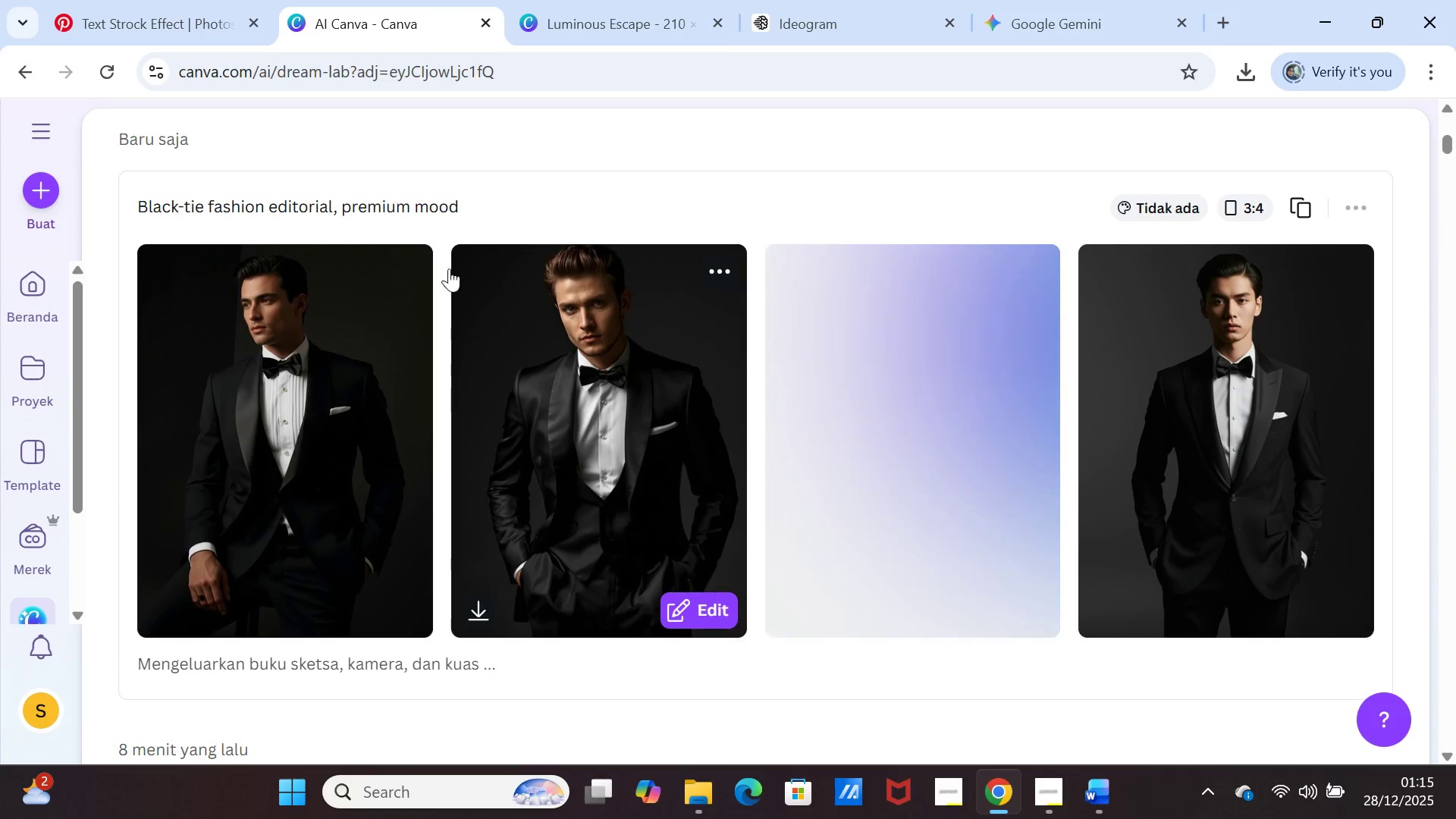 
left_click([384, 265])
 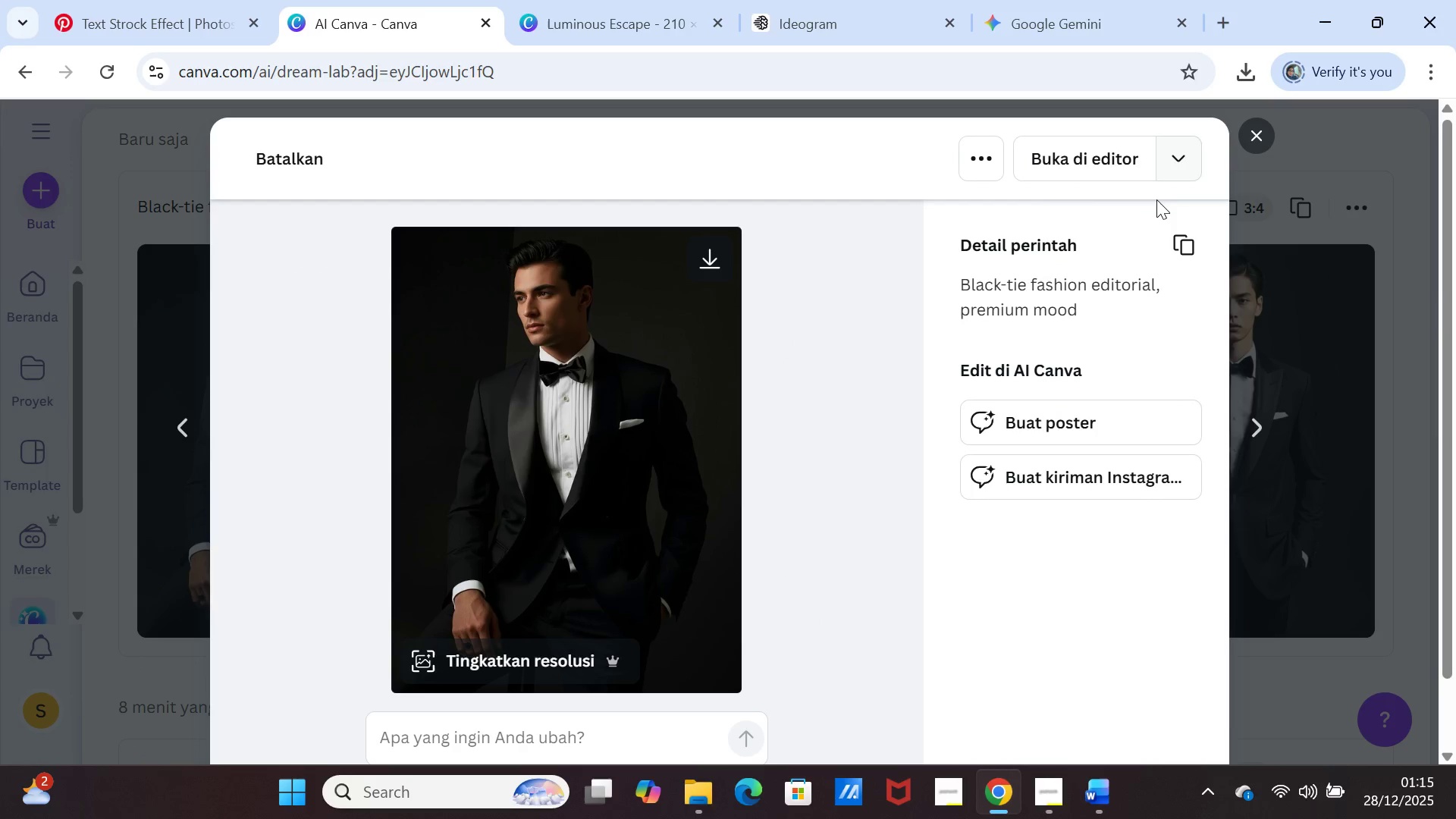 
left_click([978, 154])
 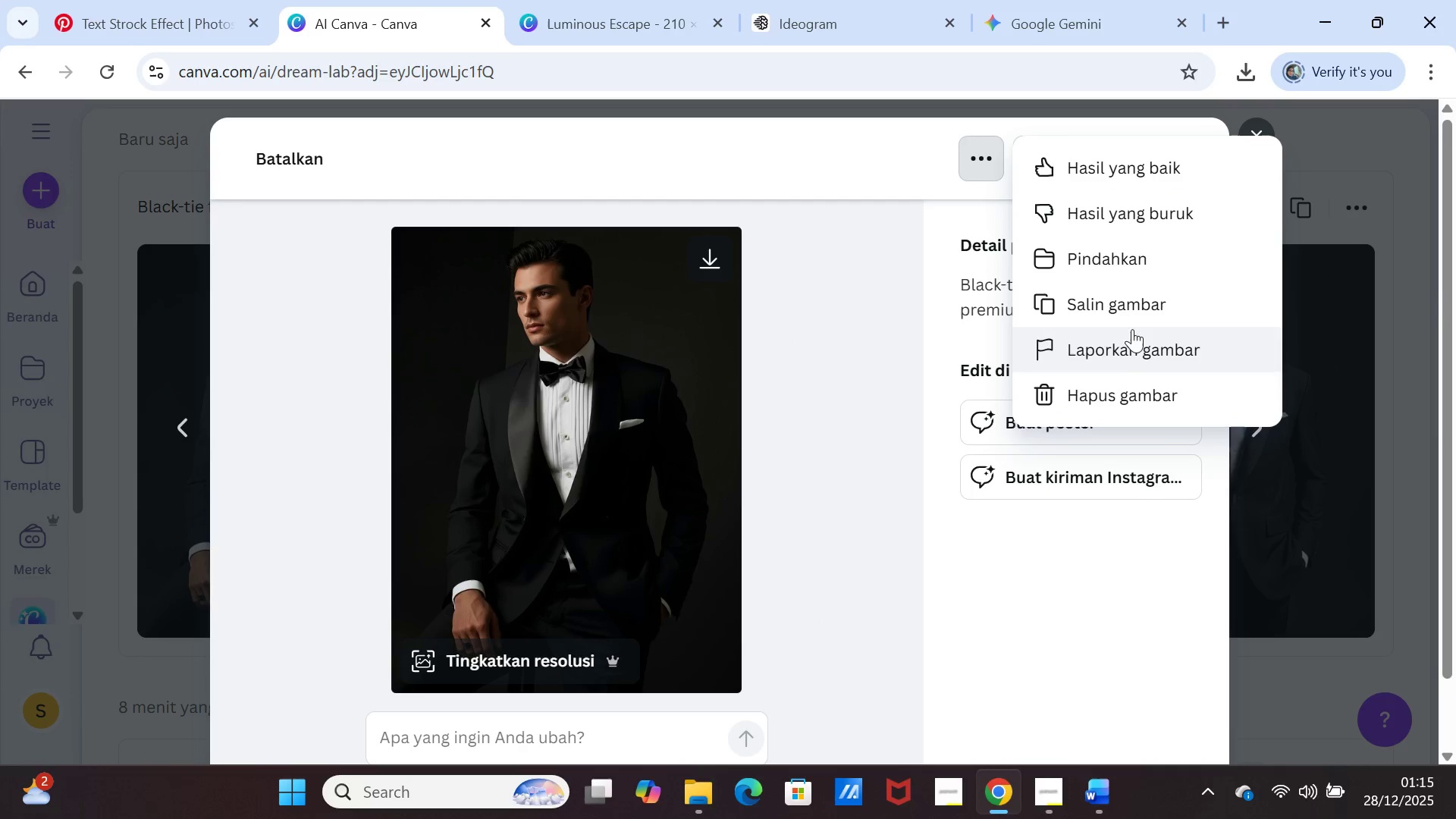 
left_click([1126, 306])
 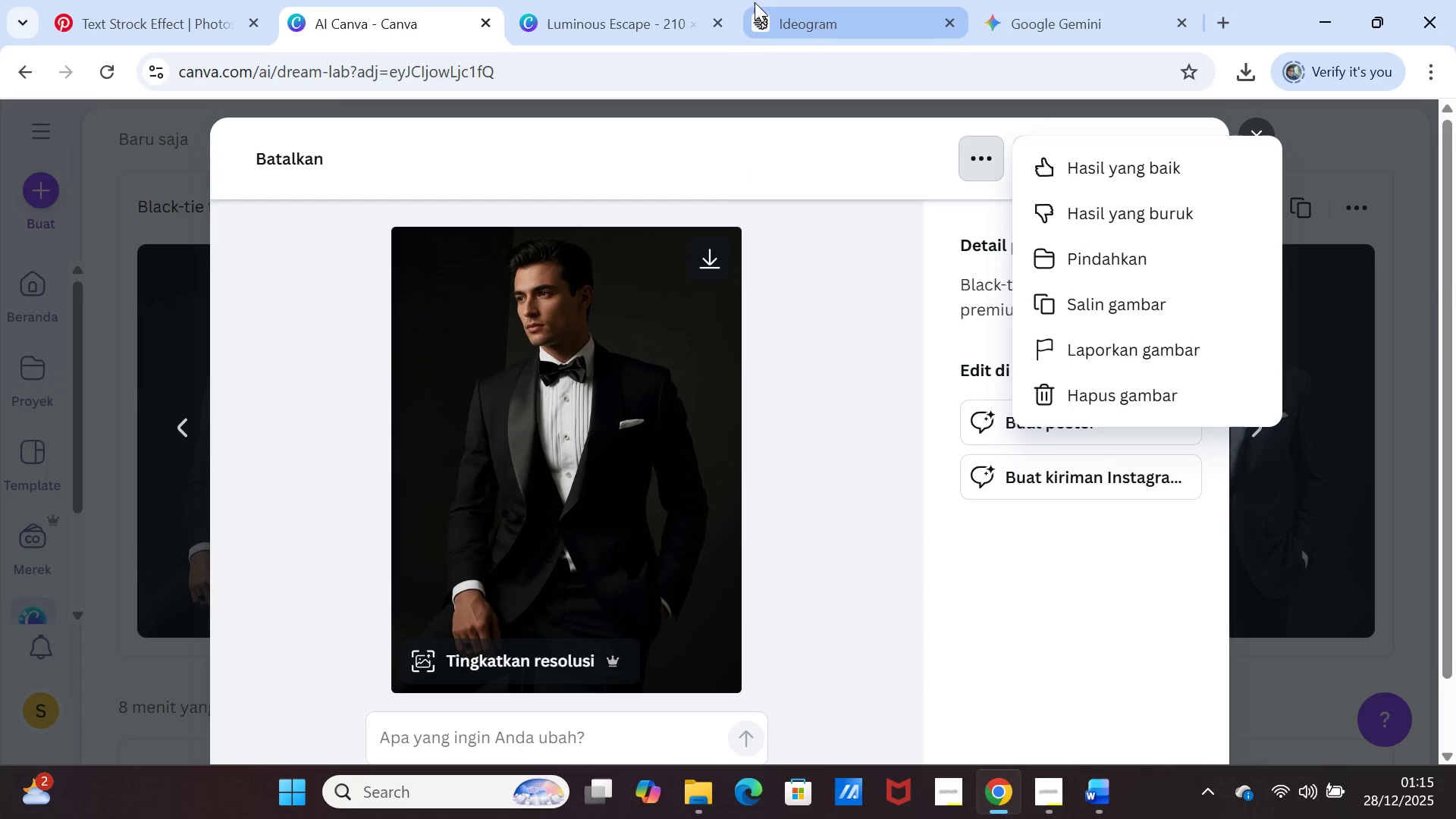 
left_click([655, 11])
 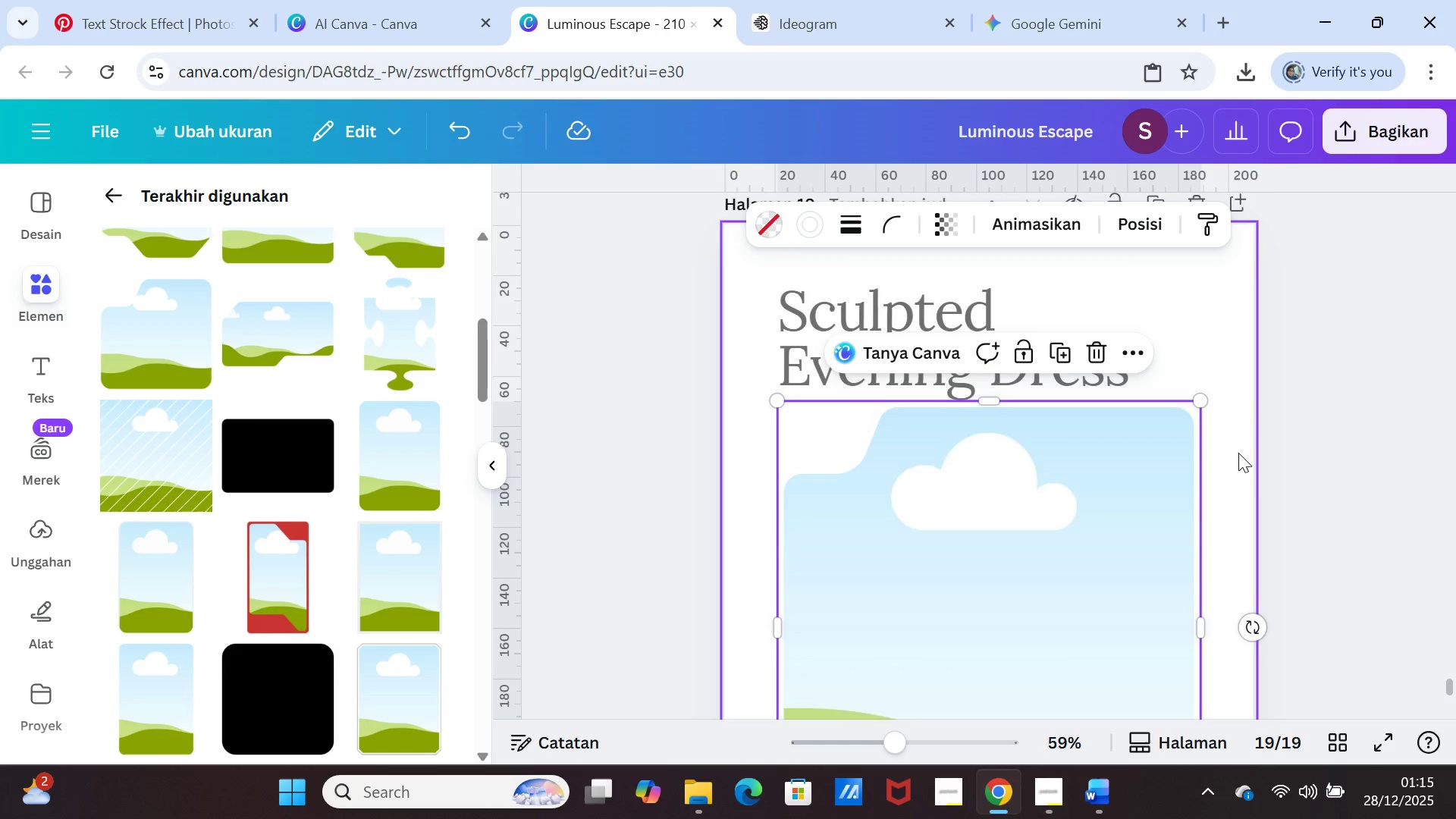 
scroll: coordinate [1238, 453], scroll_direction: down, amount: 1.0
 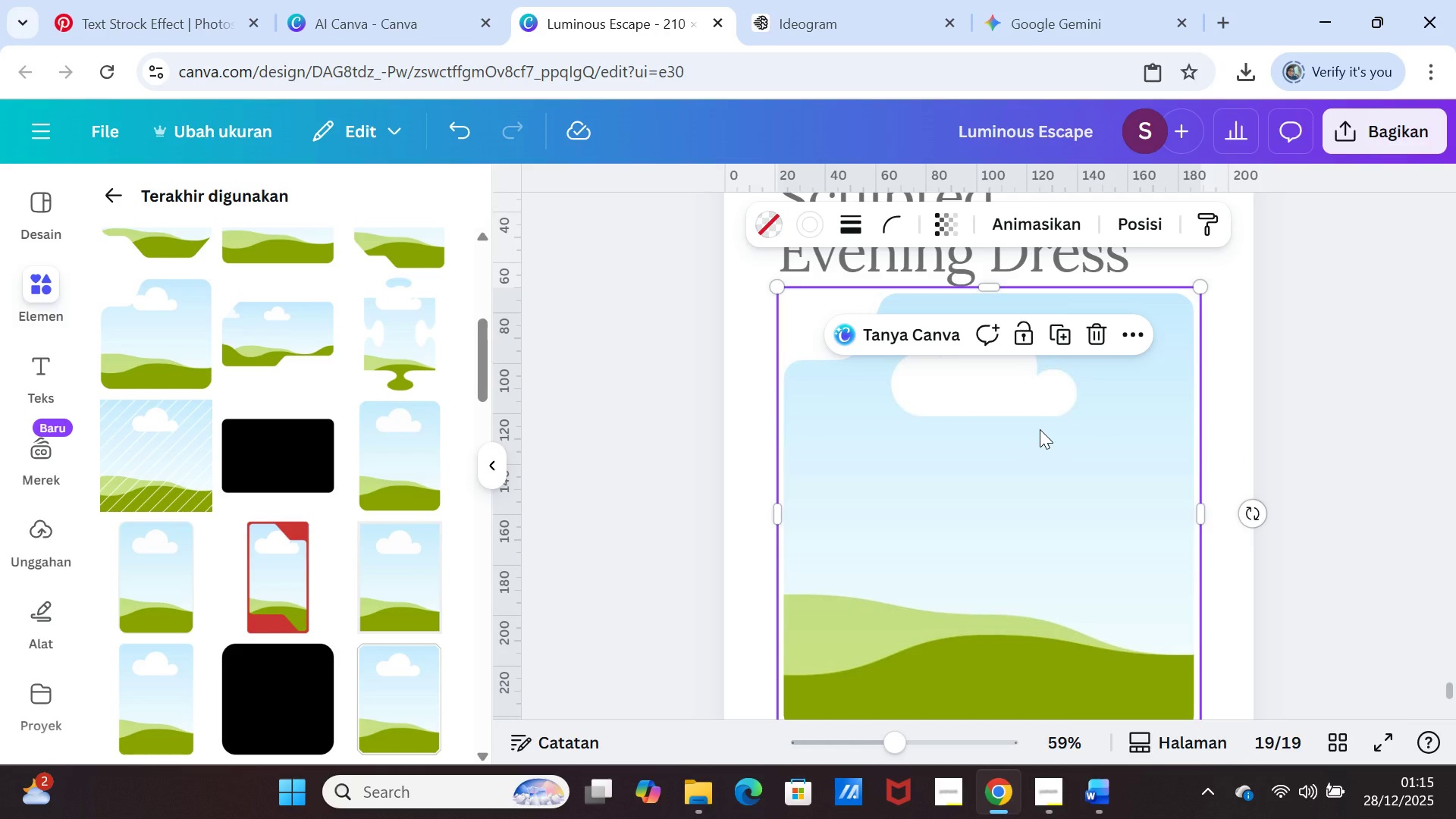 
wait(6.19)
 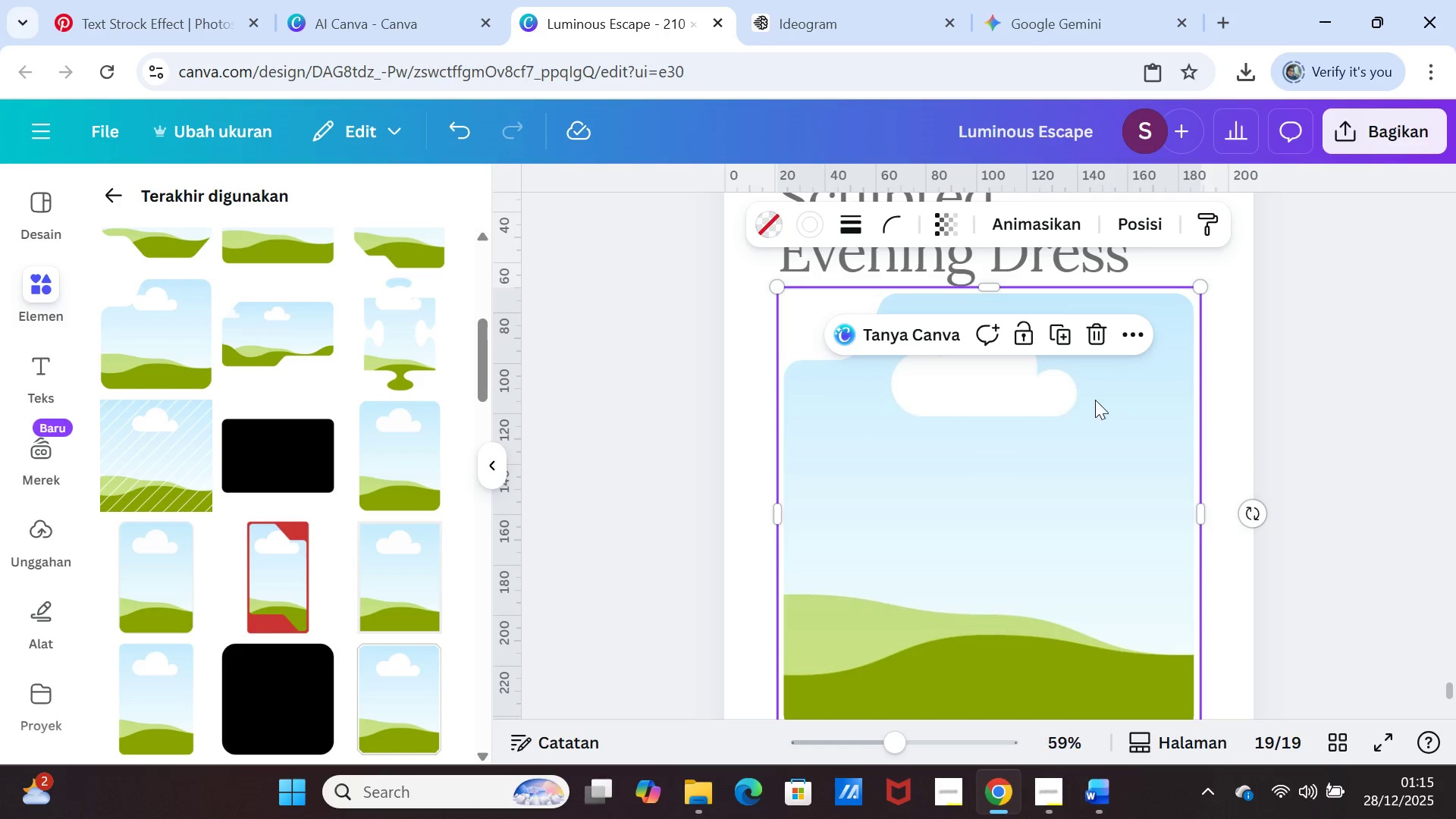 
key(Delete)
 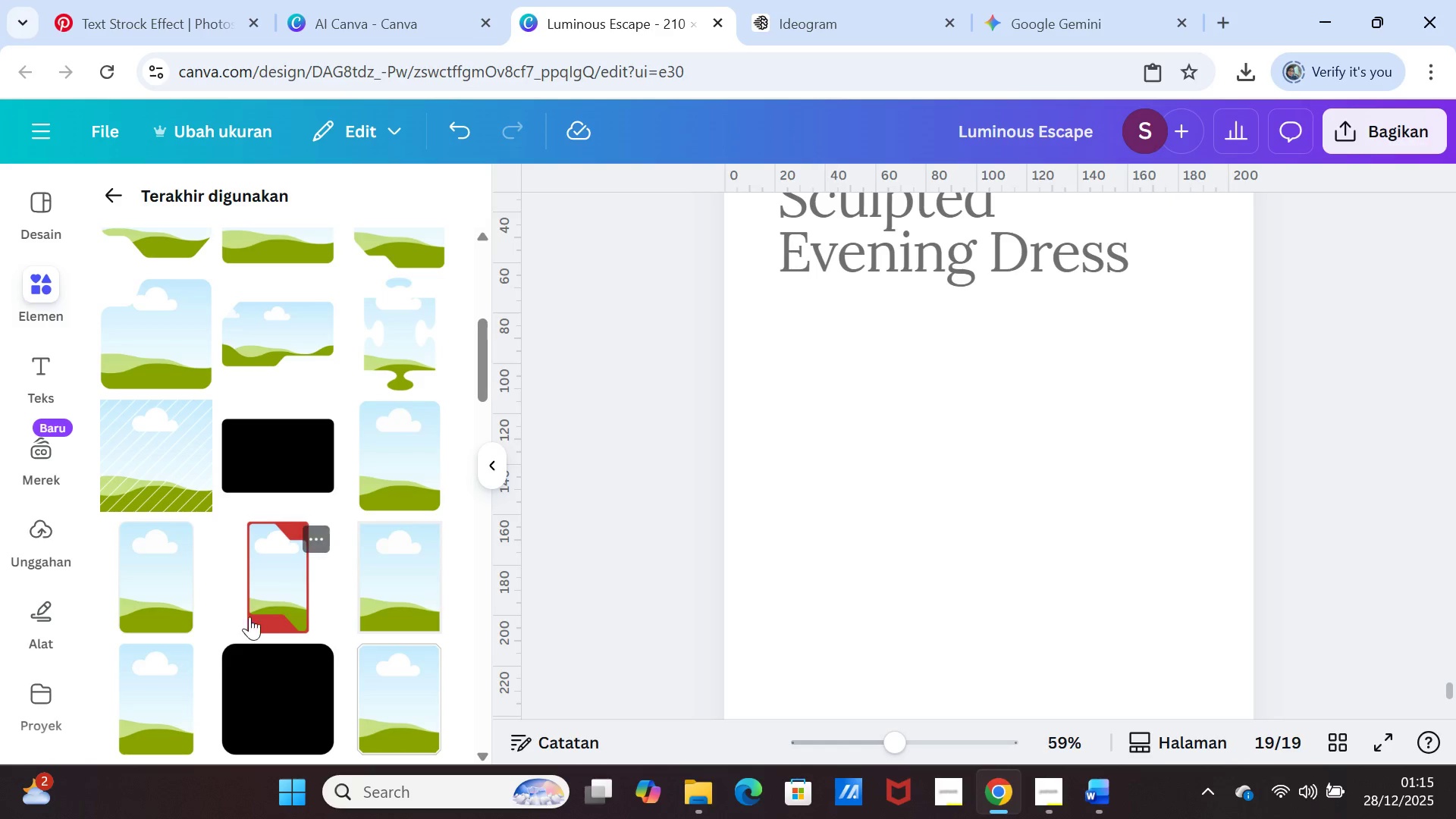 
left_click([171, 588])
 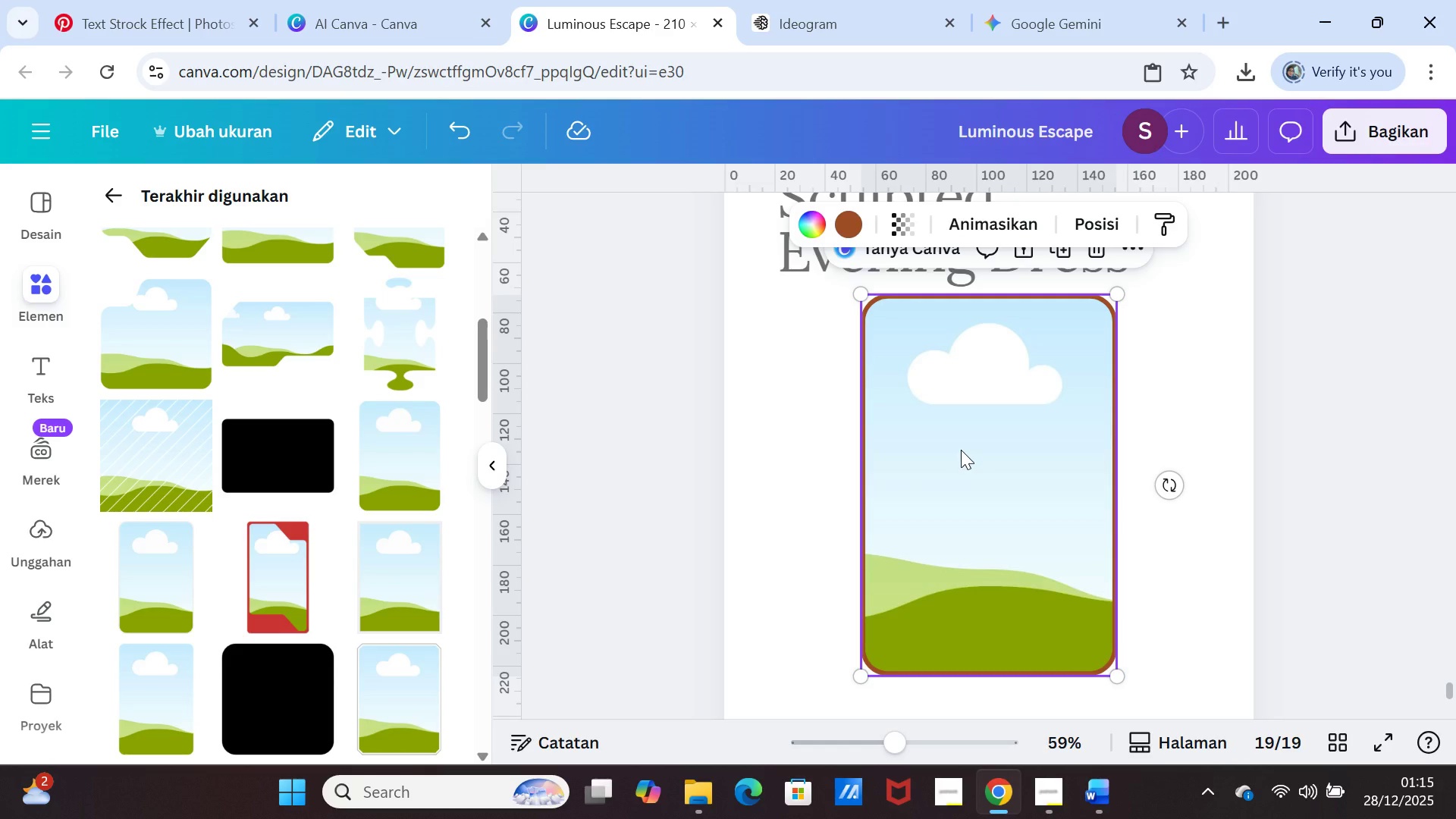 
key(Delete)
 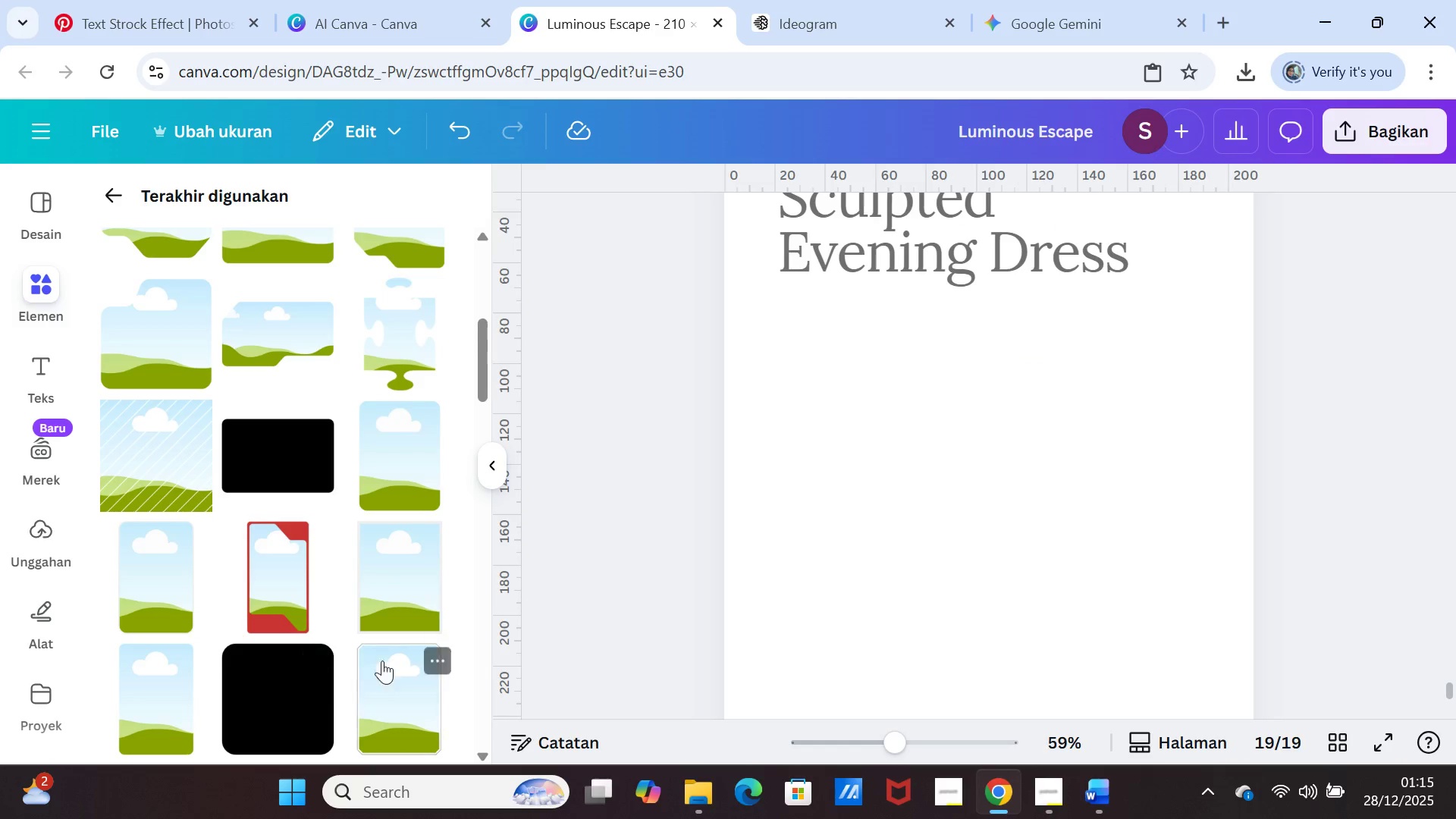 
left_click([143, 697])
 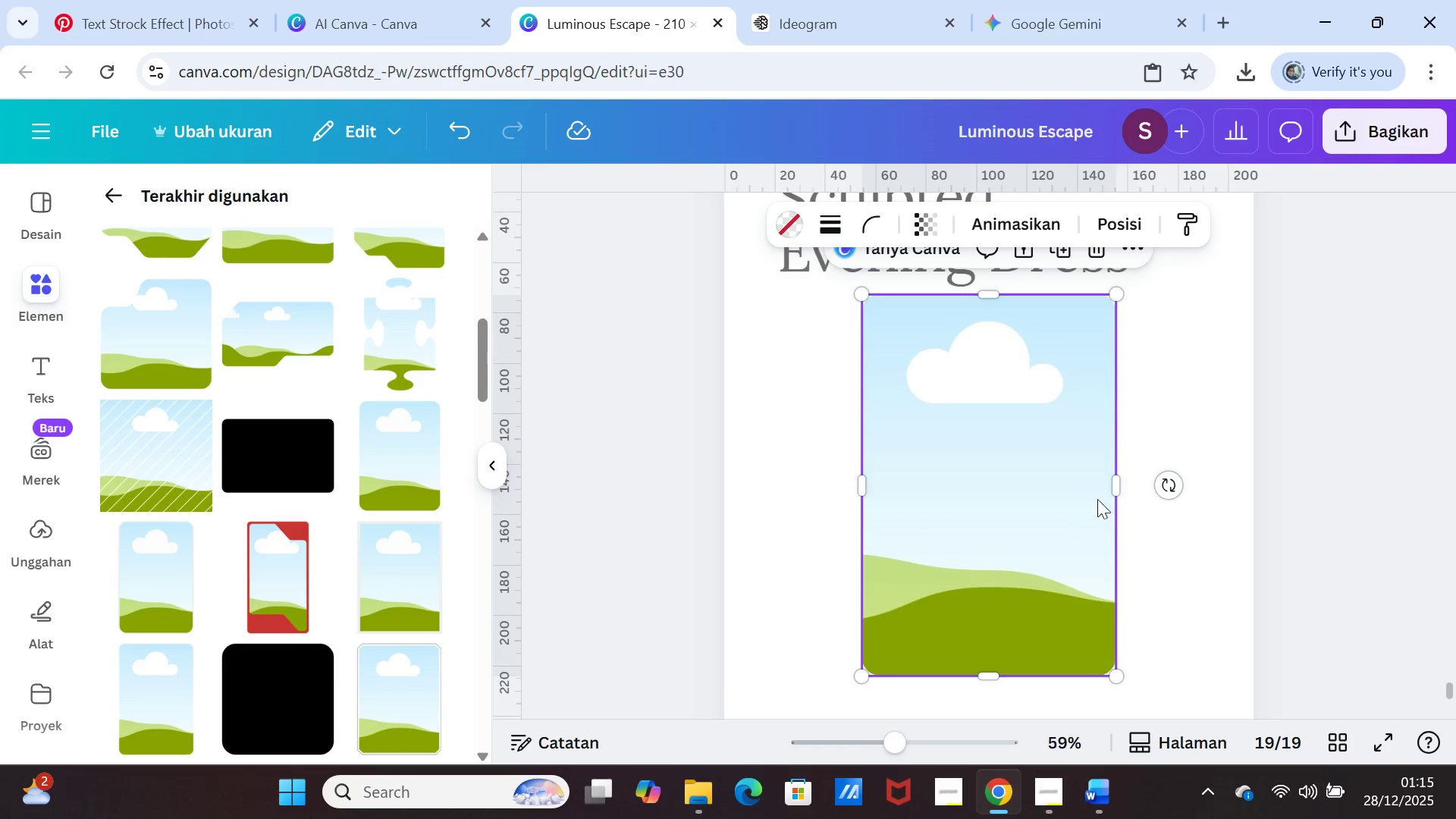 
left_click([1194, 416])
 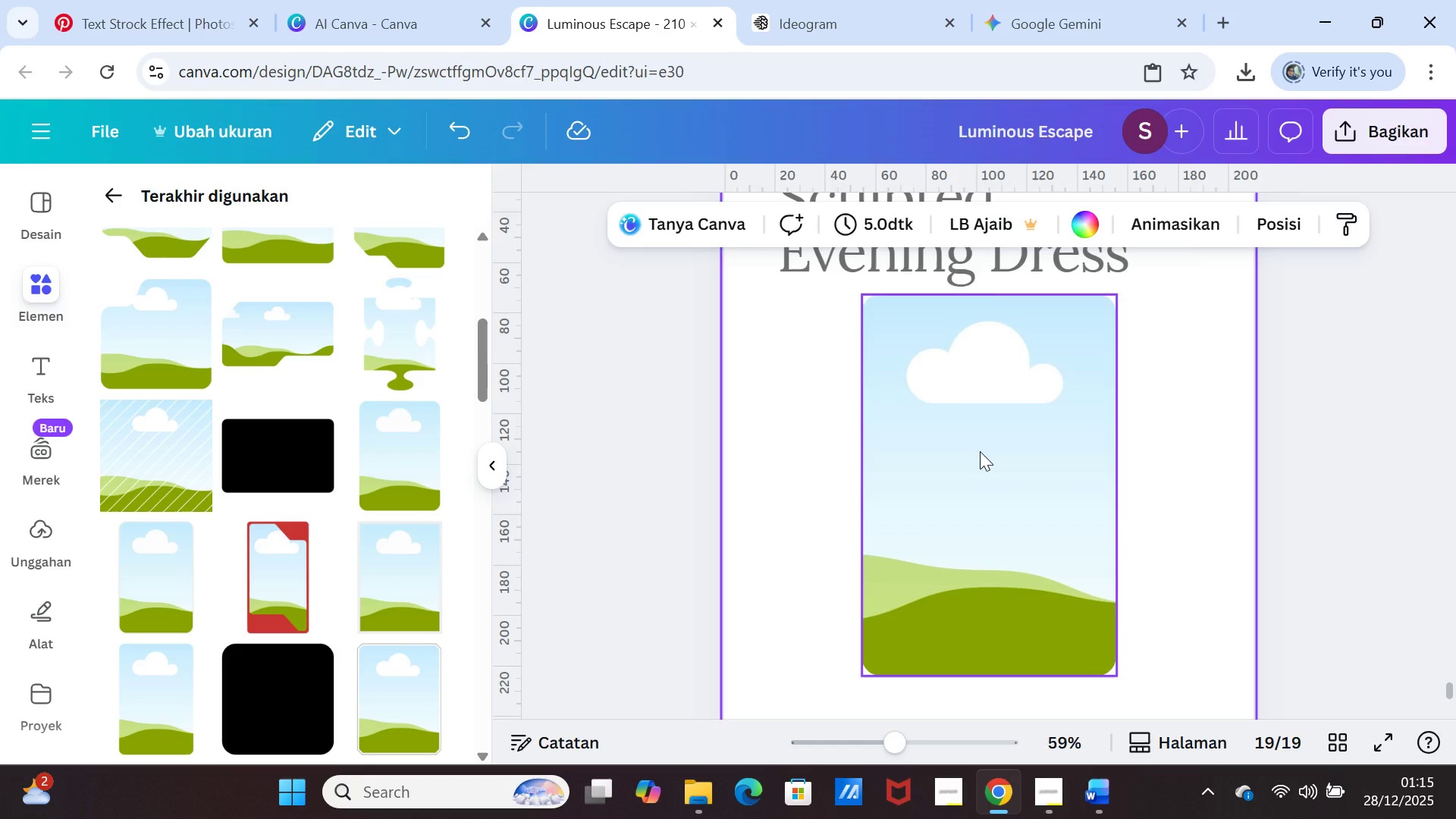 
left_click([980, 451])
 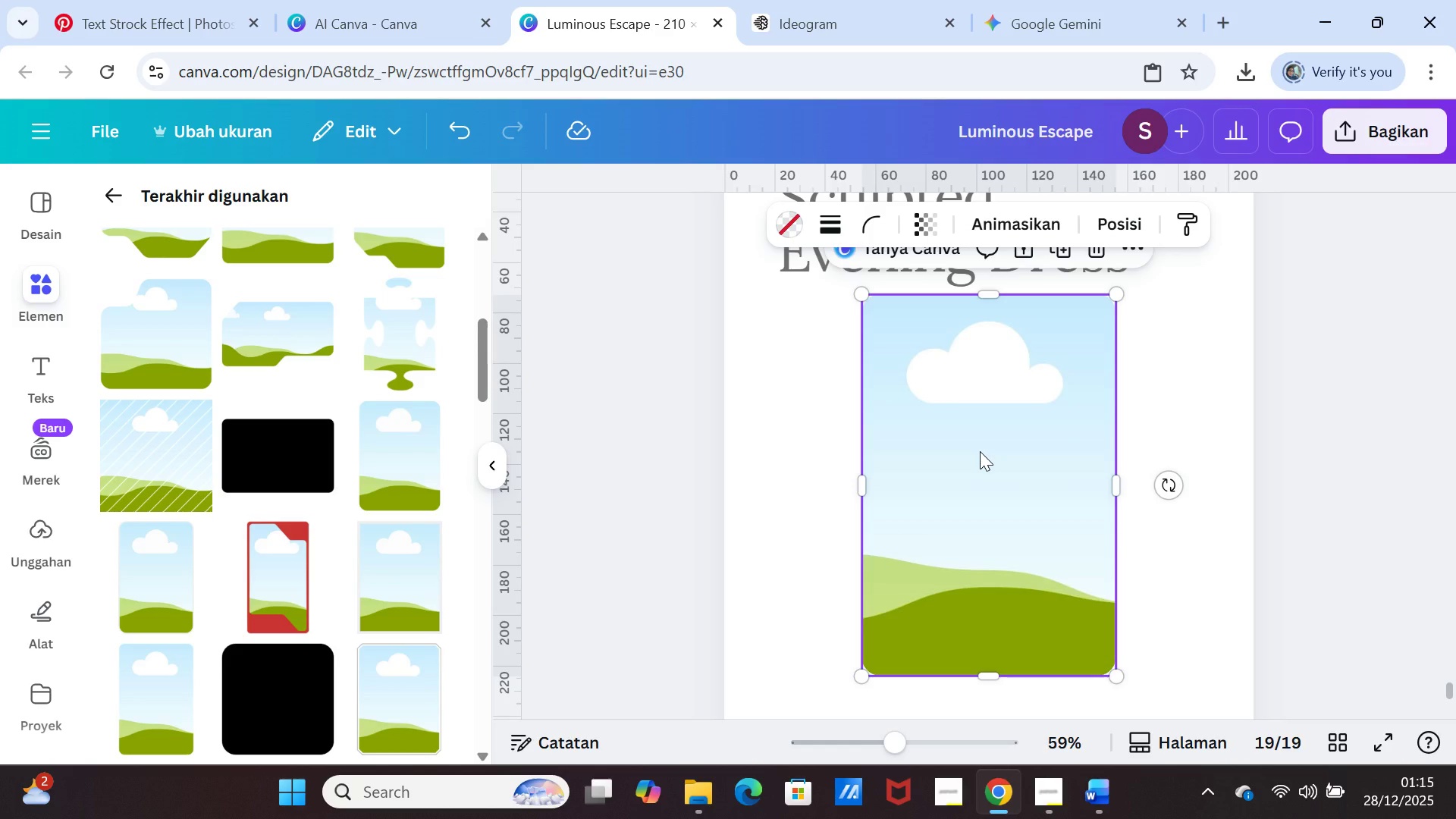 
right_click([980, 451])
 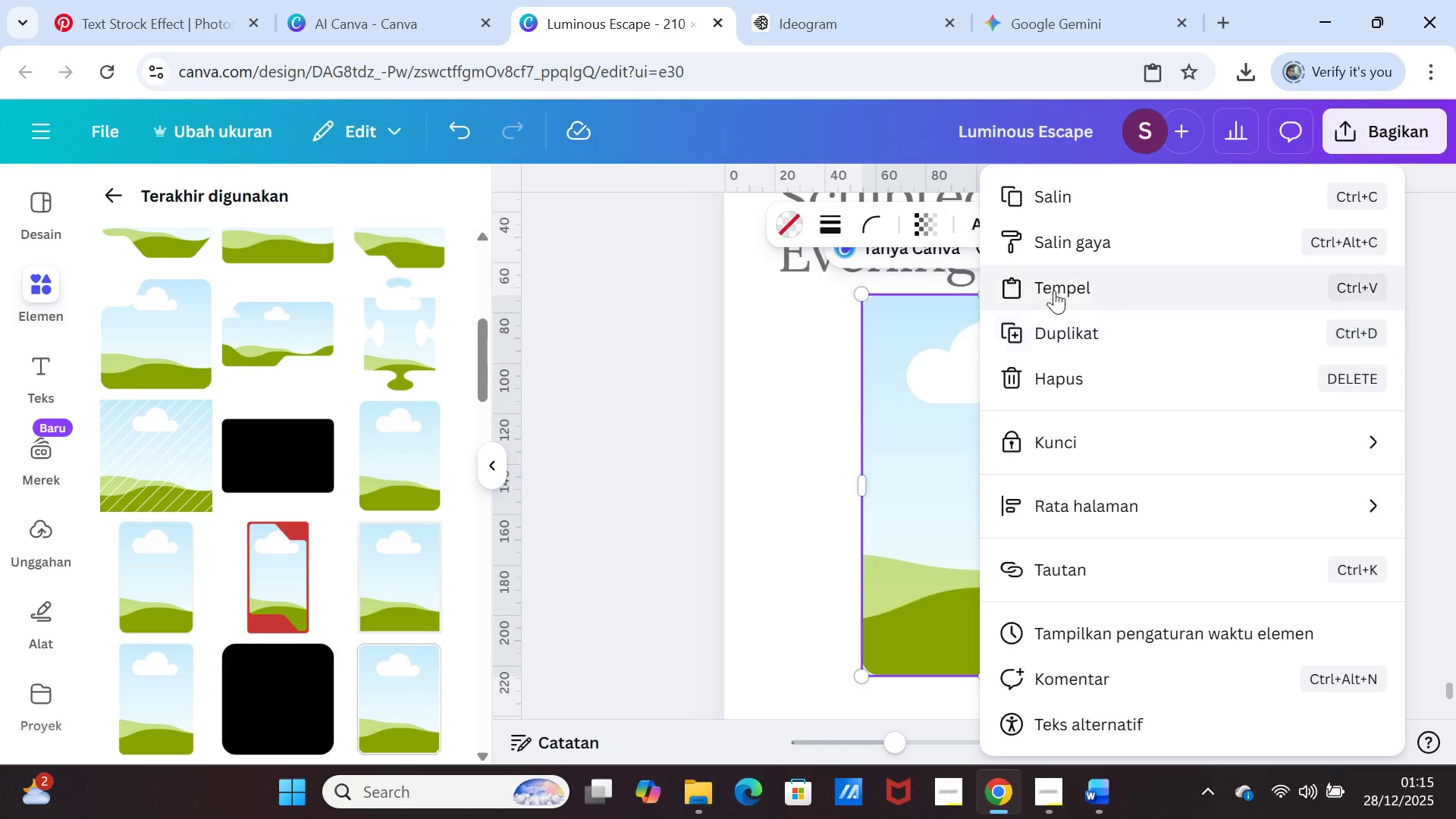 
left_click([1059, 281])
 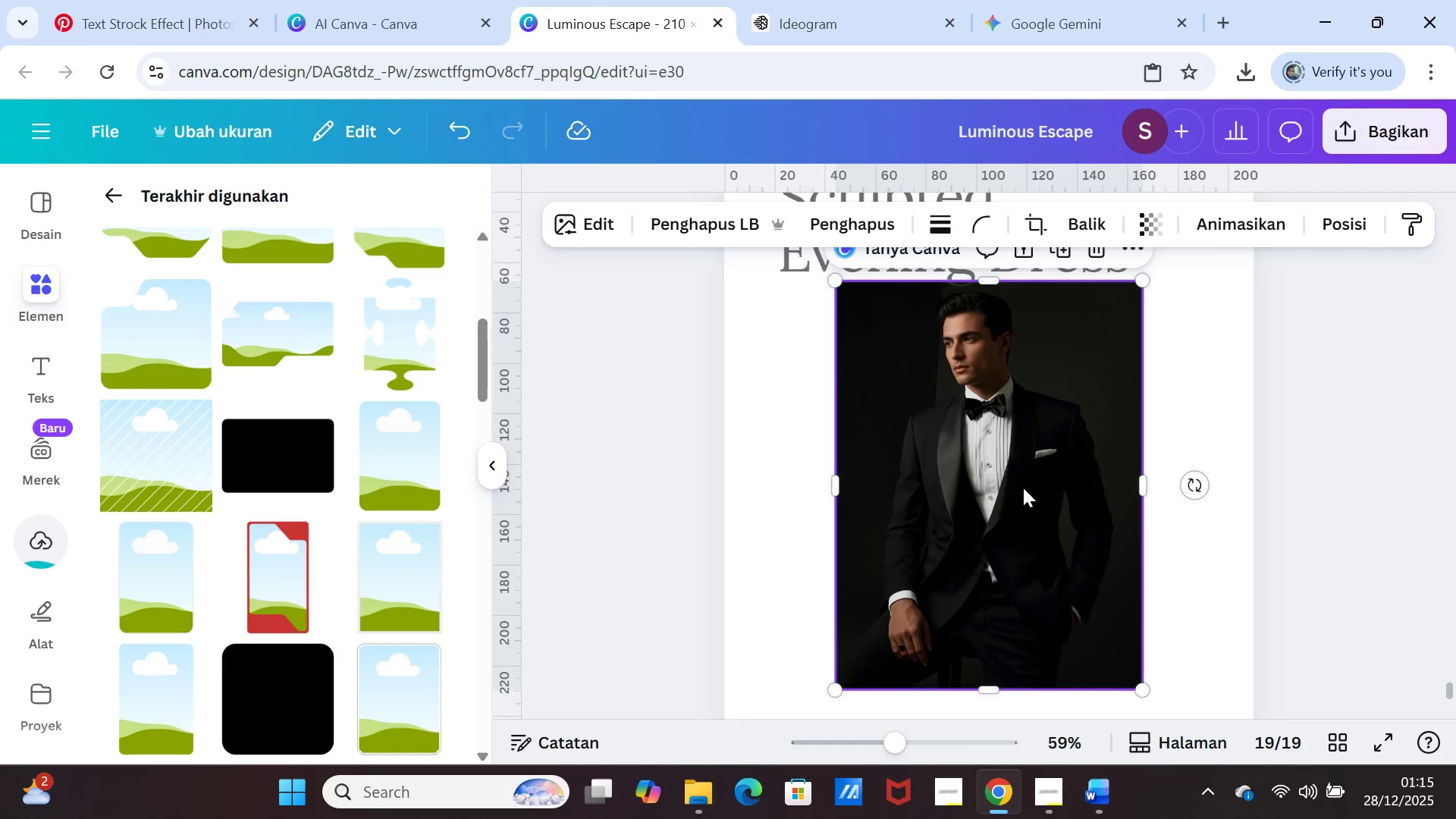 
left_click([1248, 403])
 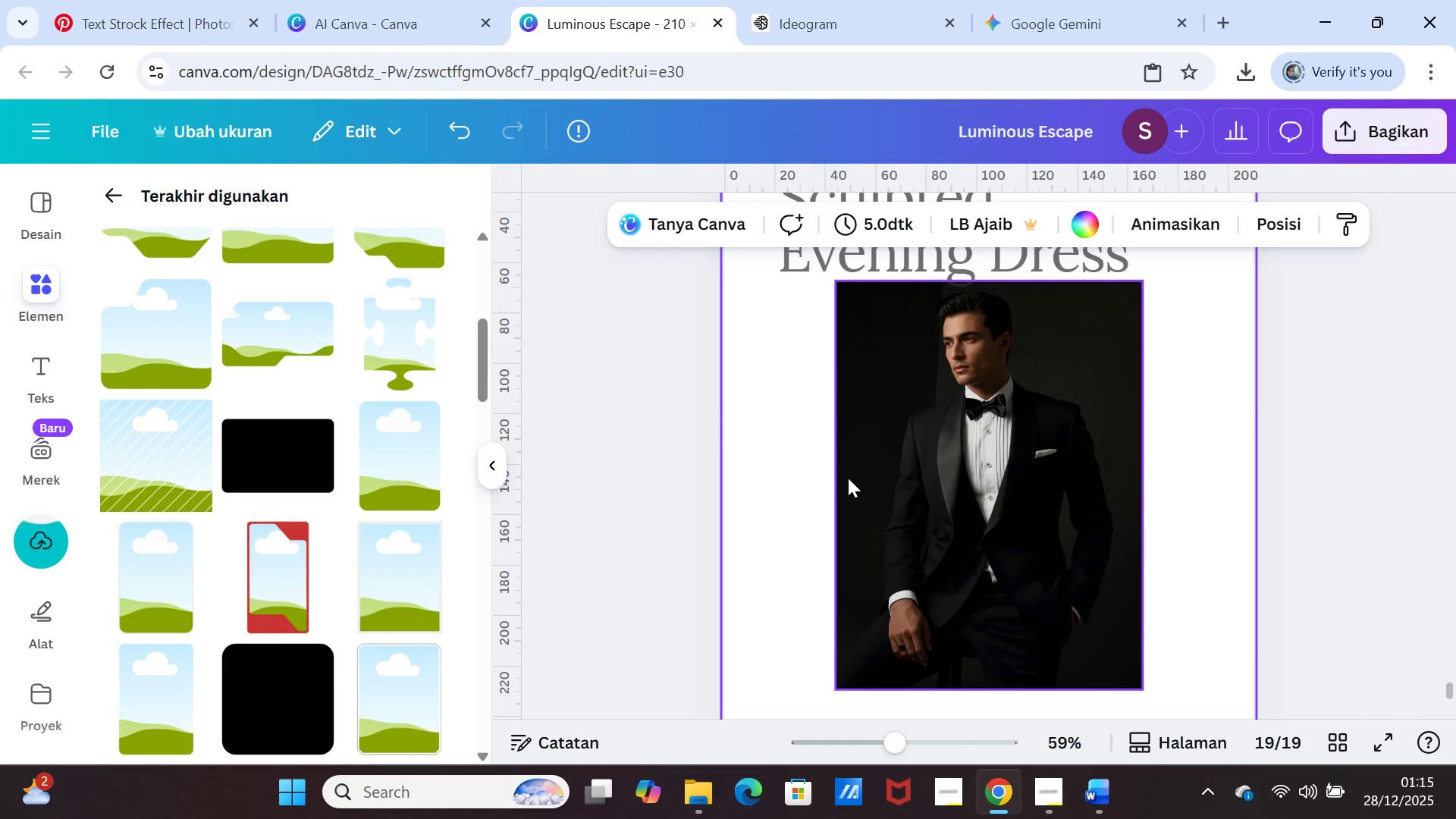 
left_click([890, 466])
 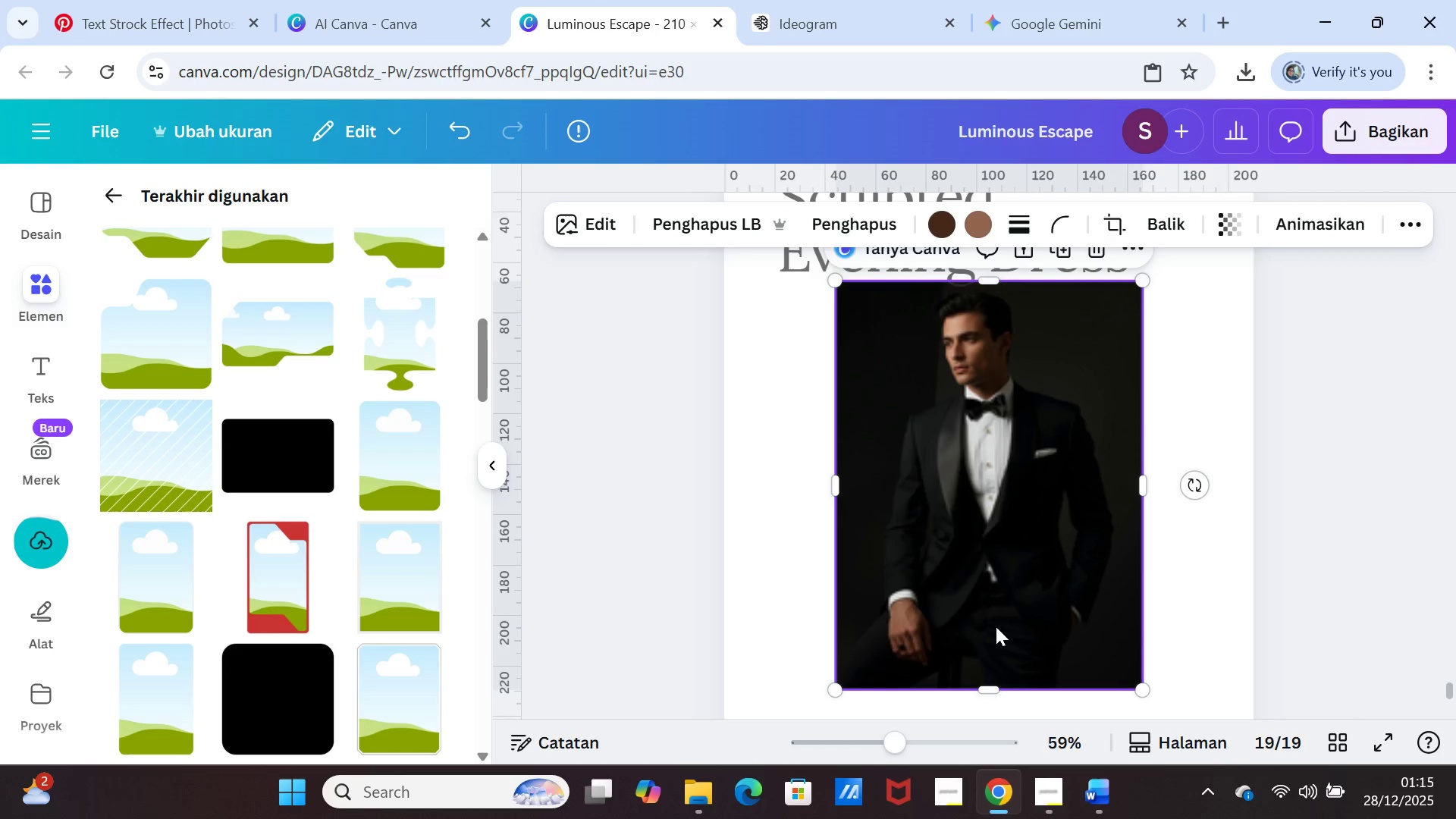 
scroll: coordinate [995, 616], scroll_direction: down, amount: 1.0
 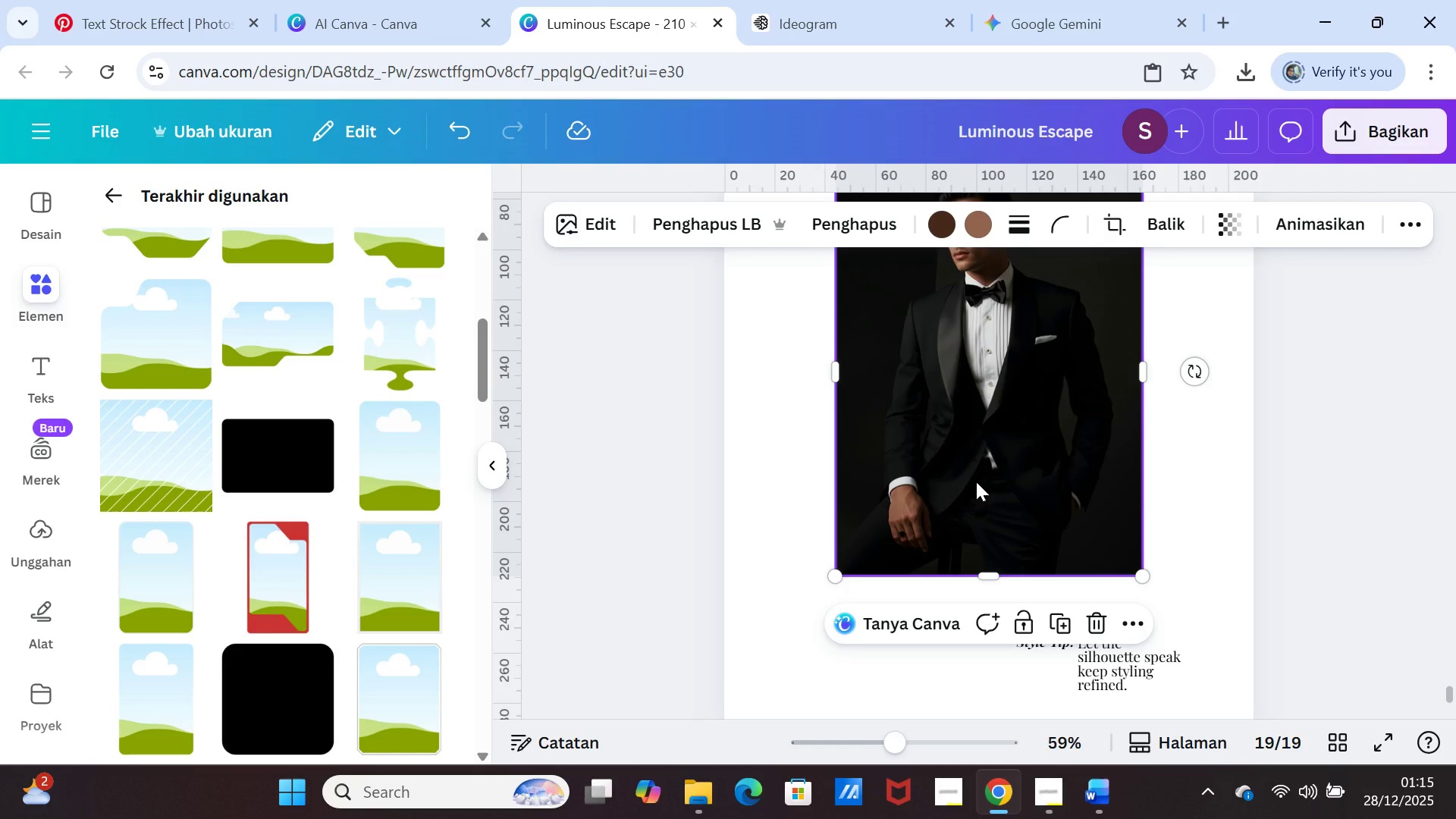 
scroll: coordinate [976, 482], scroll_direction: up, amount: 1.0
 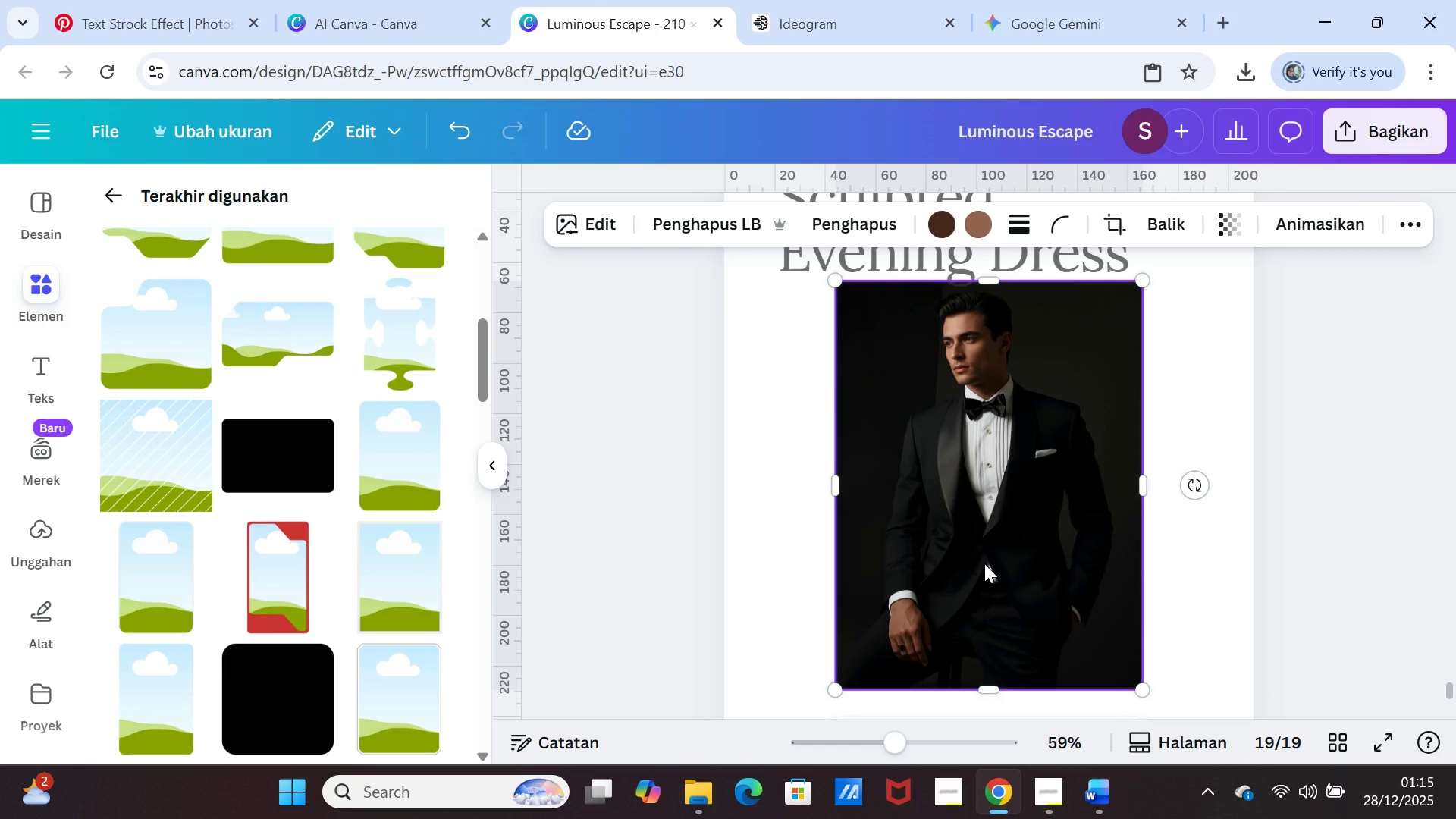 
left_click_drag(start_coordinate=[992, 526], to_coordinate=[994, 542])
 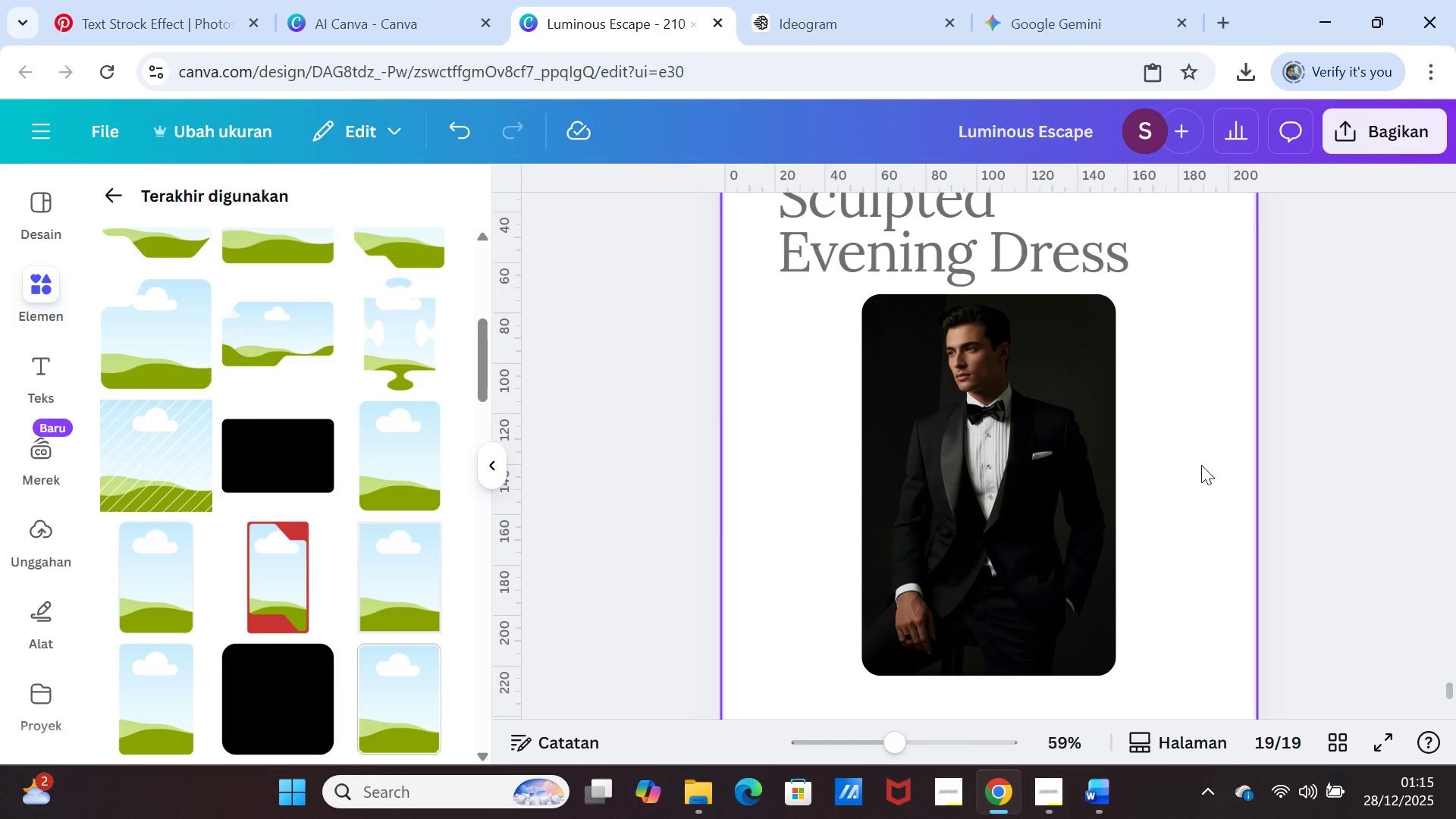 
left_click([1203, 463])
 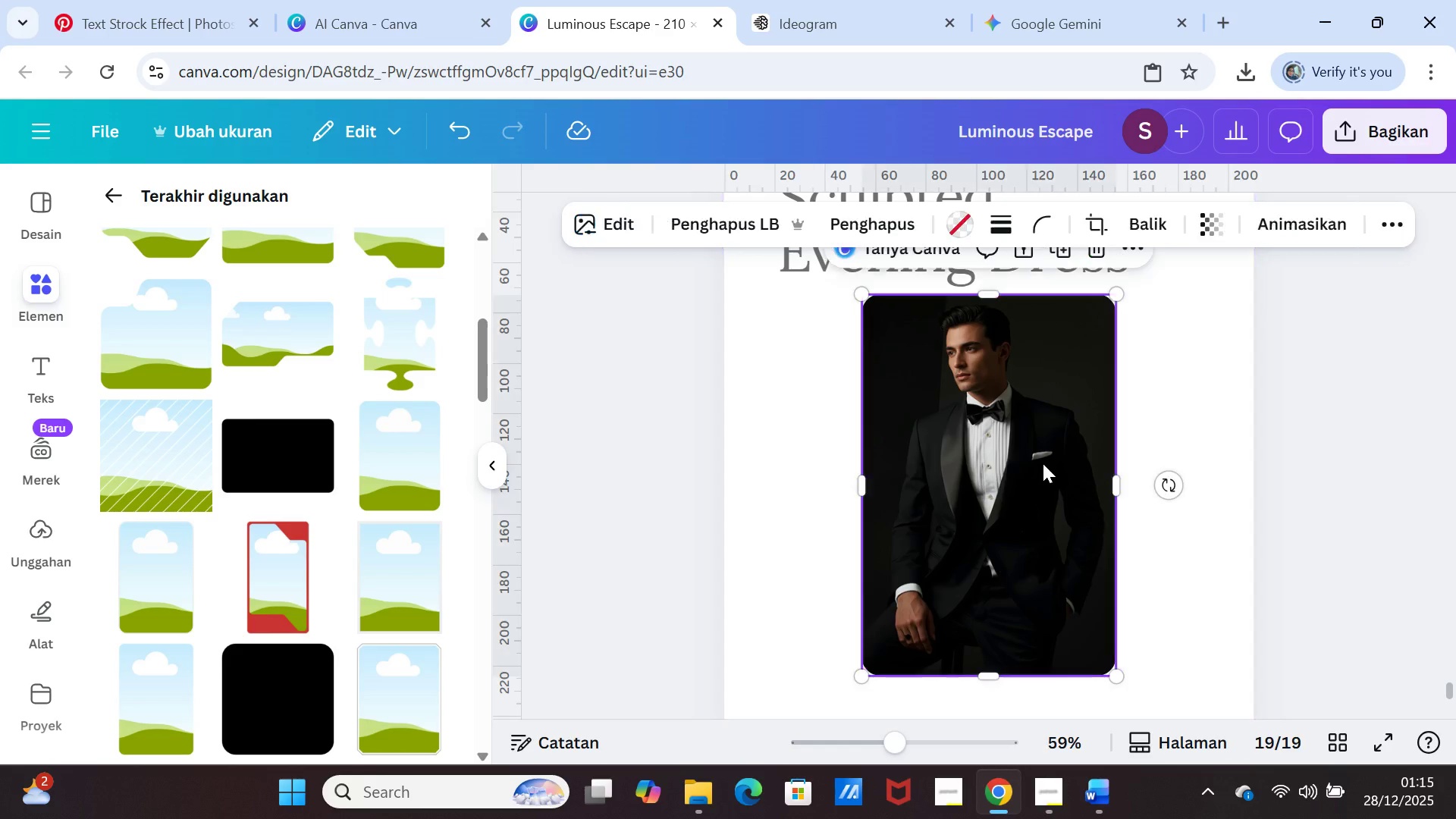 
left_click_drag(start_coordinate=[1043, 463], to_coordinate=[1042, 474])
 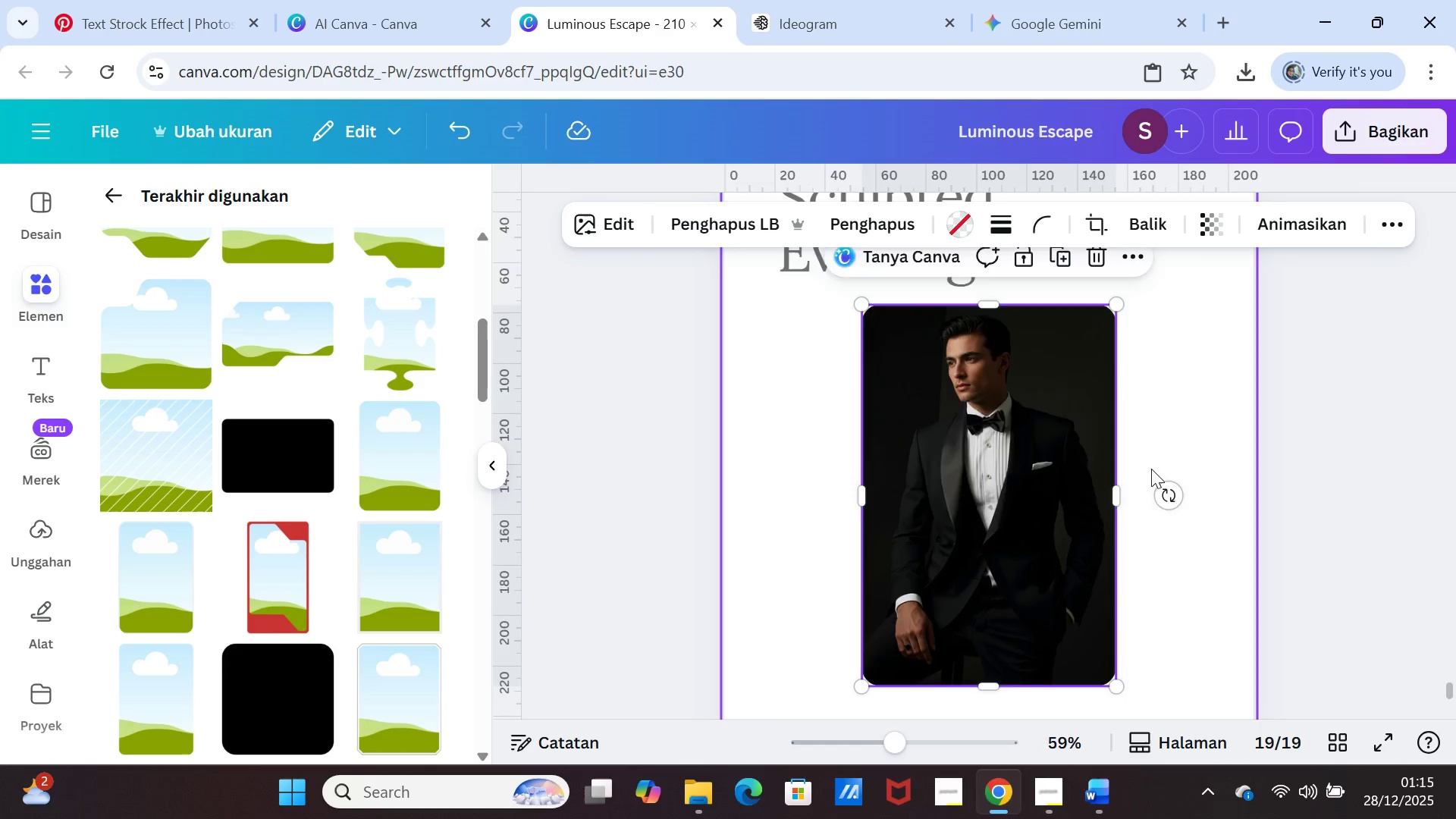 
scroll: coordinate [1151, 469], scroll_direction: down, amount: 1.0
 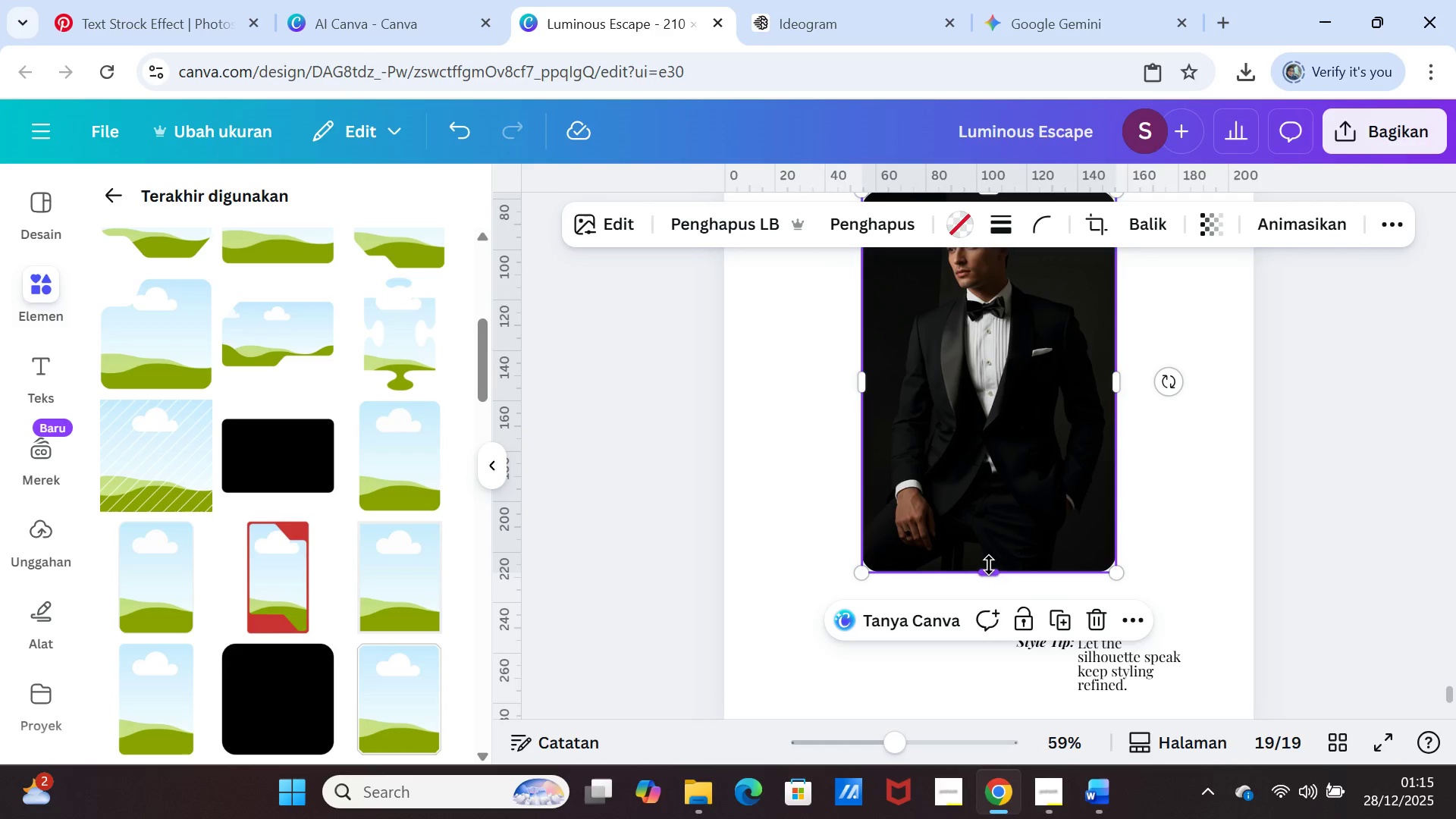 
left_click_drag(start_coordinate=[989, 566], to_coordinate=[990, 617])
 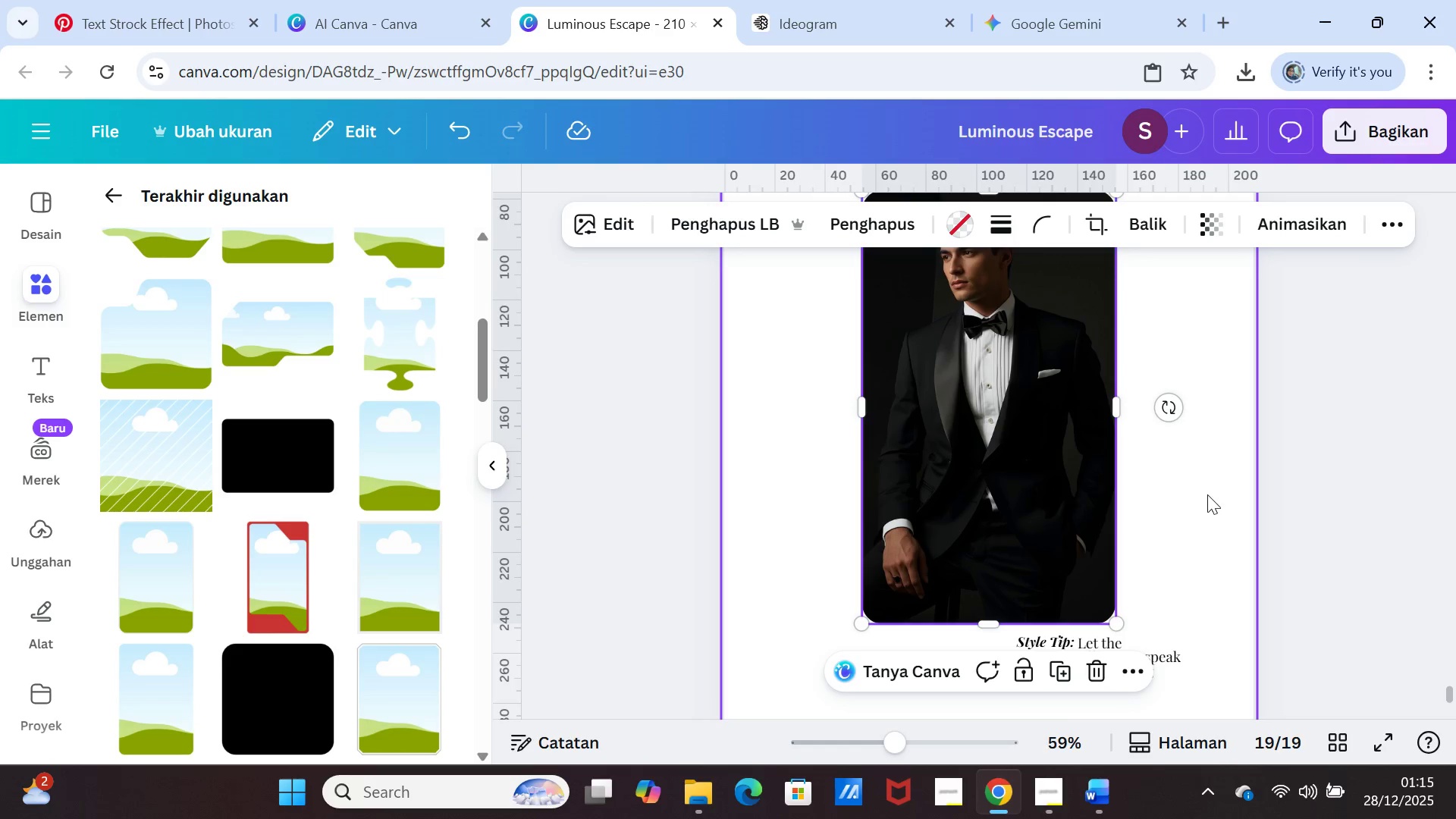 
left_click([1207, 494])
 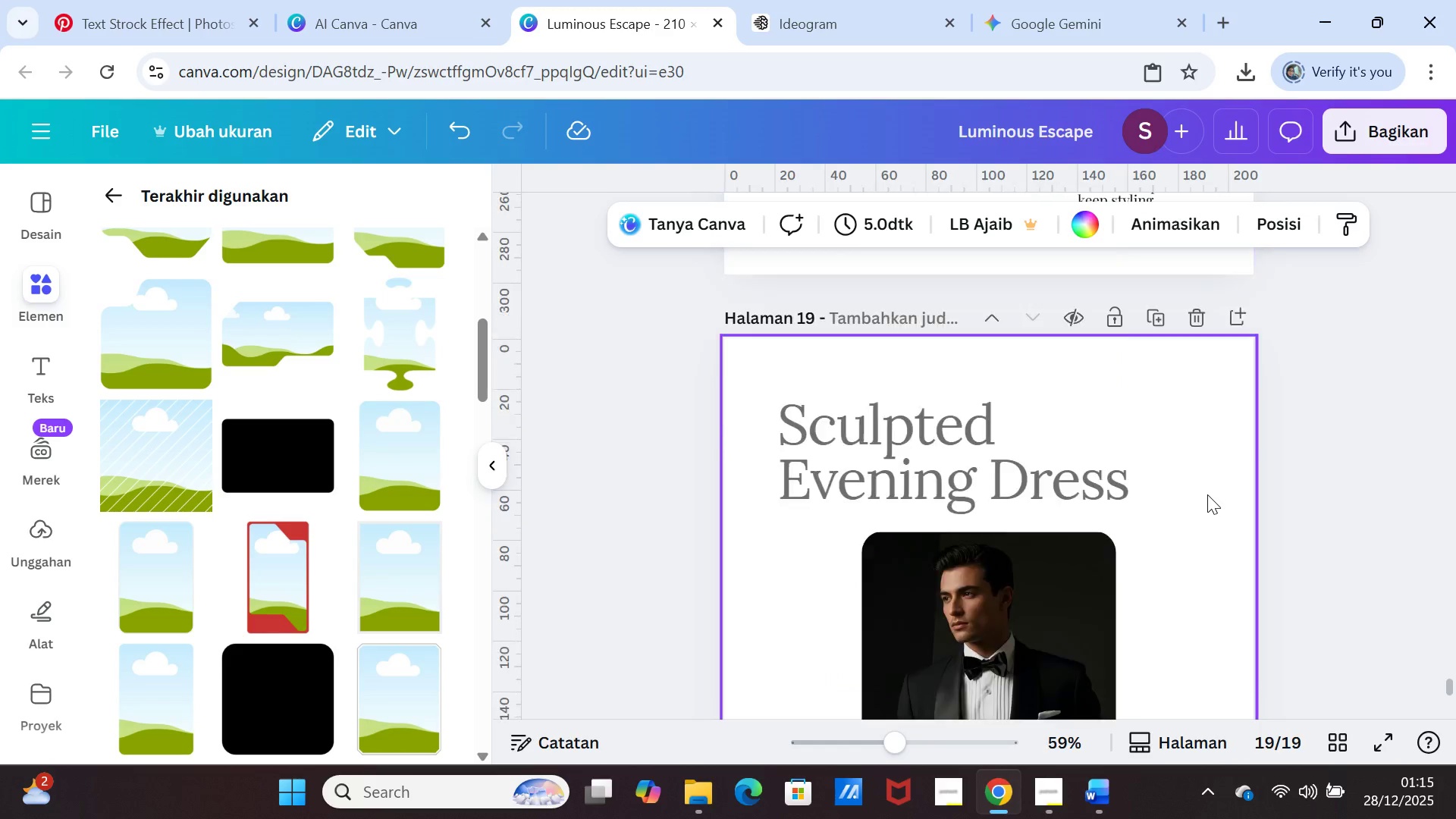 
scroll: coordinate [1207, 494], scroll_direction: up, amount: 8.0
 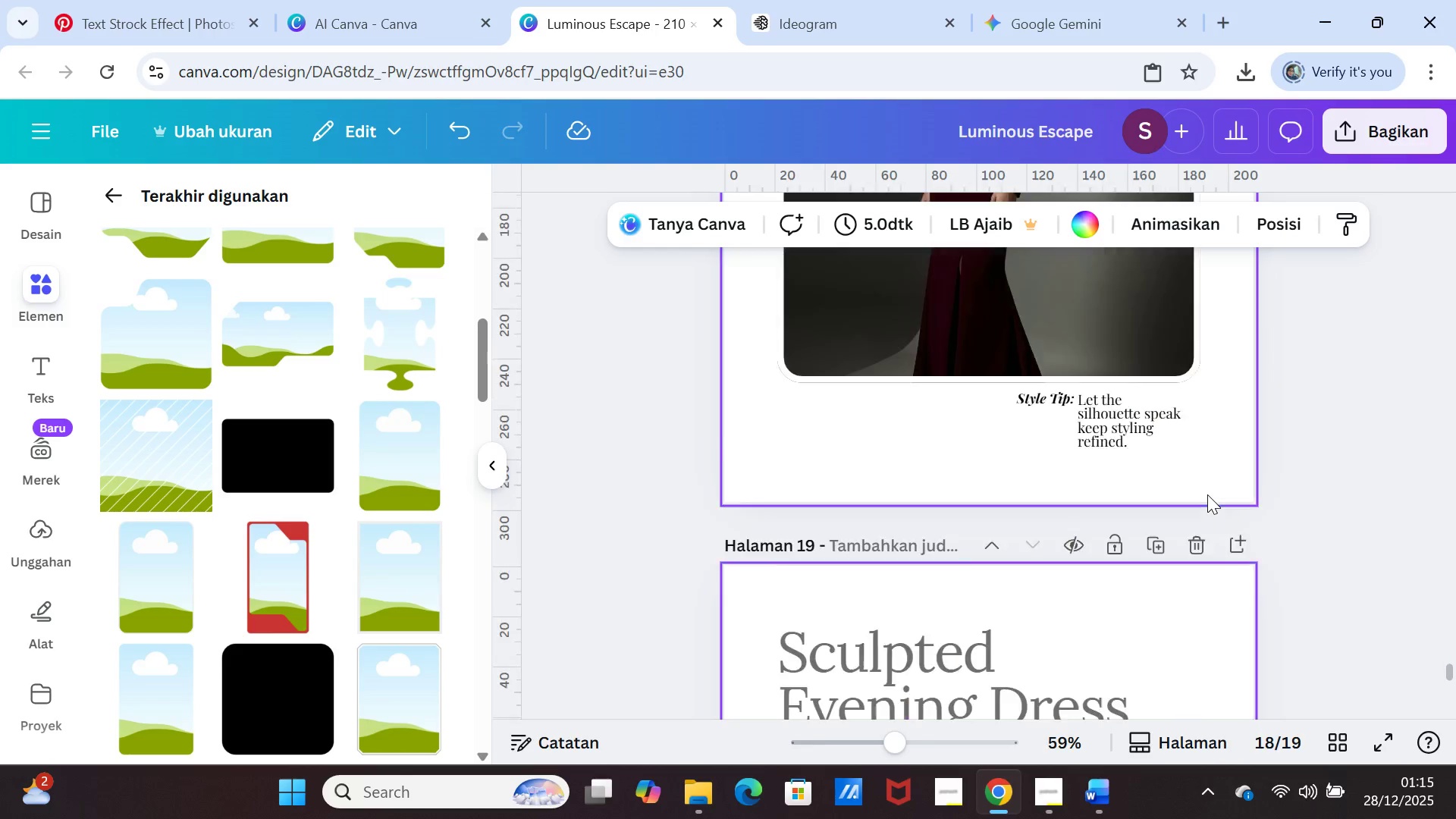 
scroll: coordinate [1207, 494], scroll_direction: down, amount: 8.0
 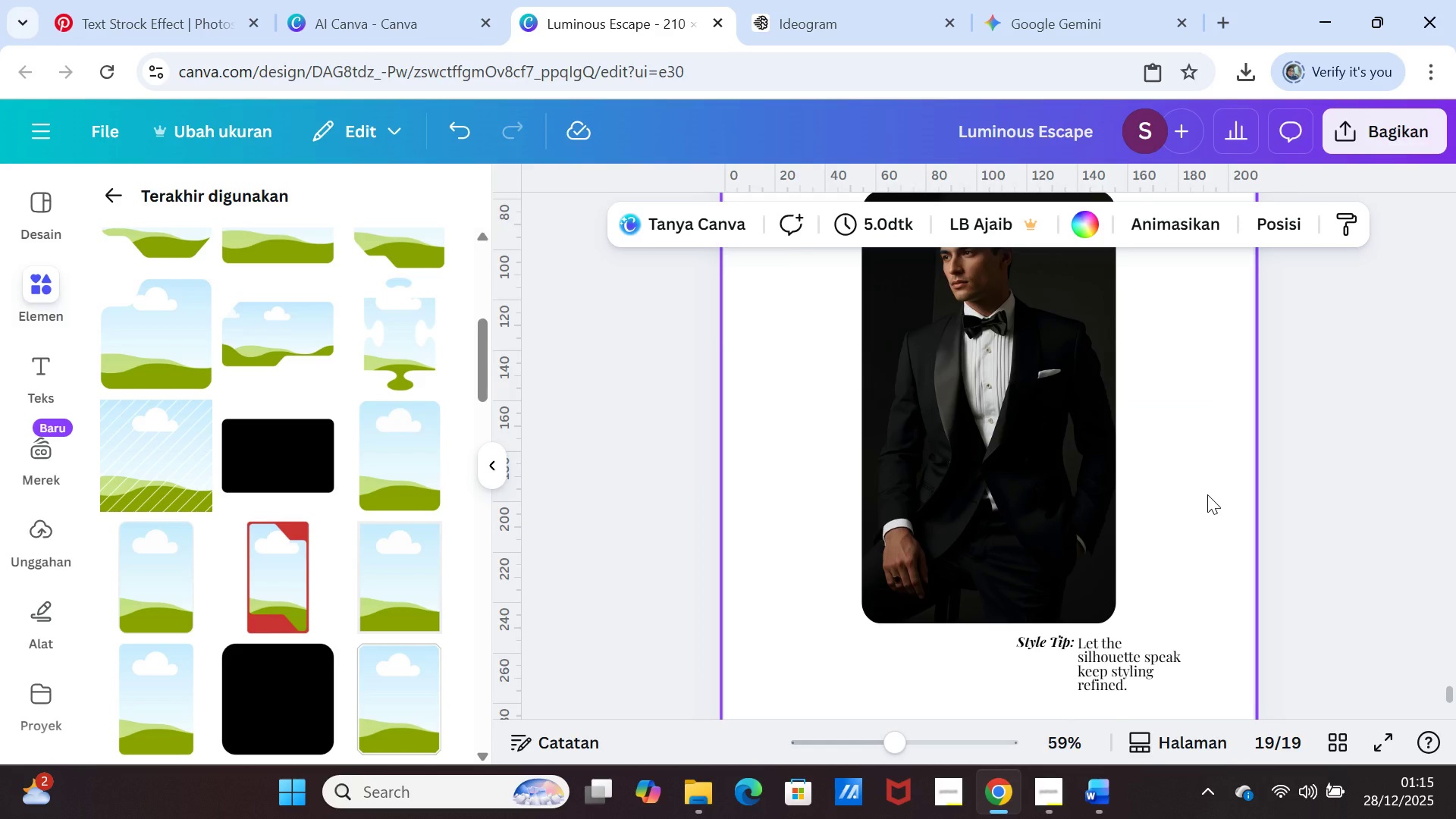 
scroll: coordinate [1207, 494], scroll_direction: up, amount: 10.0
 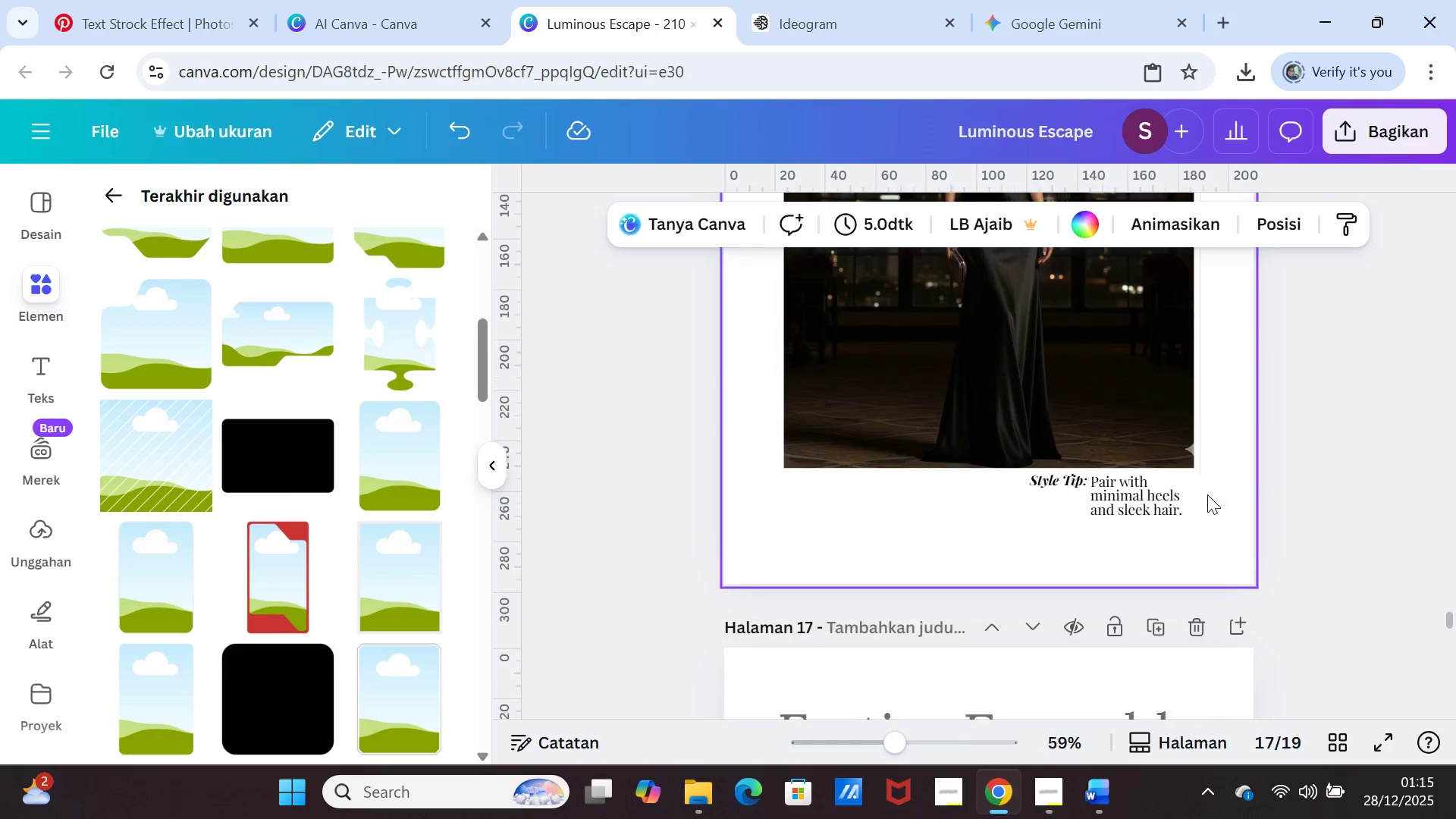 
scroll: coordinate [1207, 494], scroll_direction: down, amount: 19.0
 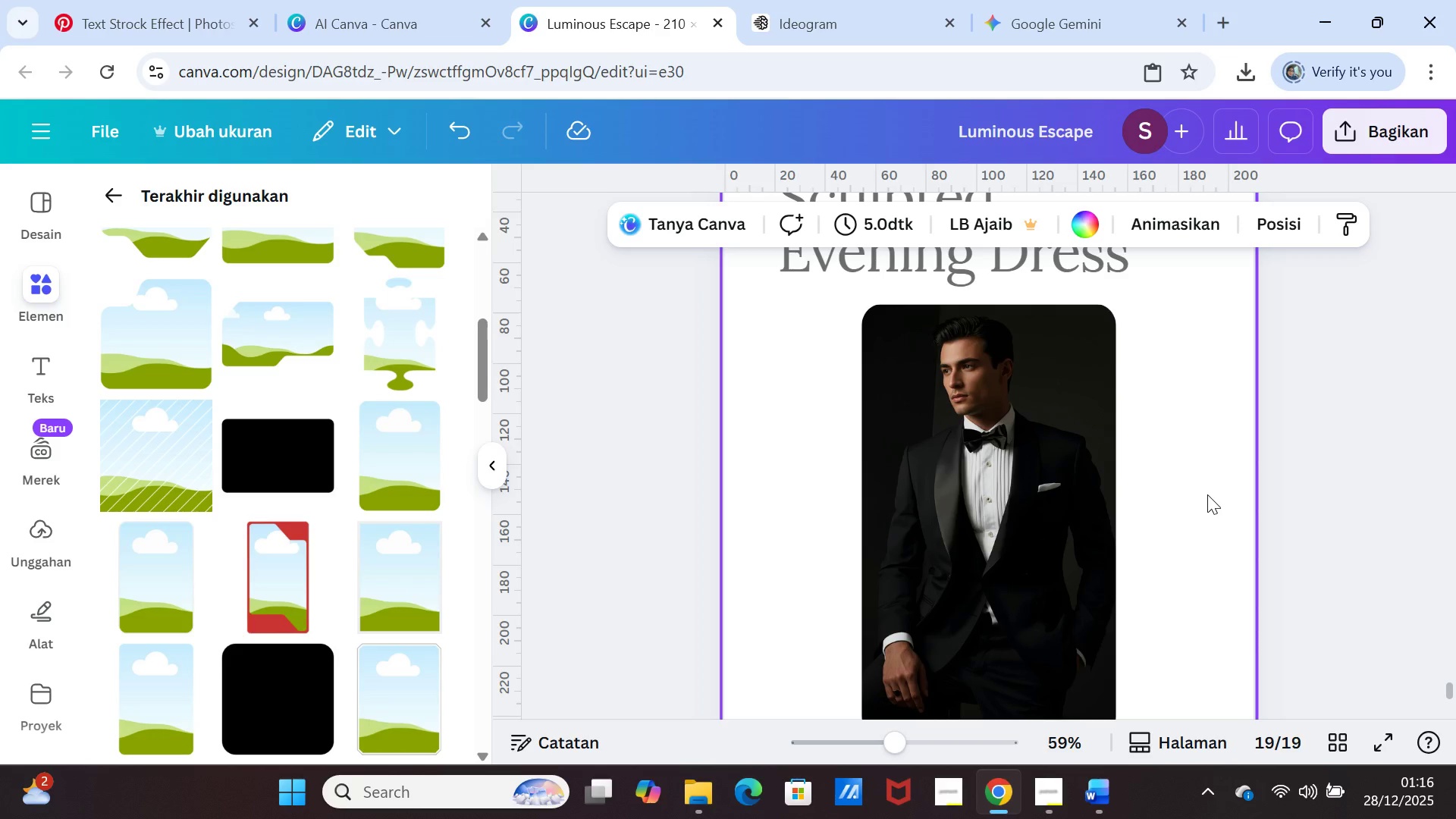 
scroll: coordinate [1207, 494], scroll_direction: up, amount: 1.0
 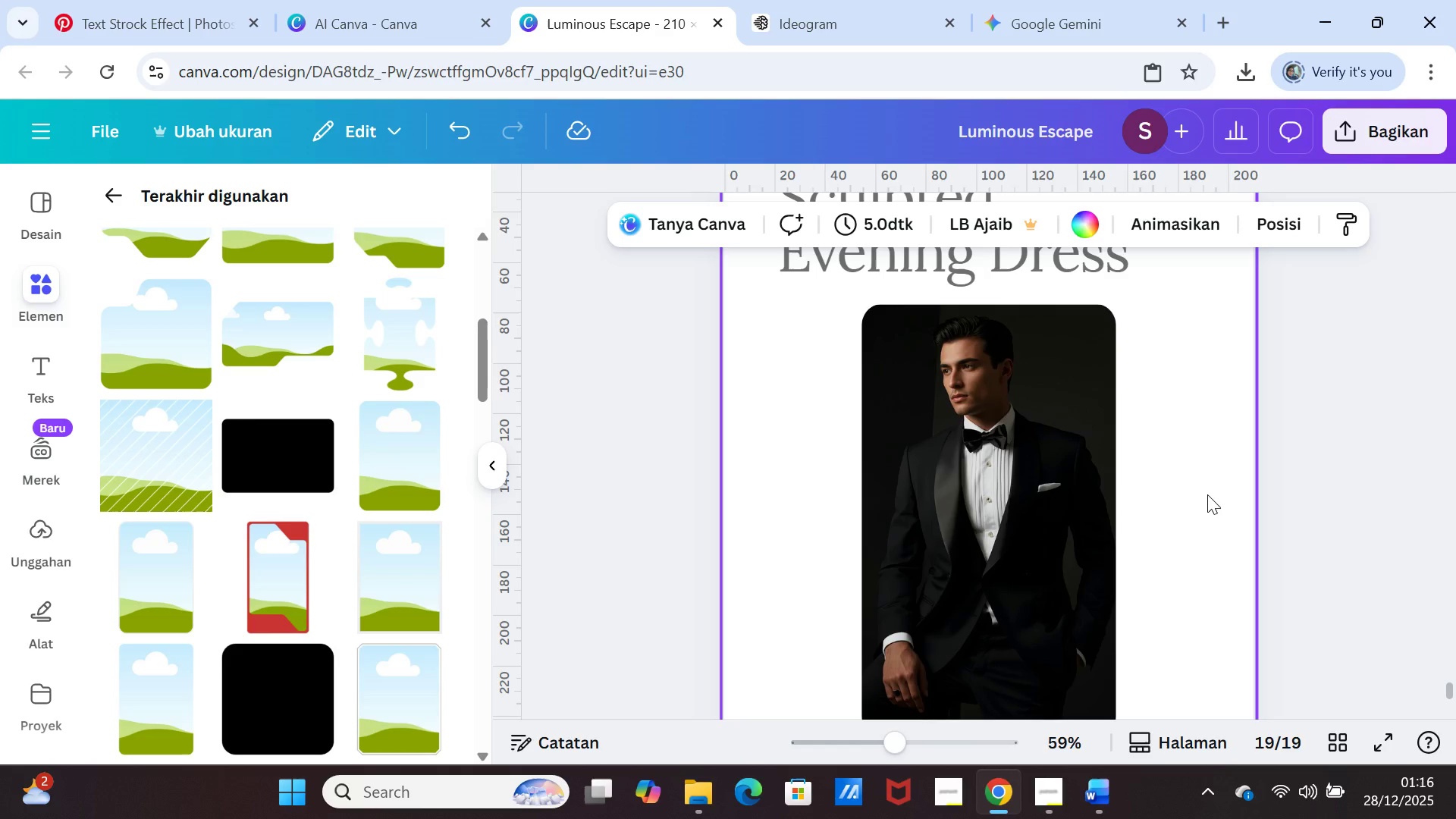 
scroll: coordinate [1207, 494], scroll_direction: down, amount: 2.0
 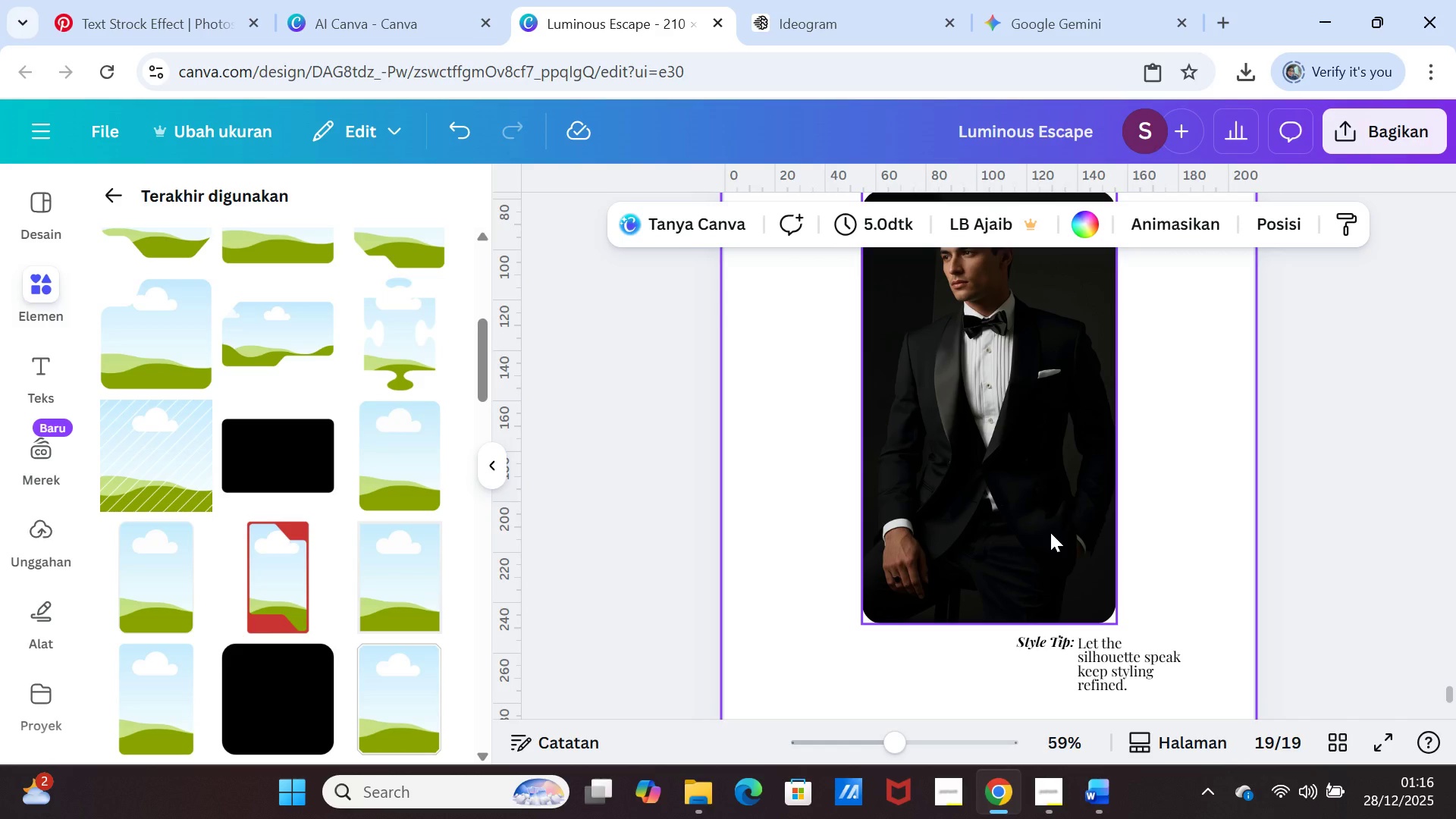 
scroll: coordinate [1050, 532], scroll_direction: up, amount: 1.0
 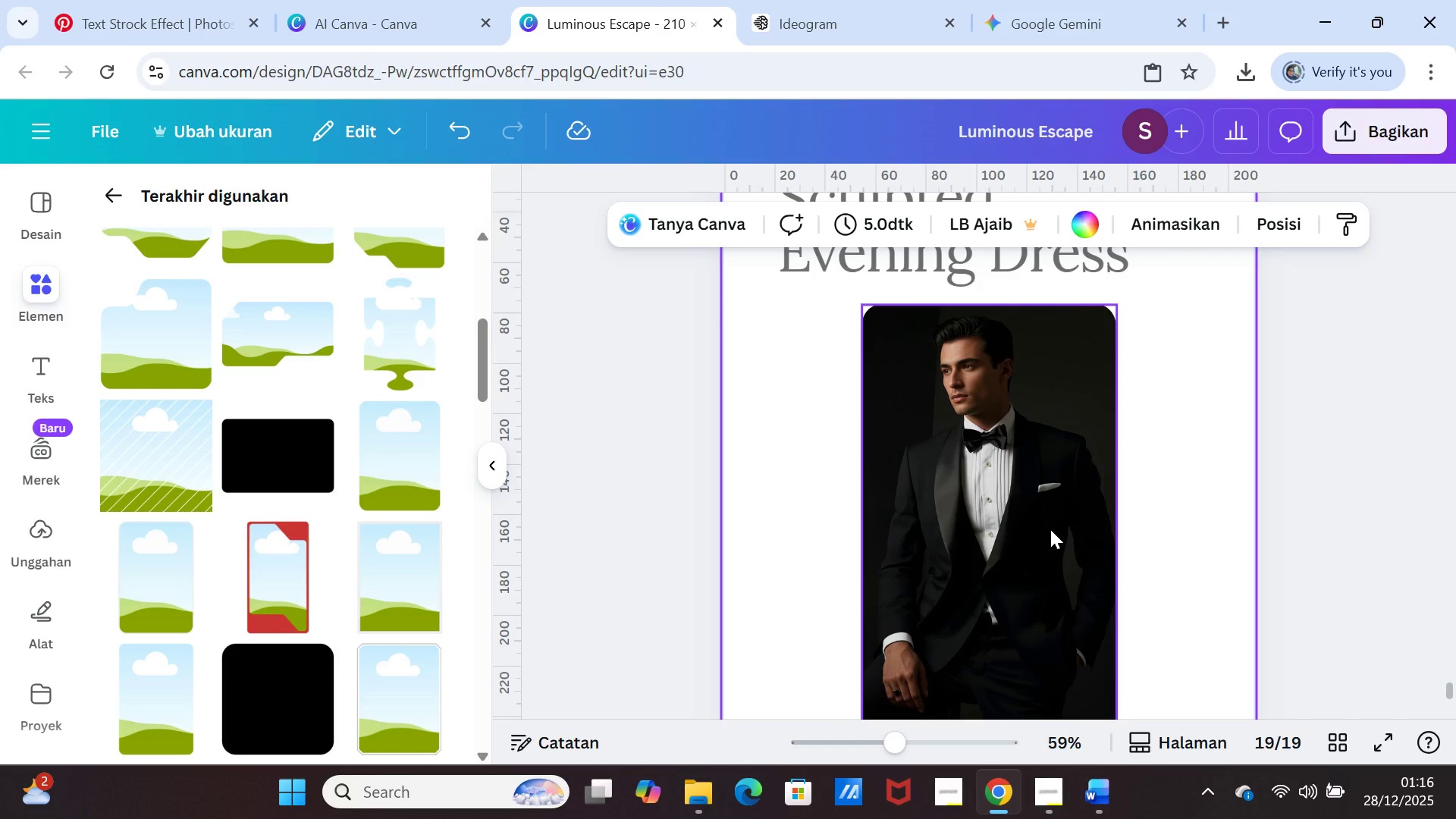 
left_click_drag(start_coordinate=[1050, 529], to_coordinate=[1055, 533])
 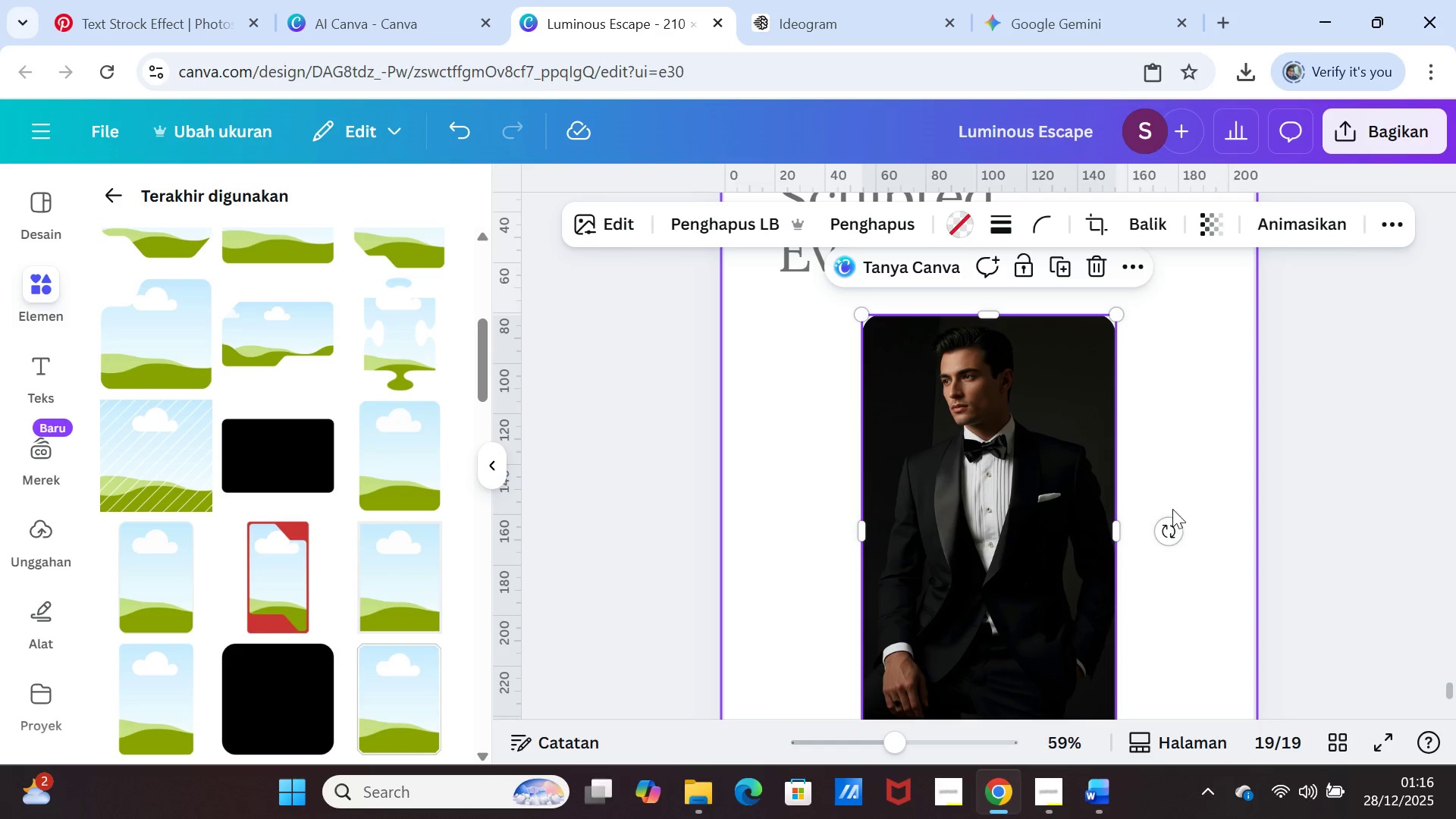 
scroll: coordinate [1170, 510], scroll_direction: down, amount: 2.0
 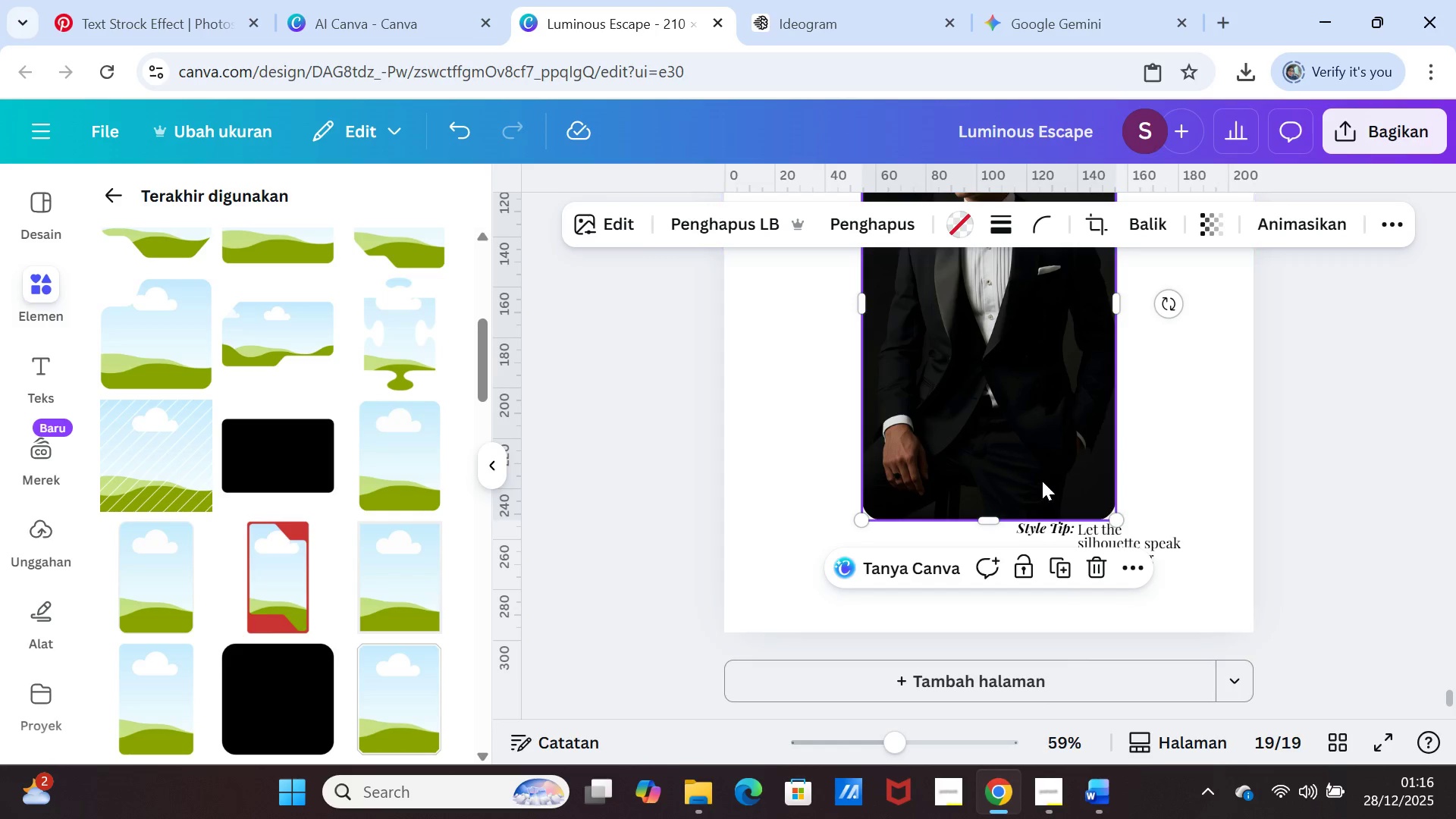 
left_click_drag(start_coordinate=[1042, 461], to_coordinate=[1042, 452])
 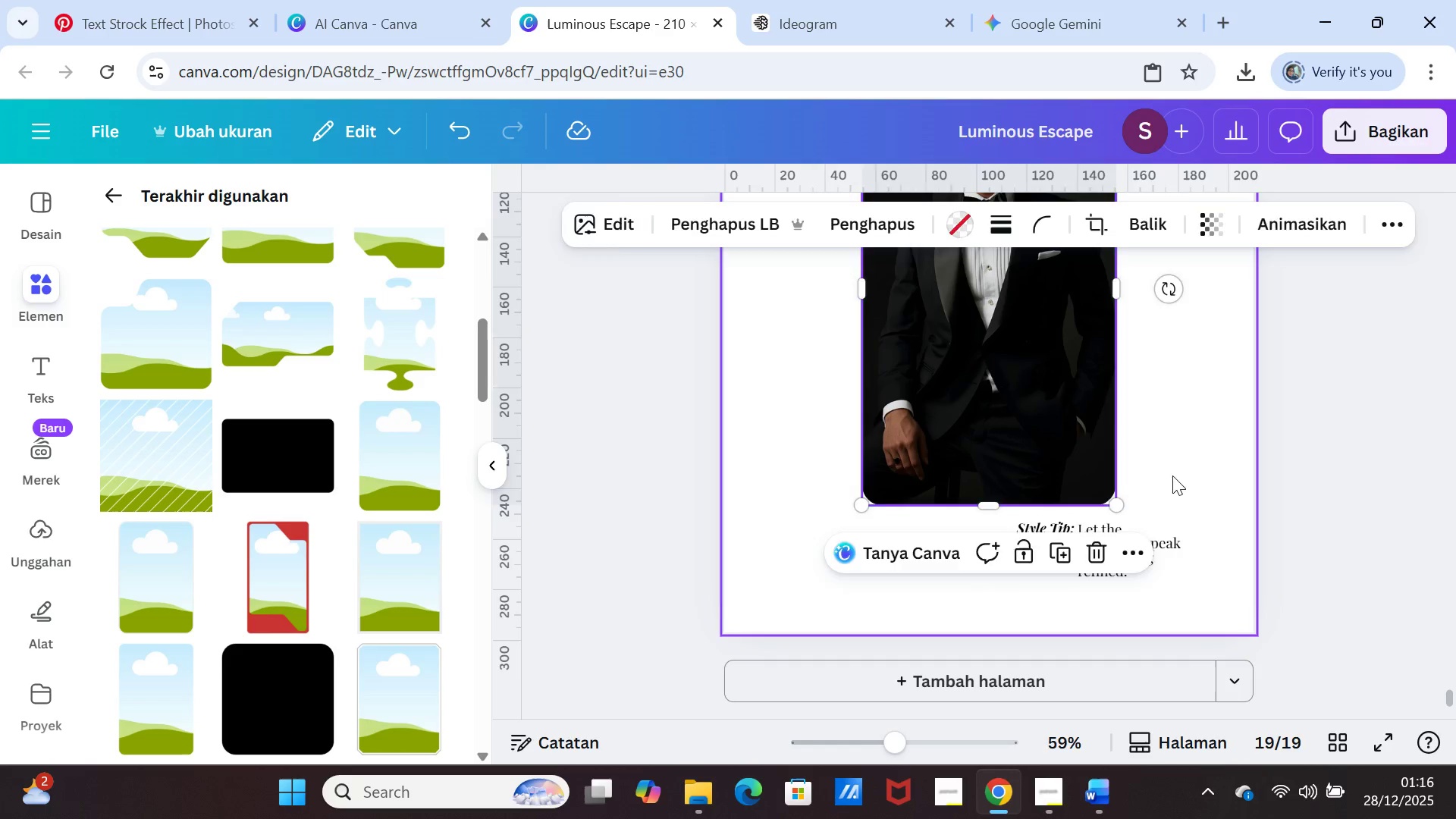 
left_click([1172, 475])
 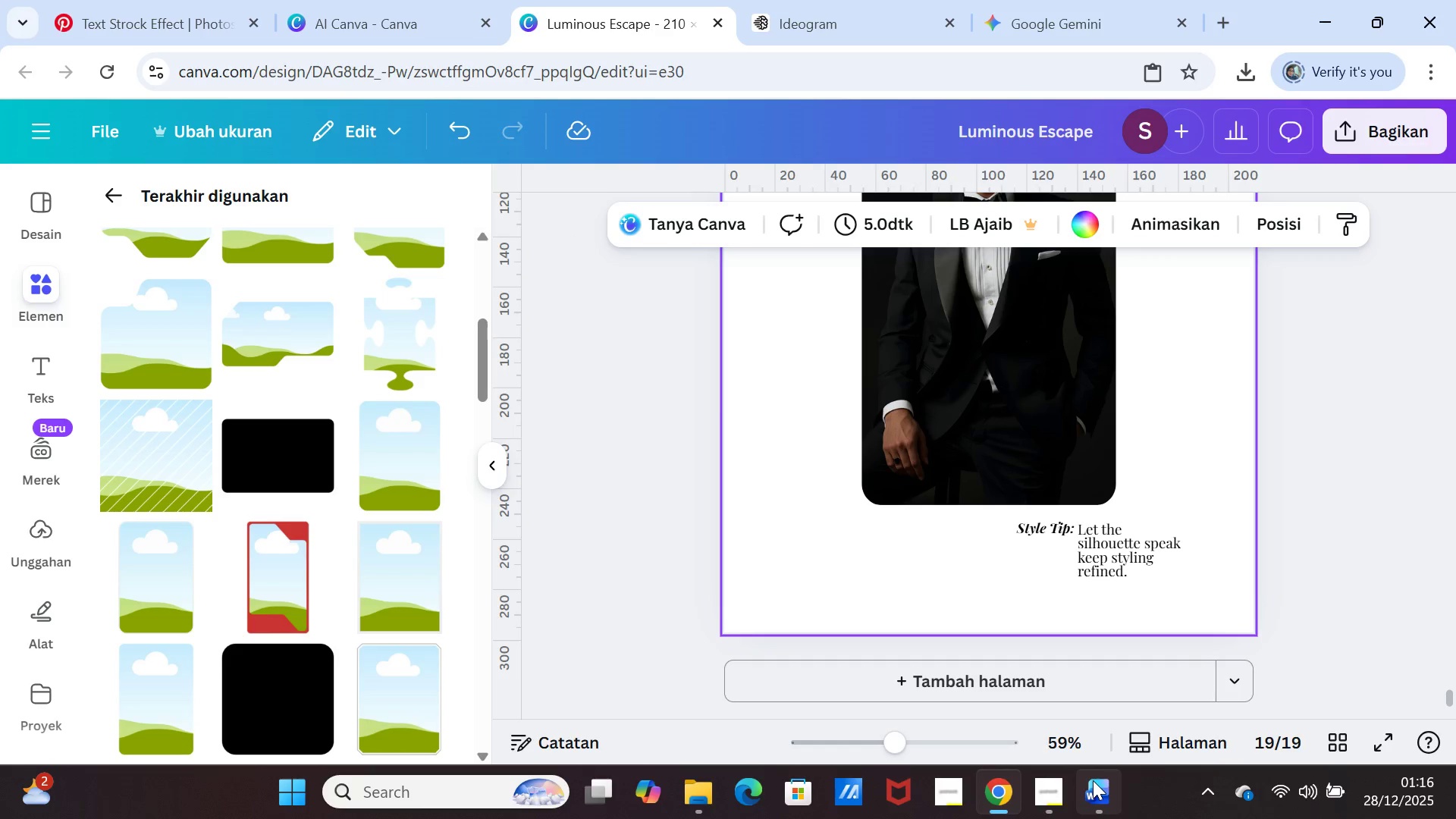 
left_click([1093, 785])
 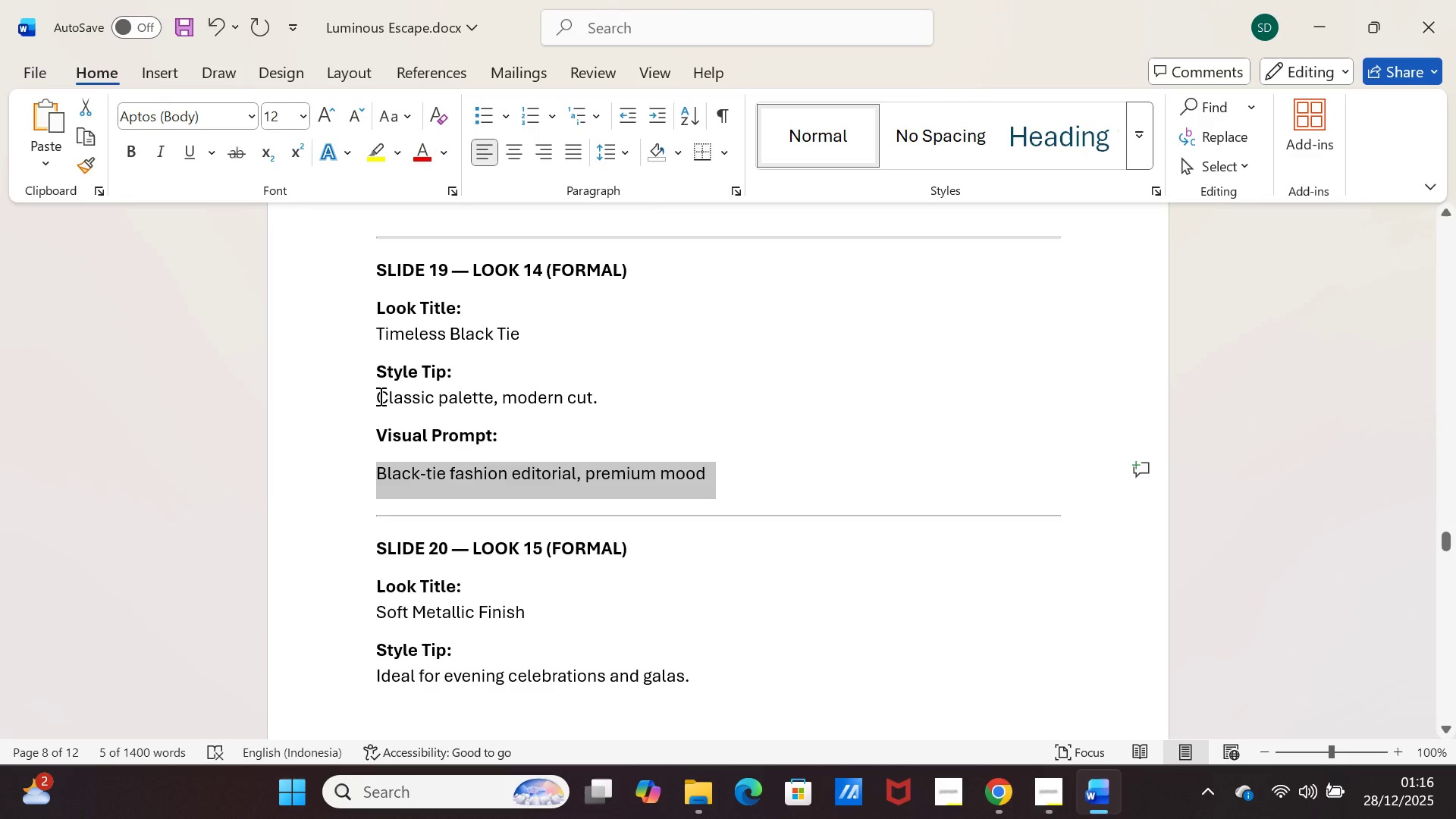 
left_click_drag(start_coordinate=[378, 396], to_coordinate=[602, 394])
 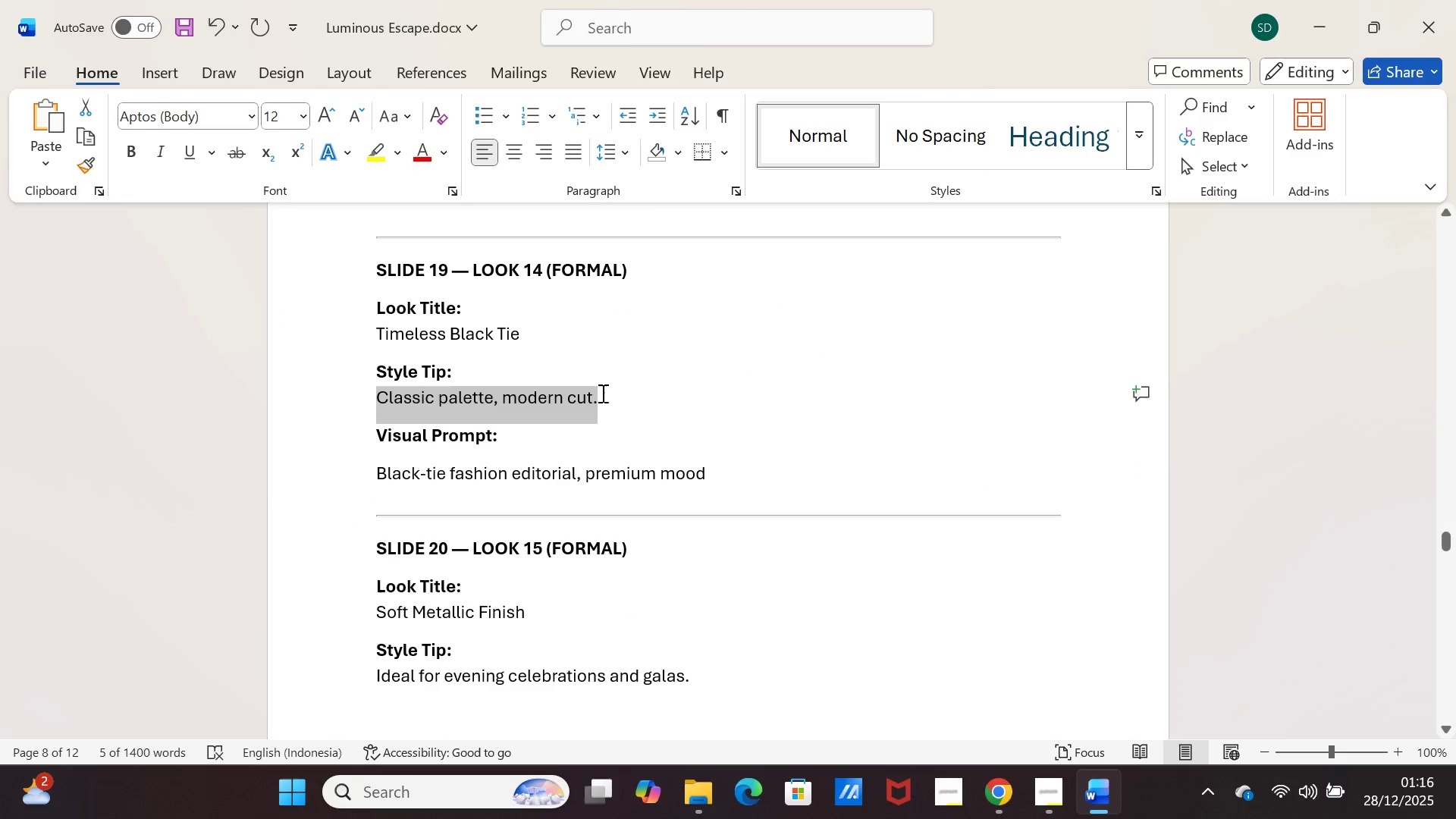 
key(Control+C)
 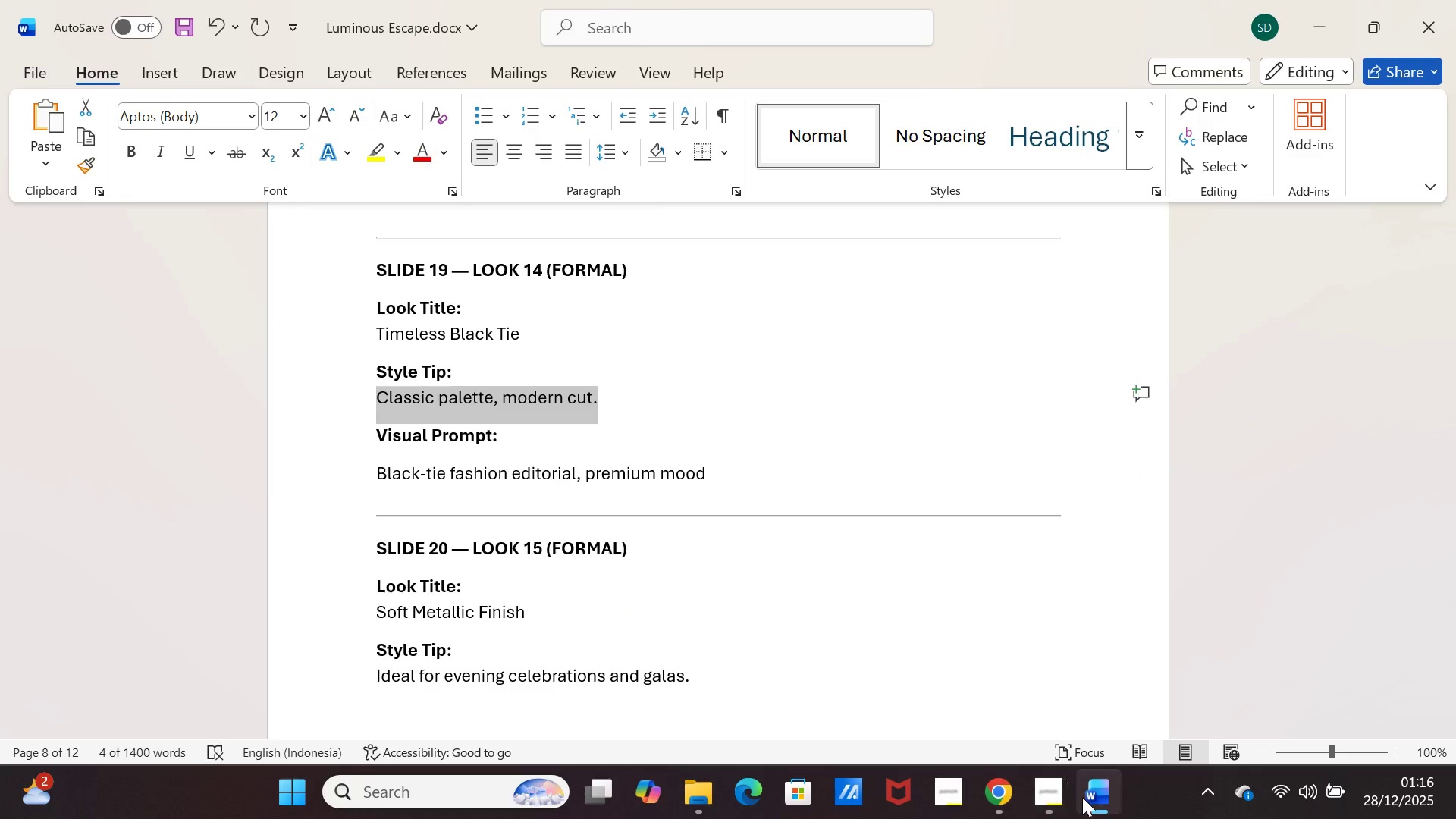 
left_click([1088, 802])
 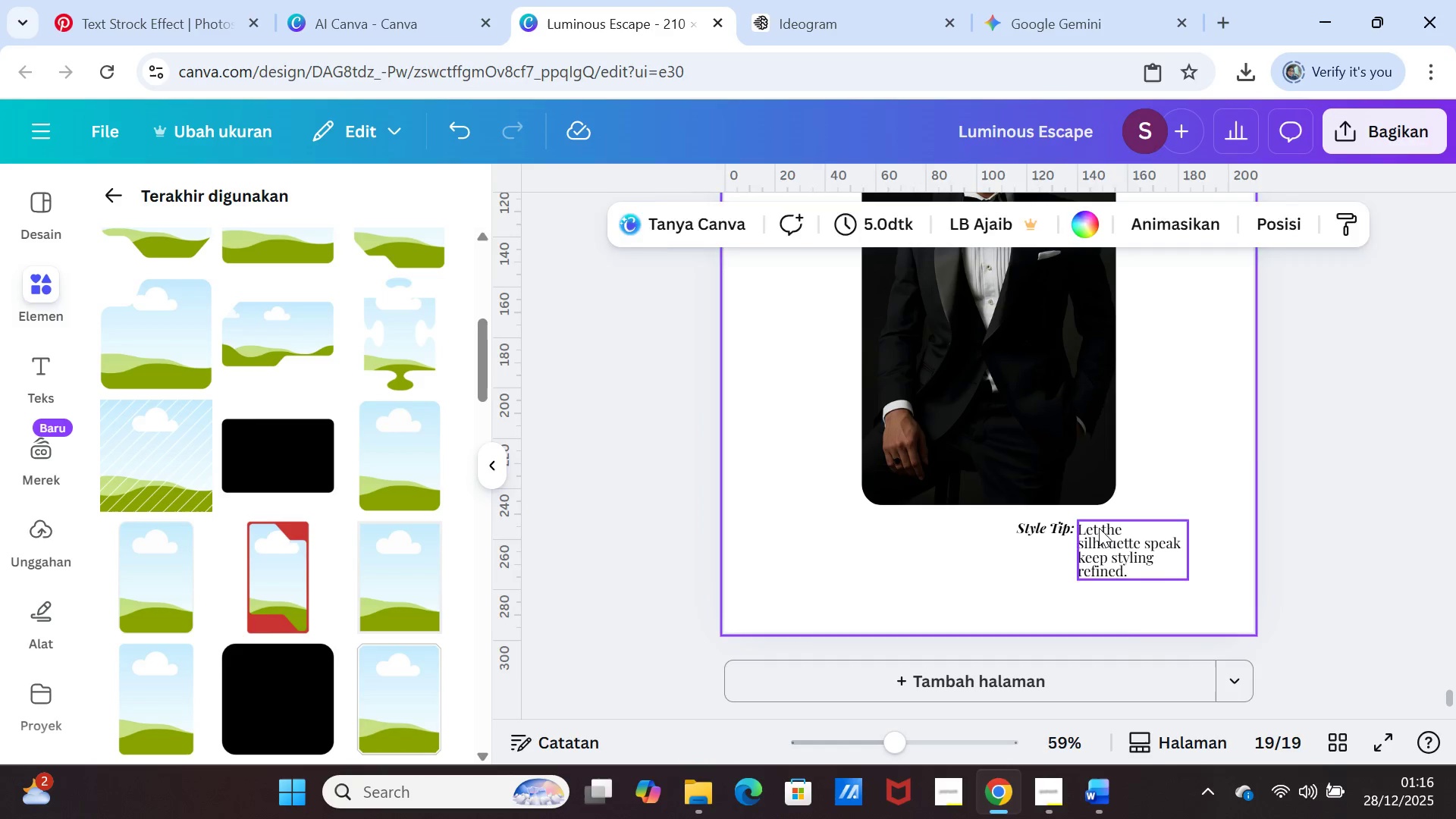 
double_click([1099, 528])
 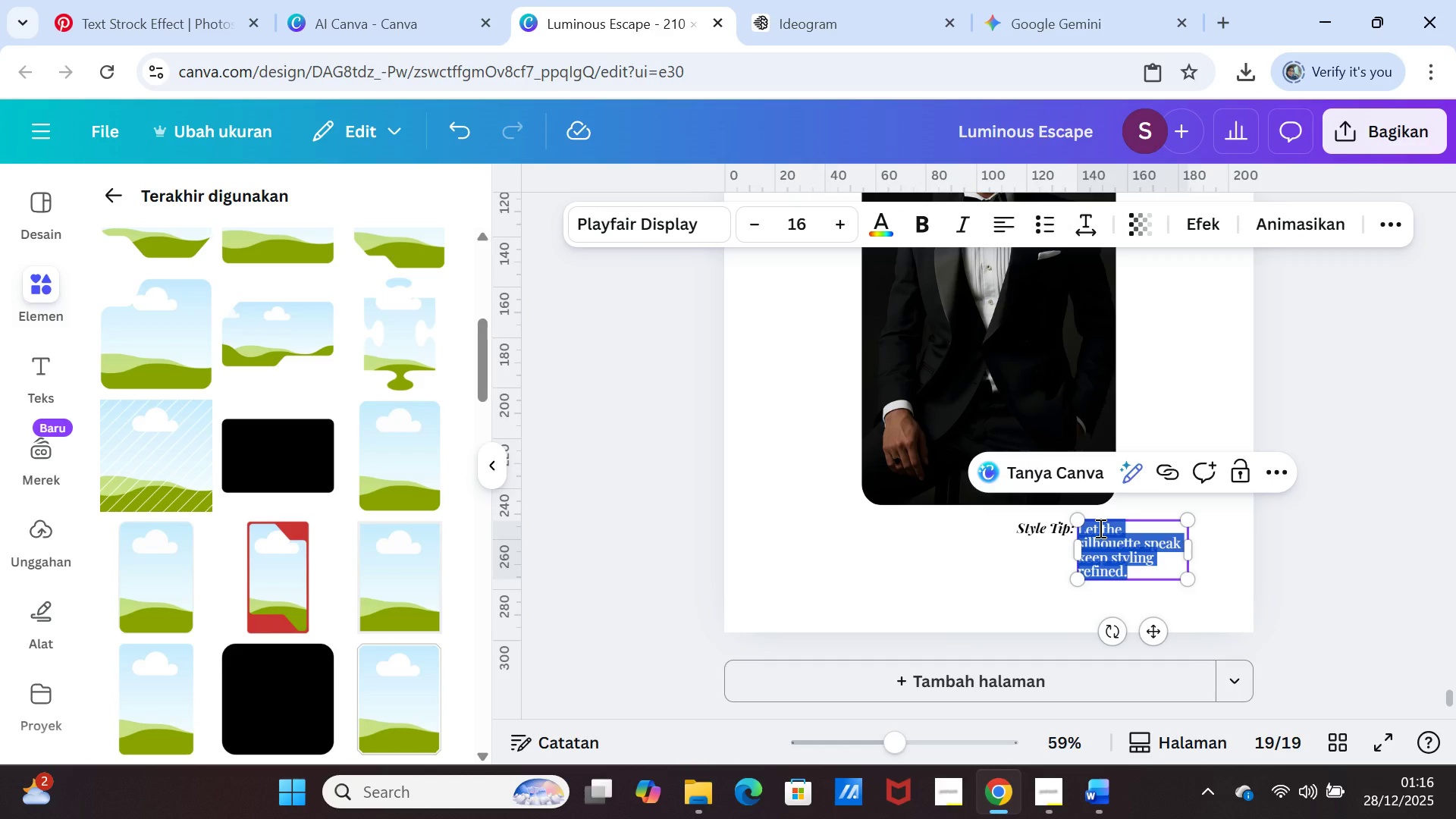 
key(Control+V)
 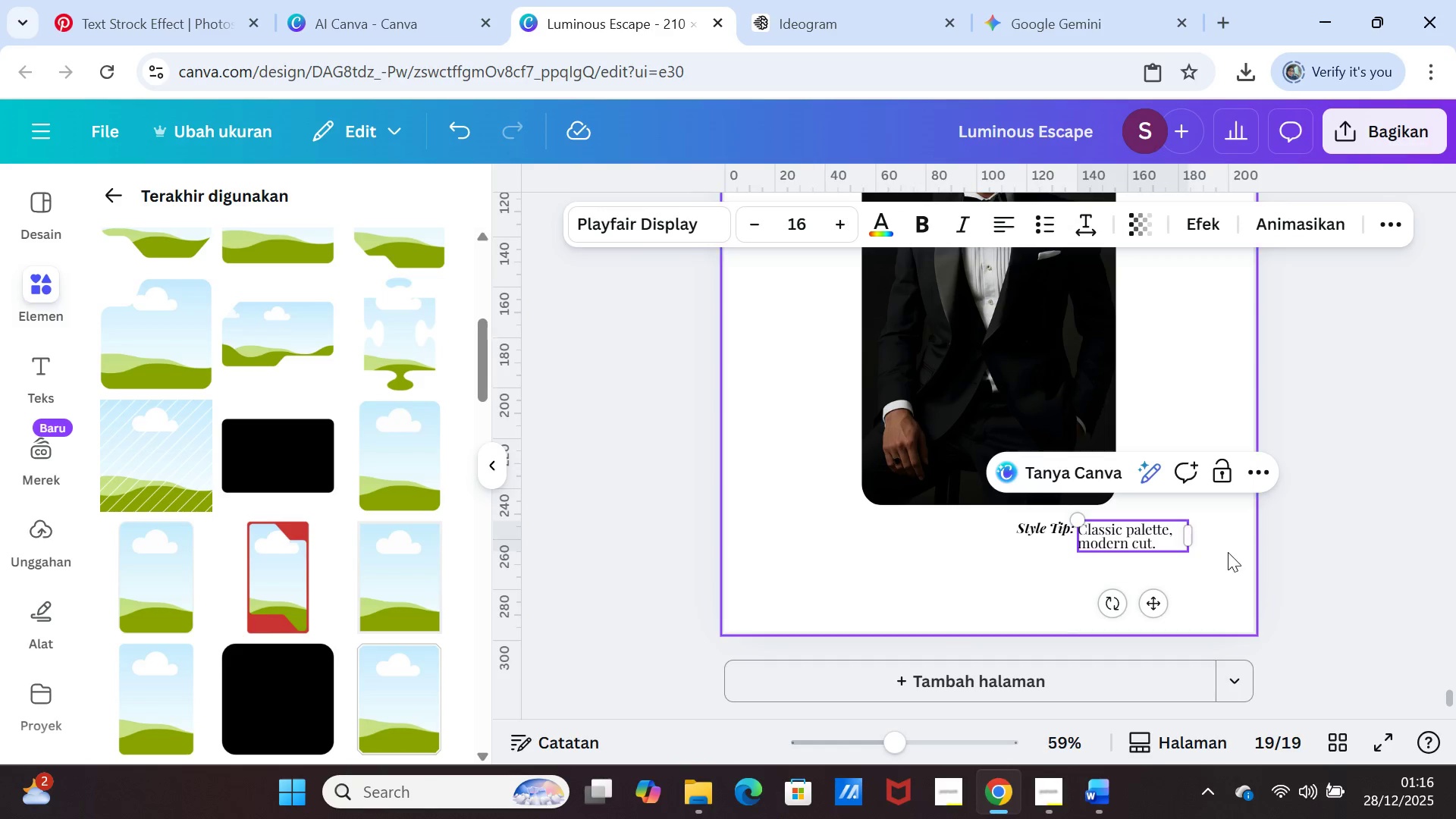 
left_click([1228, 552])
 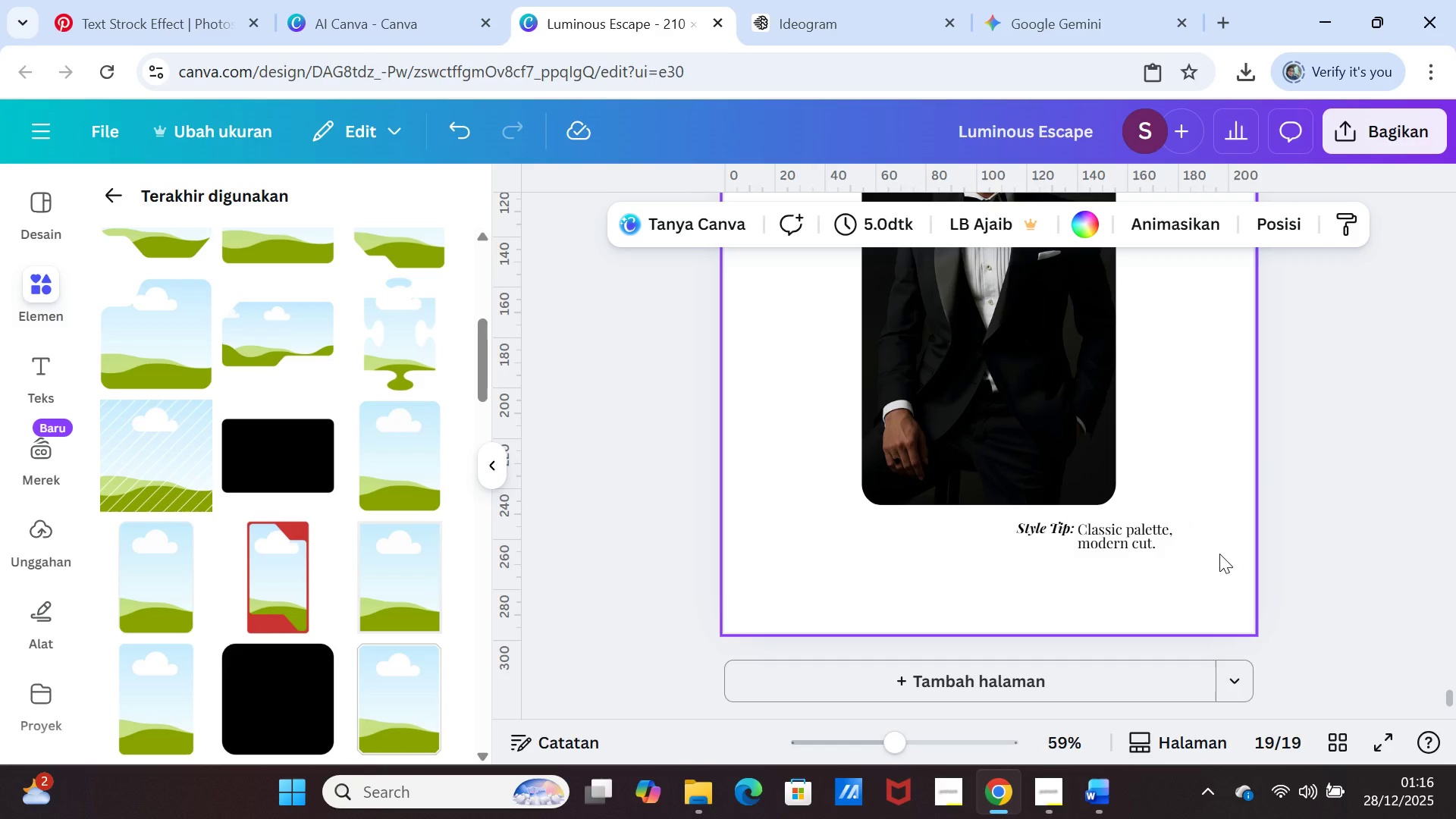 
scroll: coordinate [1219, 554], scroll_direction: up, amount: 3.0
 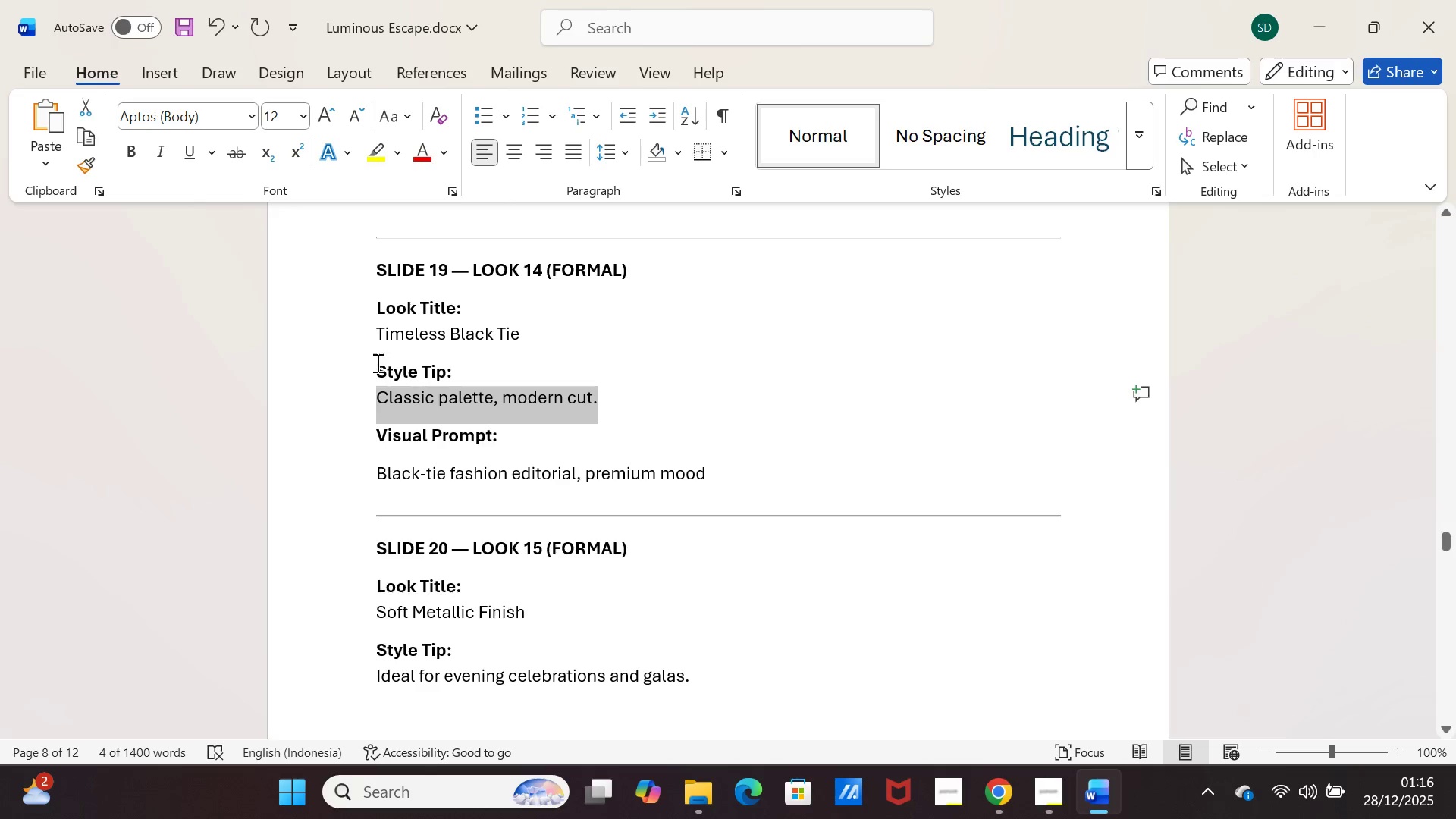 
left_click_drag(start_coordinate=[376, 337], to_coordinate=[514, 336])
 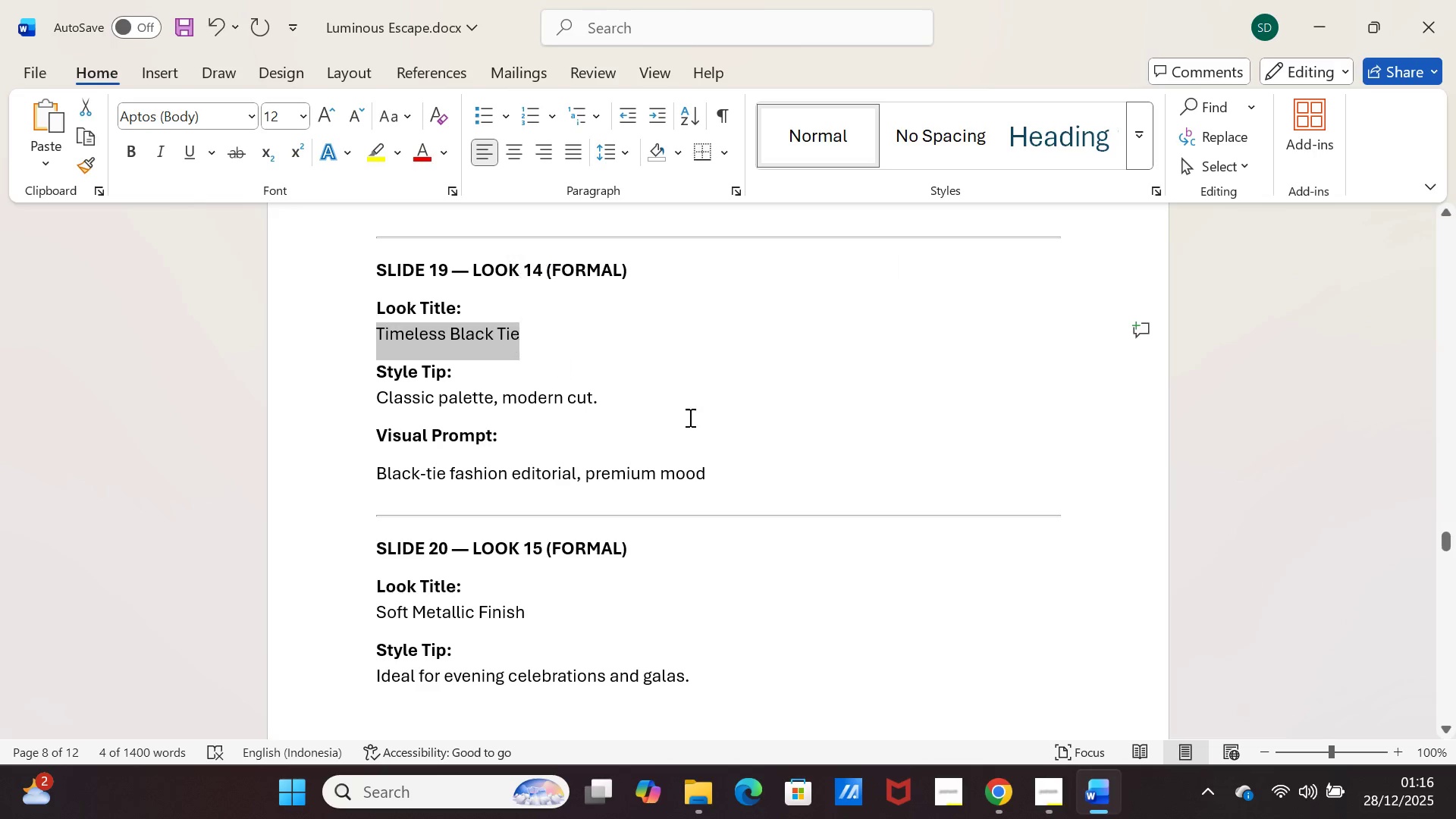 
key(Control+C)
 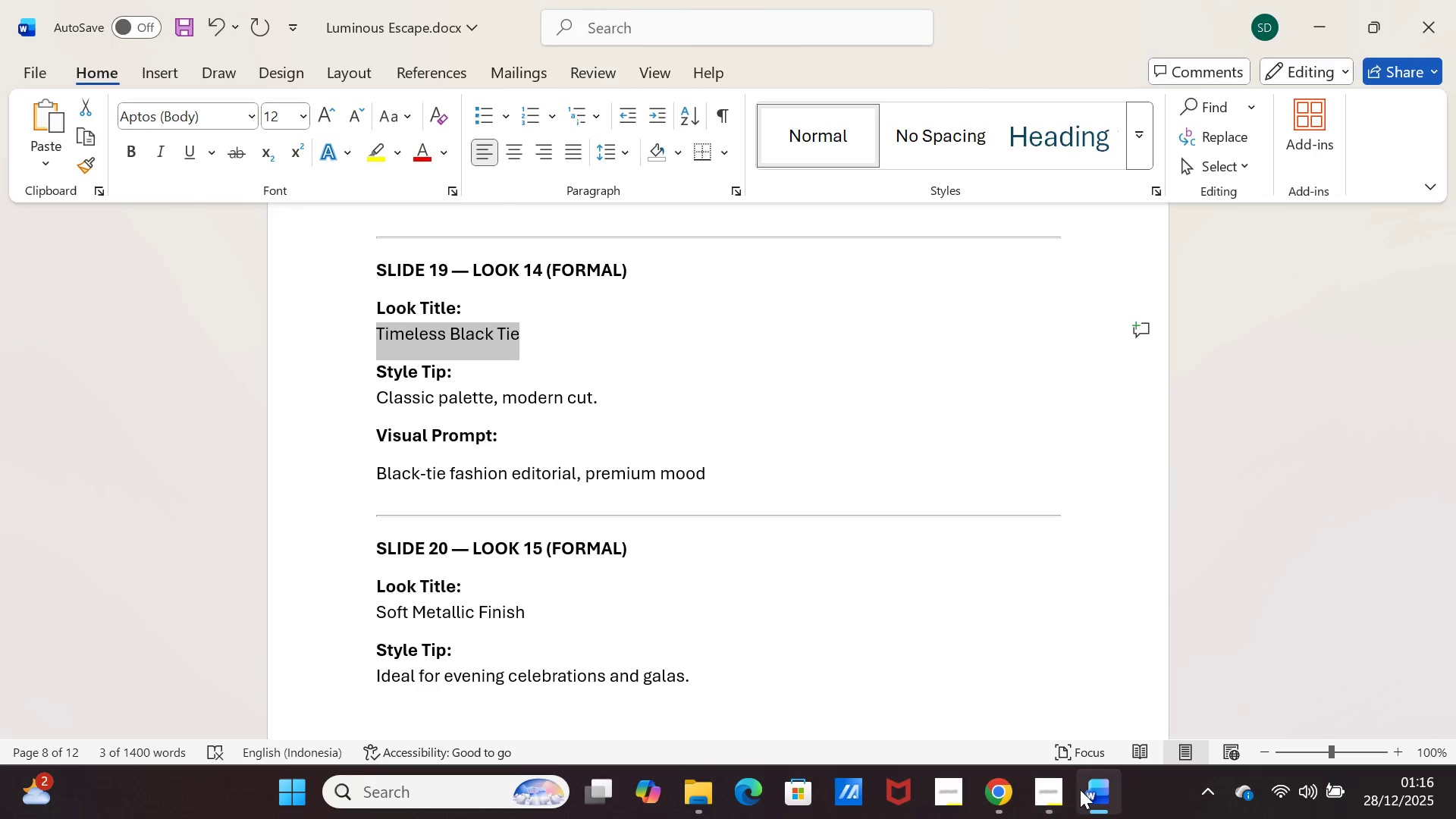 
left_click([1083, 792])
 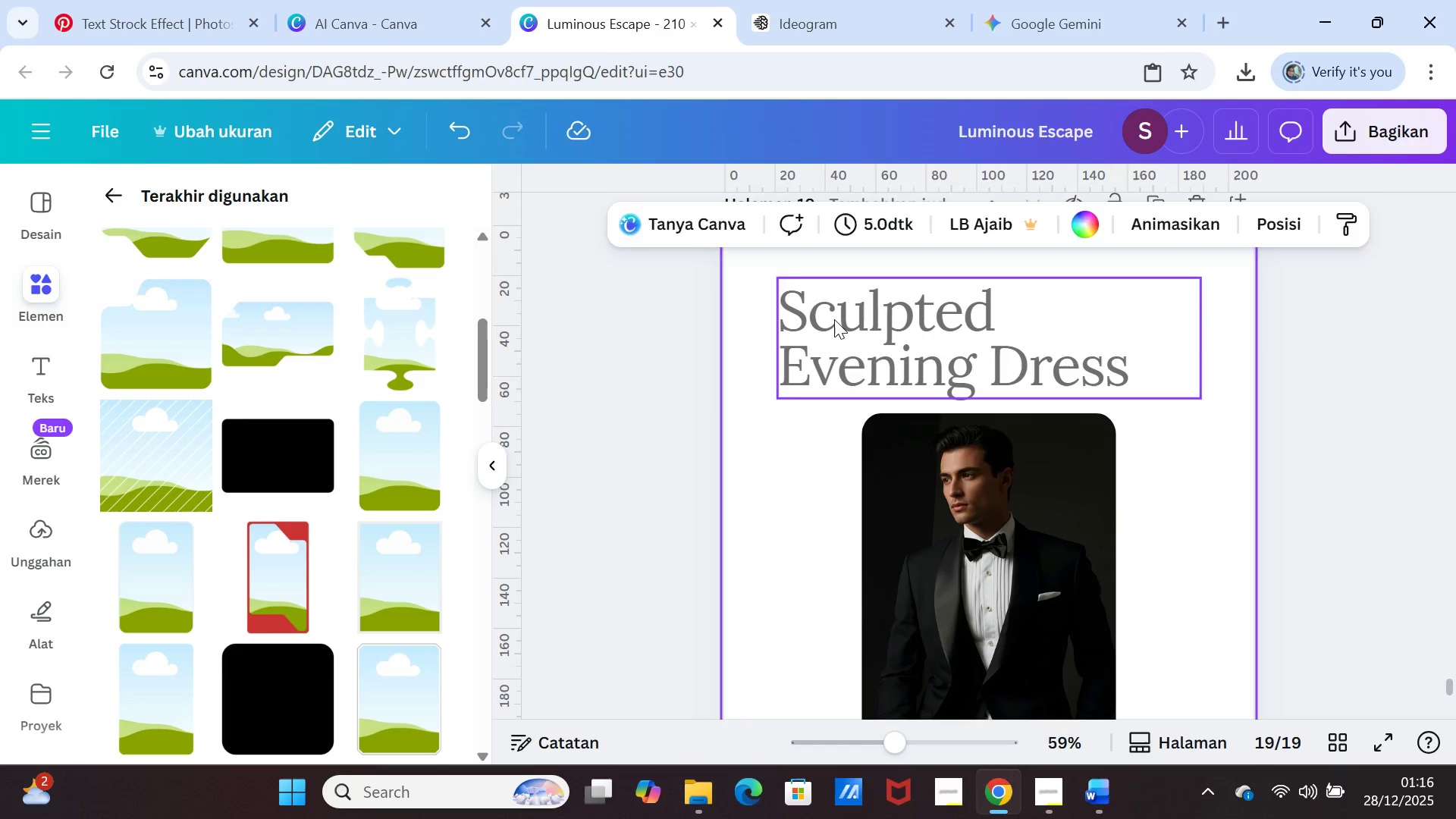 
double_click([834, 319])
 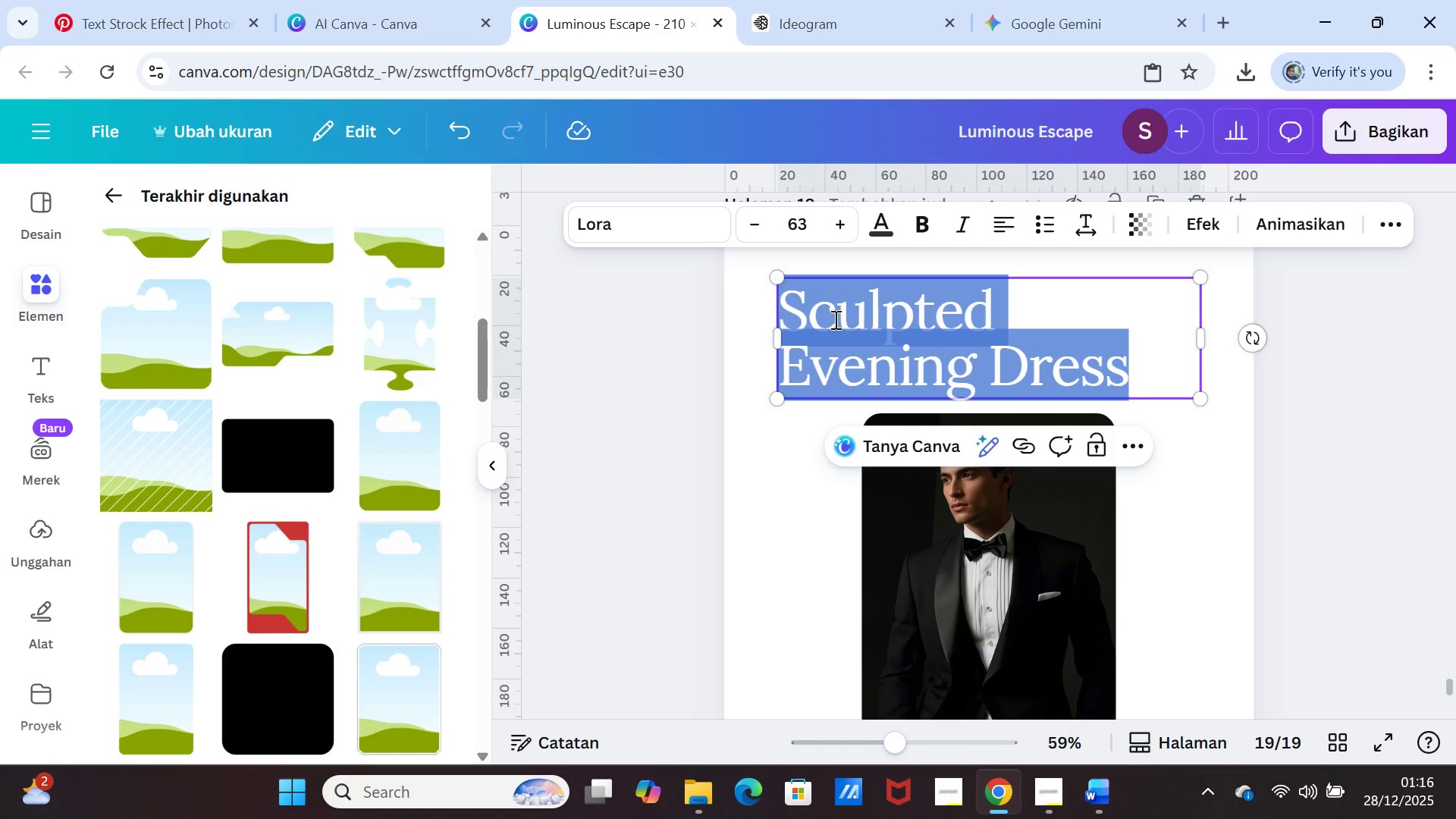 
key(Control+V)
 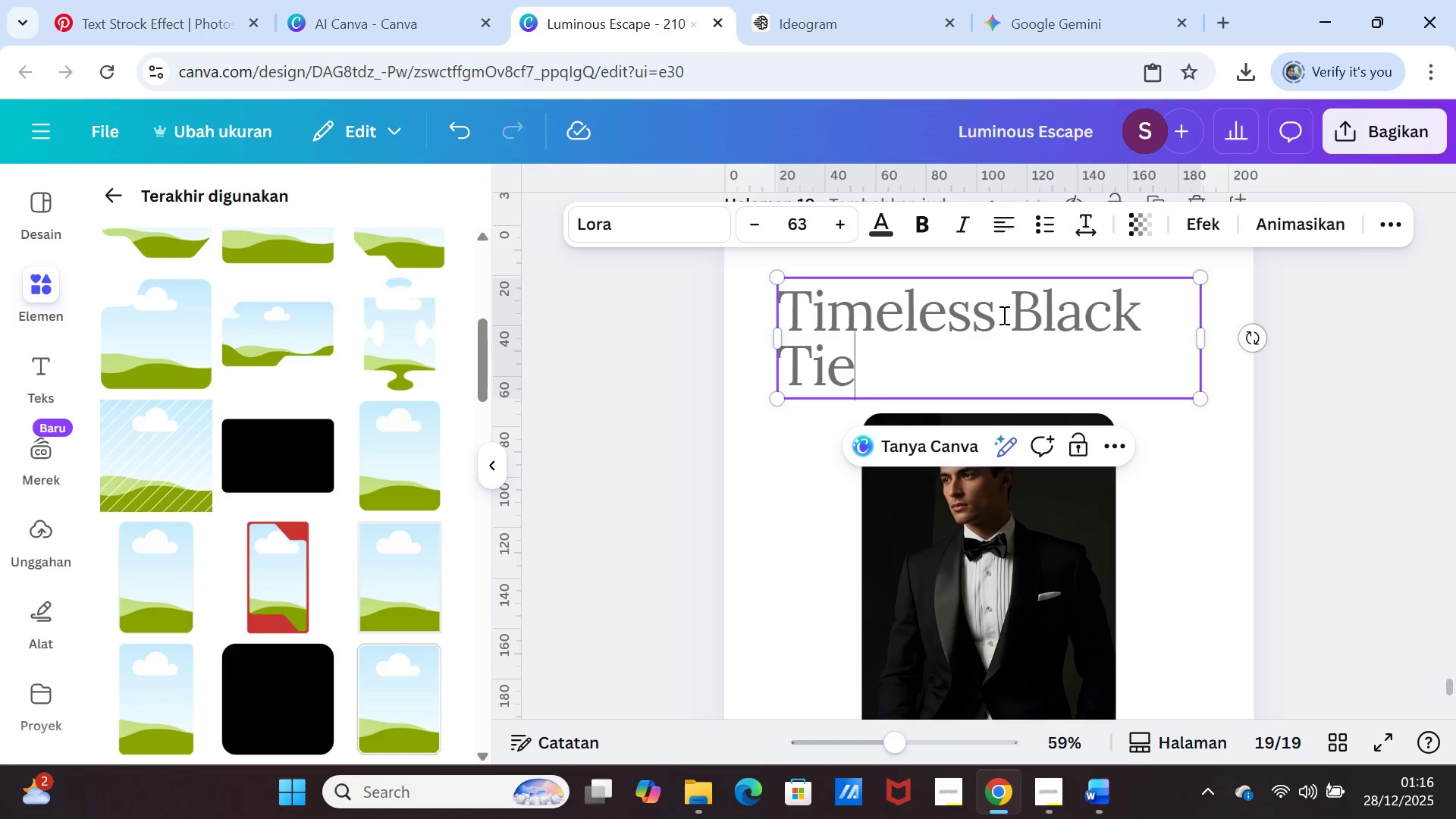 
left_click([1007, 312])
 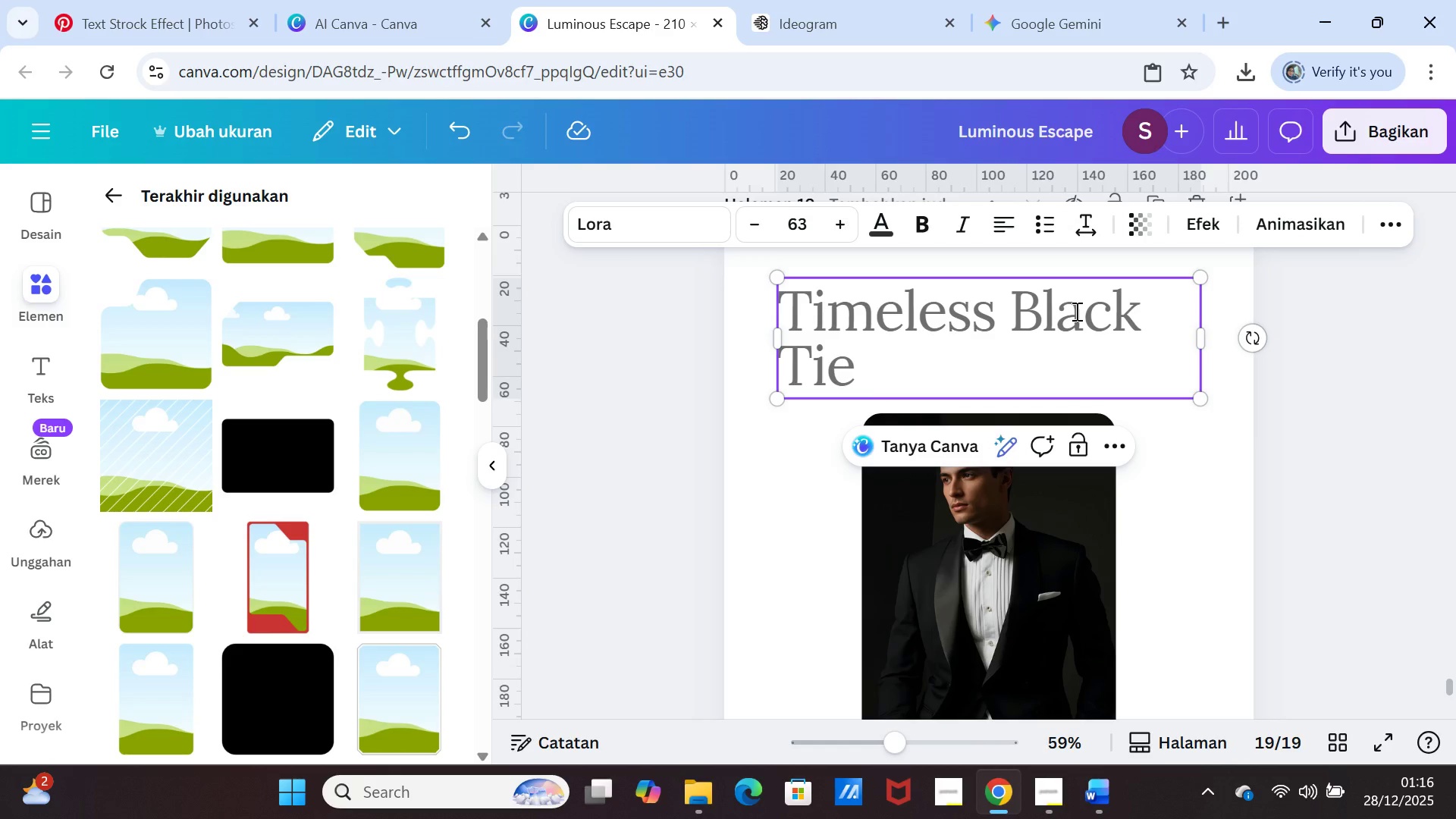 
key(Enter)
 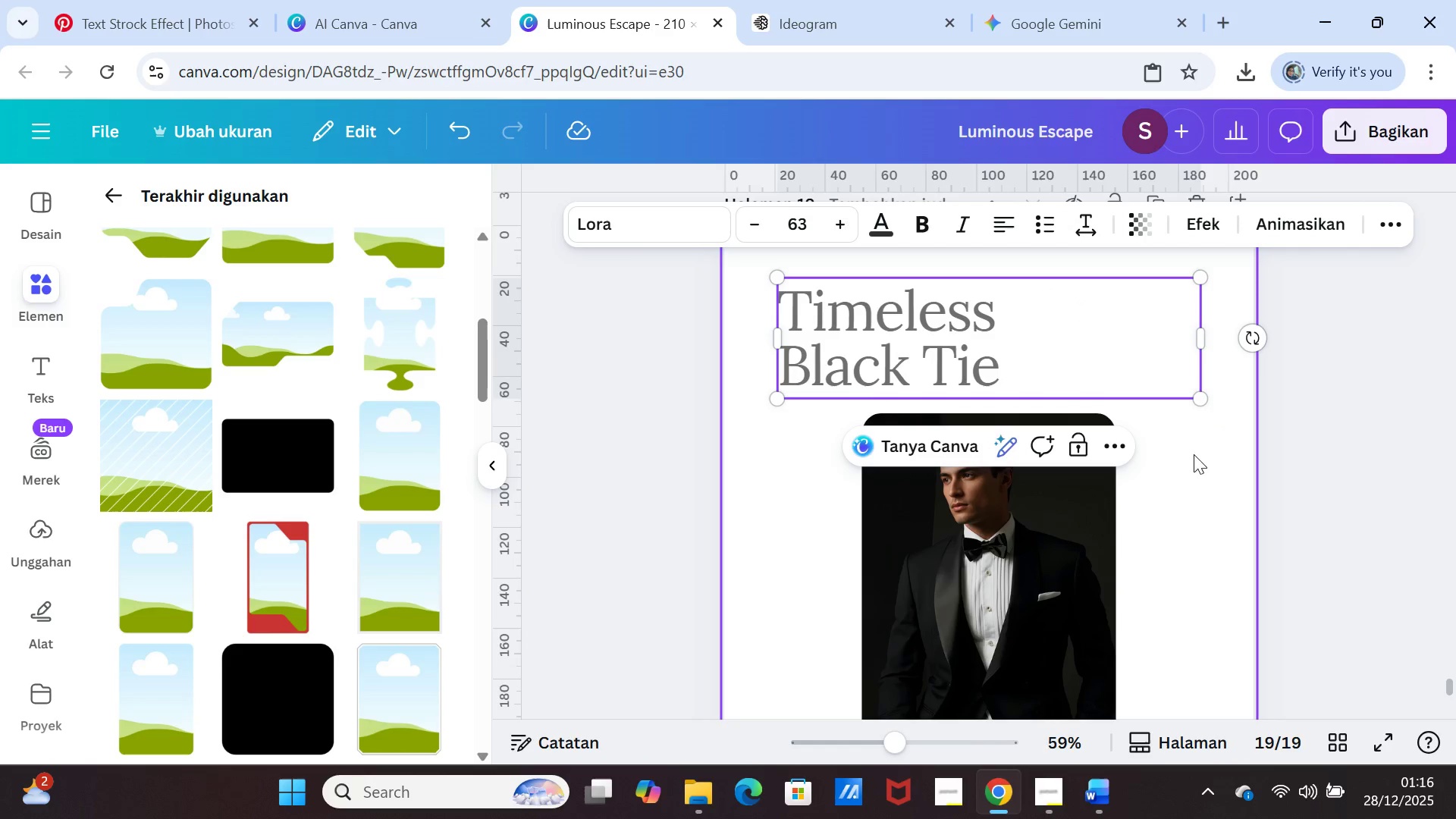 
left_click([1185, 463])
 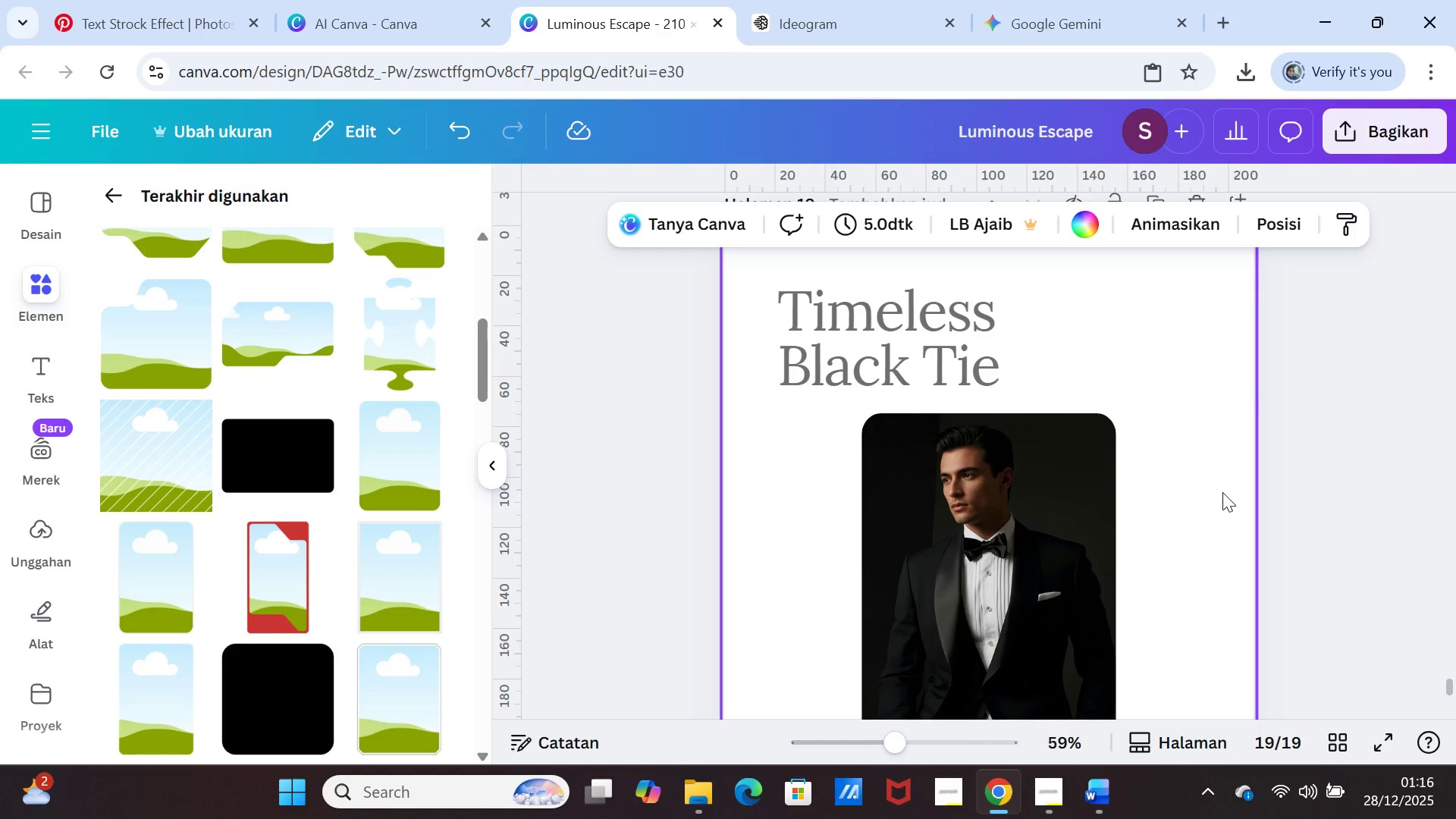 
scroll: coordinate [1222, 492], scroll_direction: down, amount: 3.0
 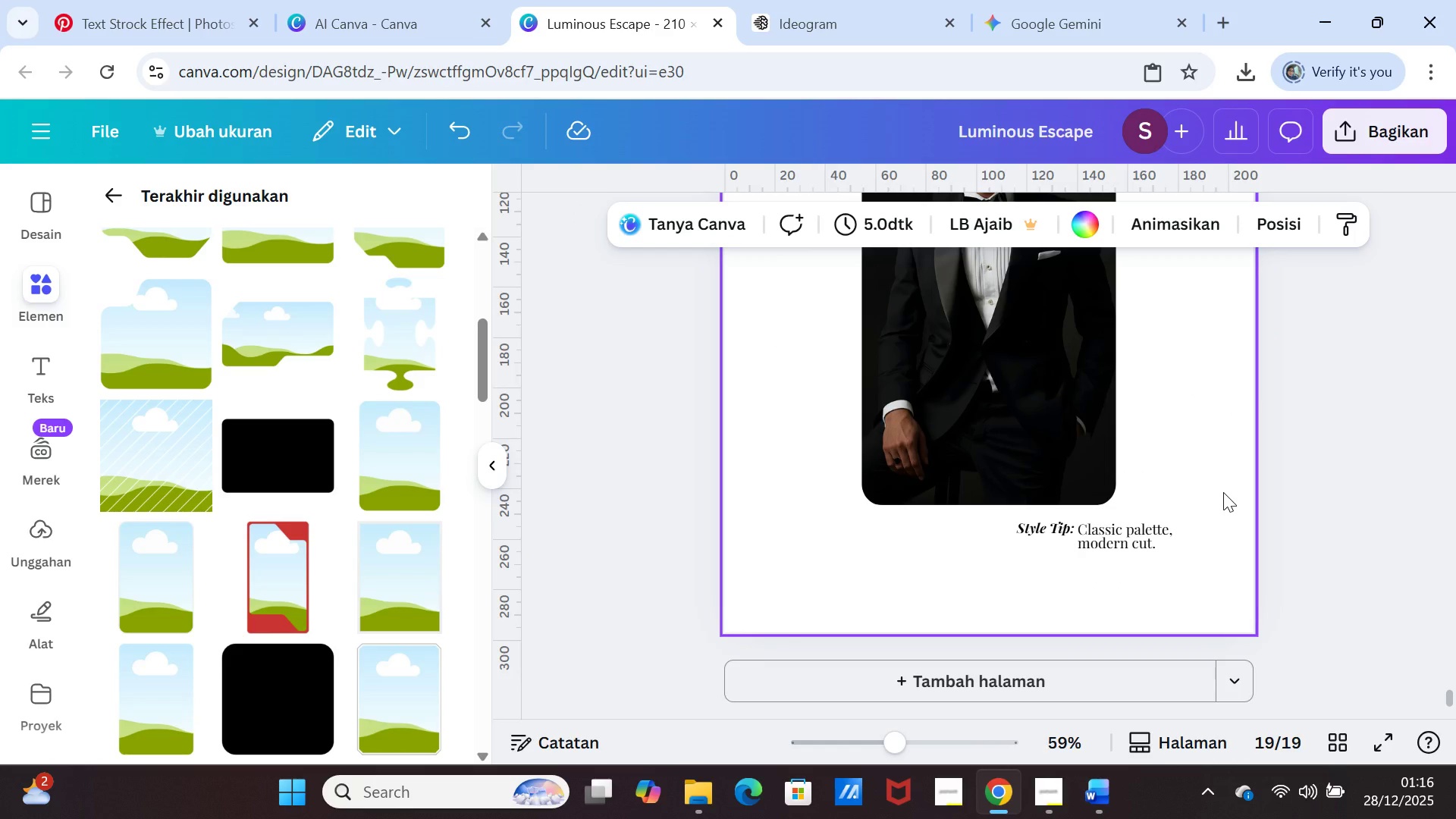 
scroll: coordinate [1223, 492], scroll_direction: up, amount: 1.0
 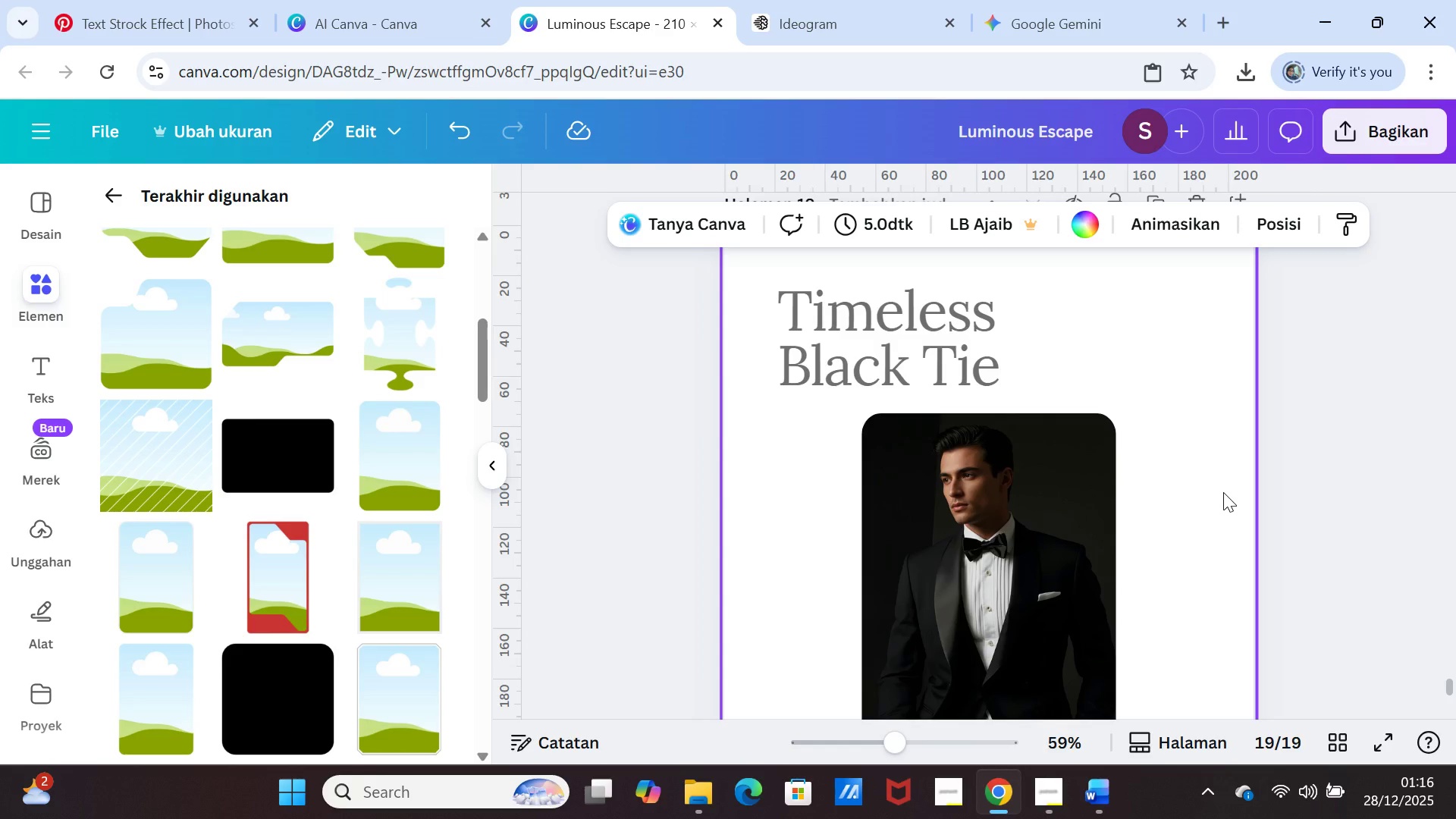 
wait(8.33)
 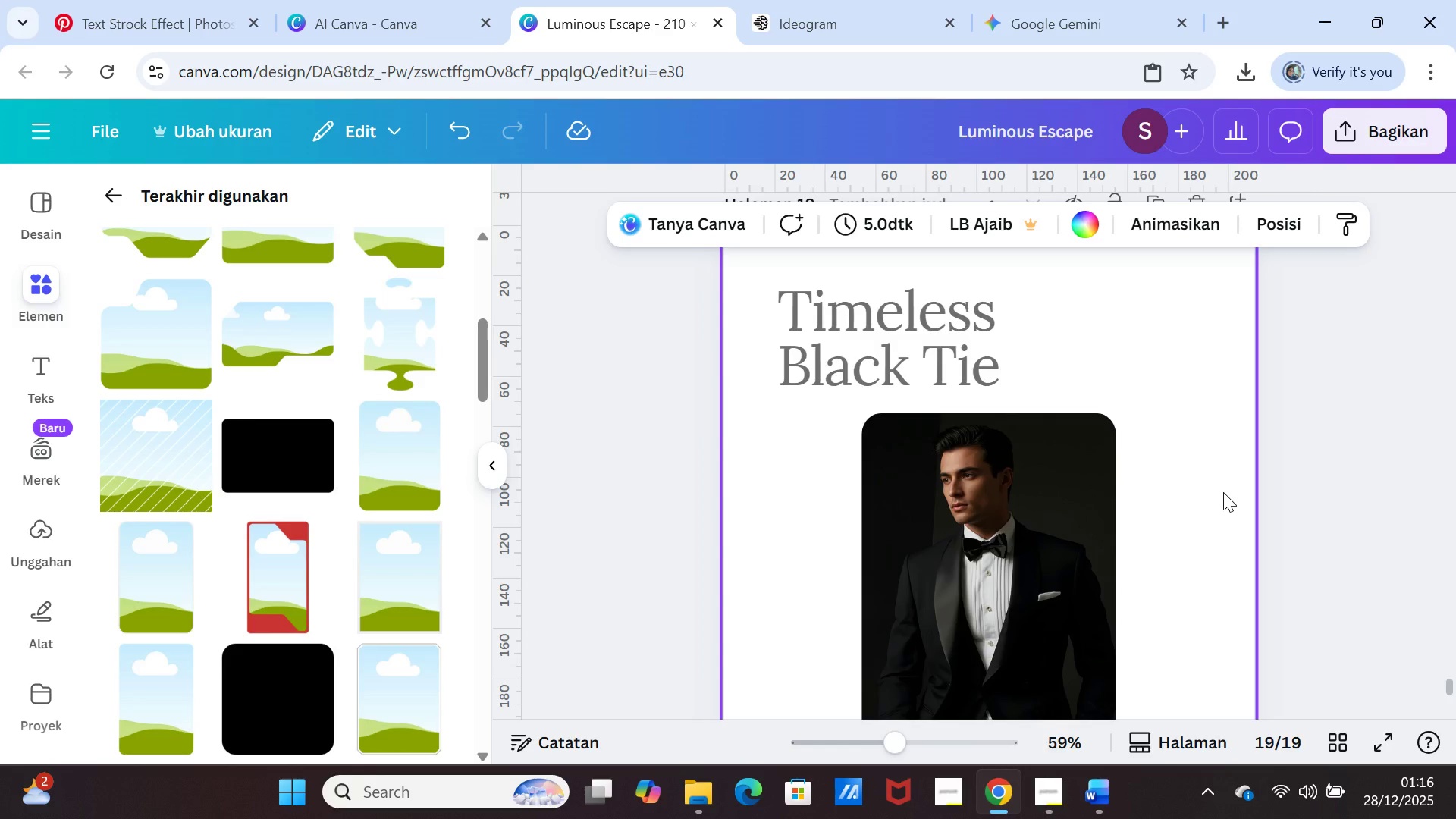 
left_click([949, 369])
 